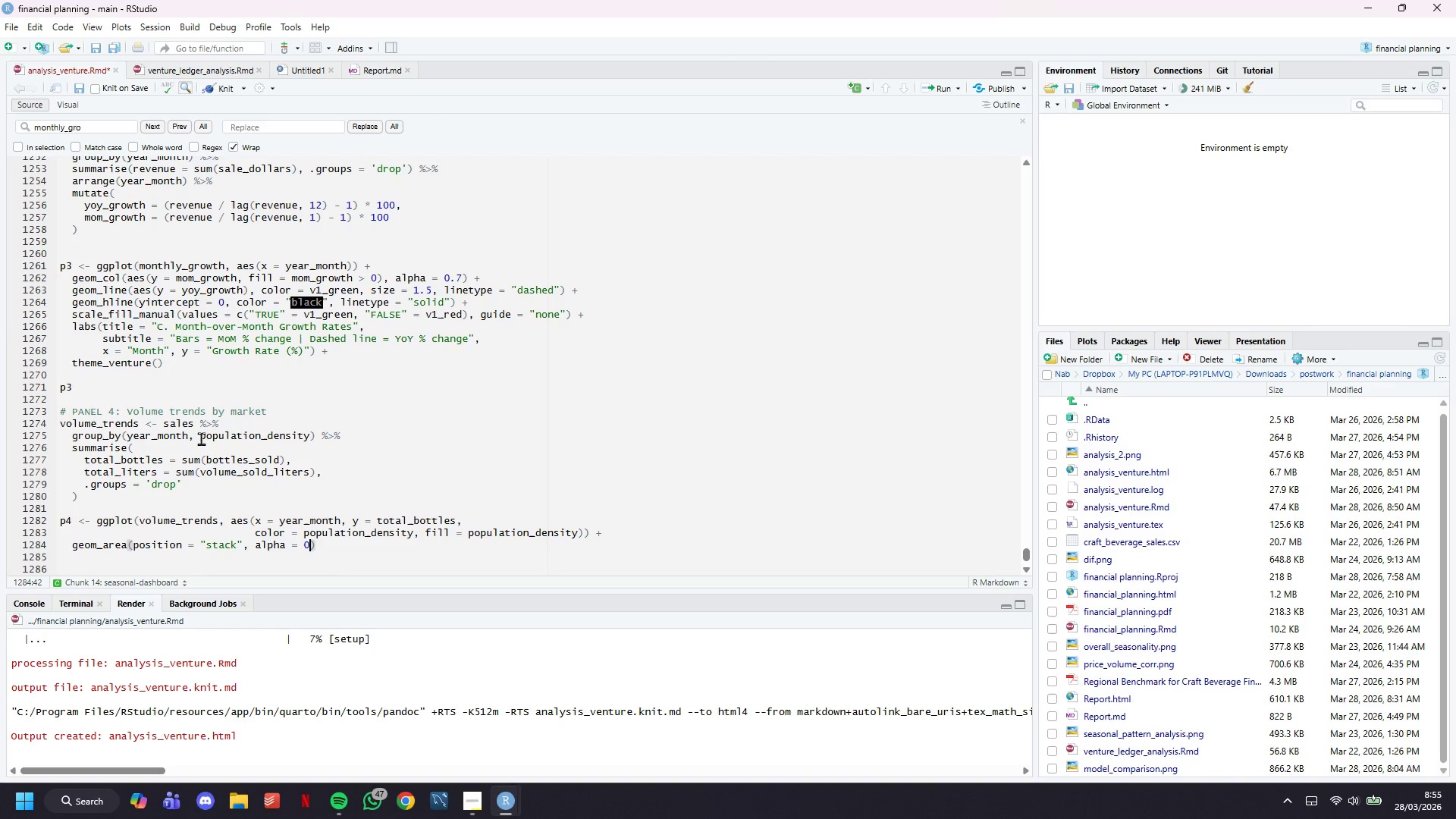 
key(Period)
 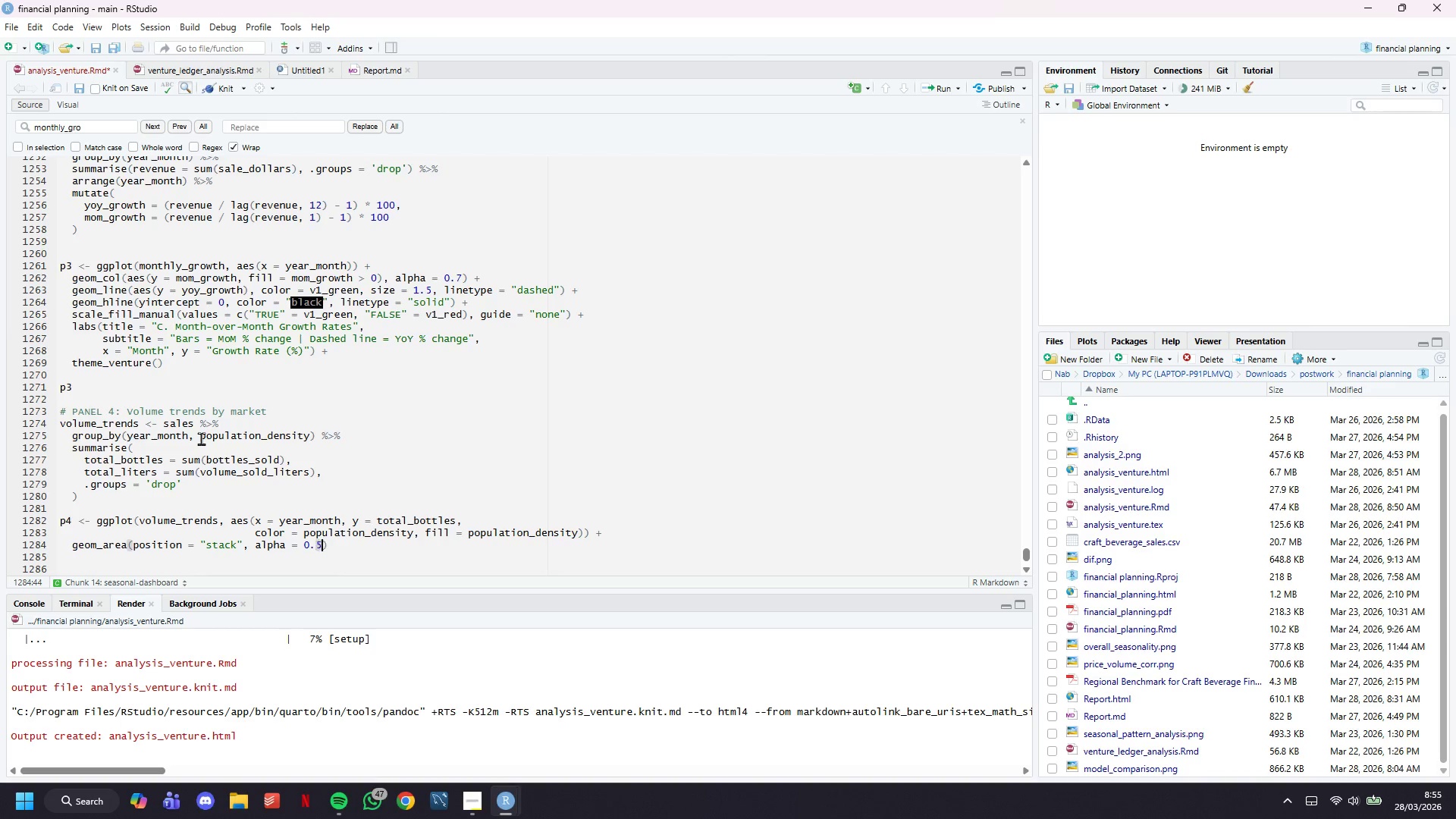 
key(5)
 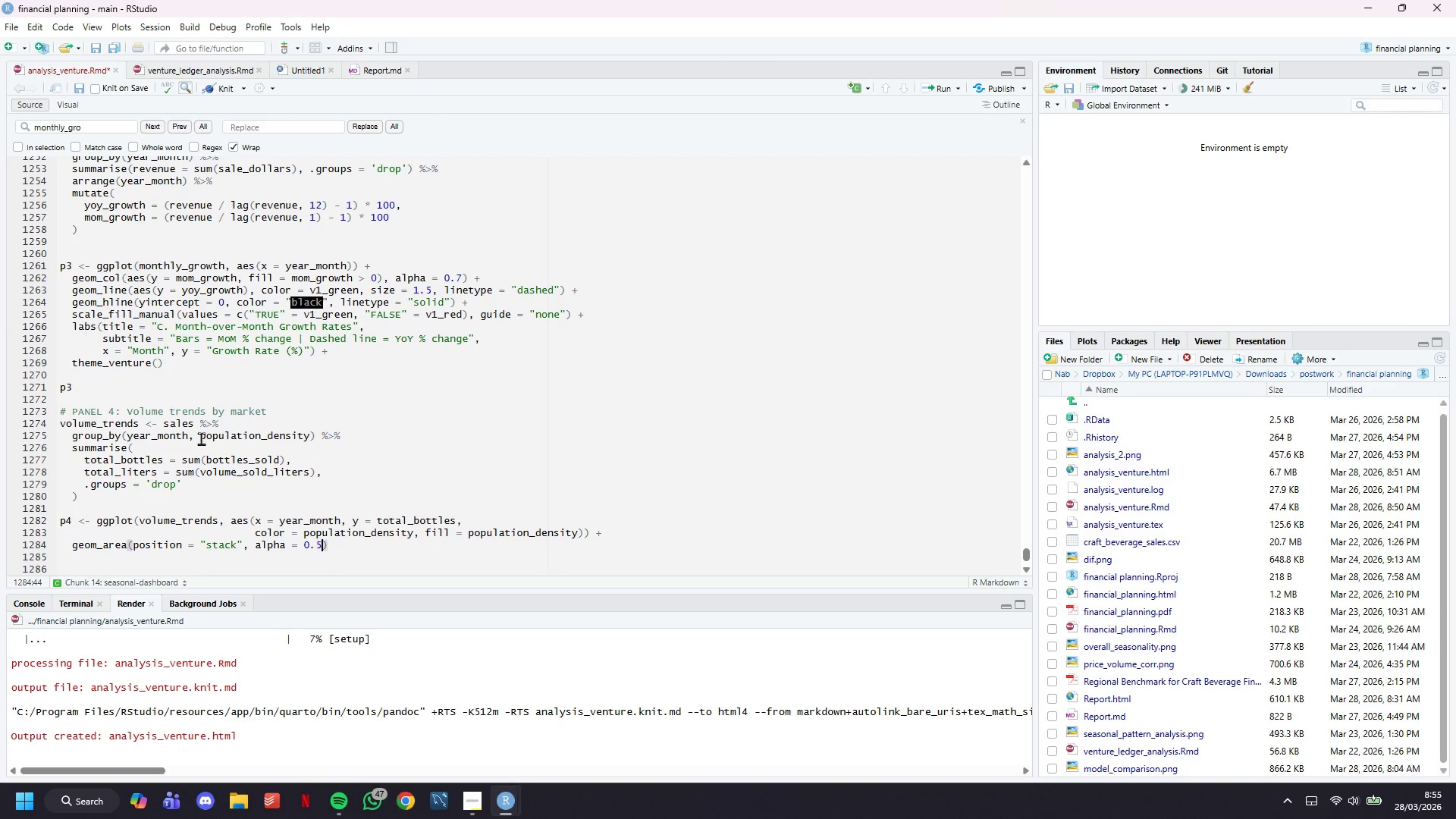 
key(ArrowRight)
 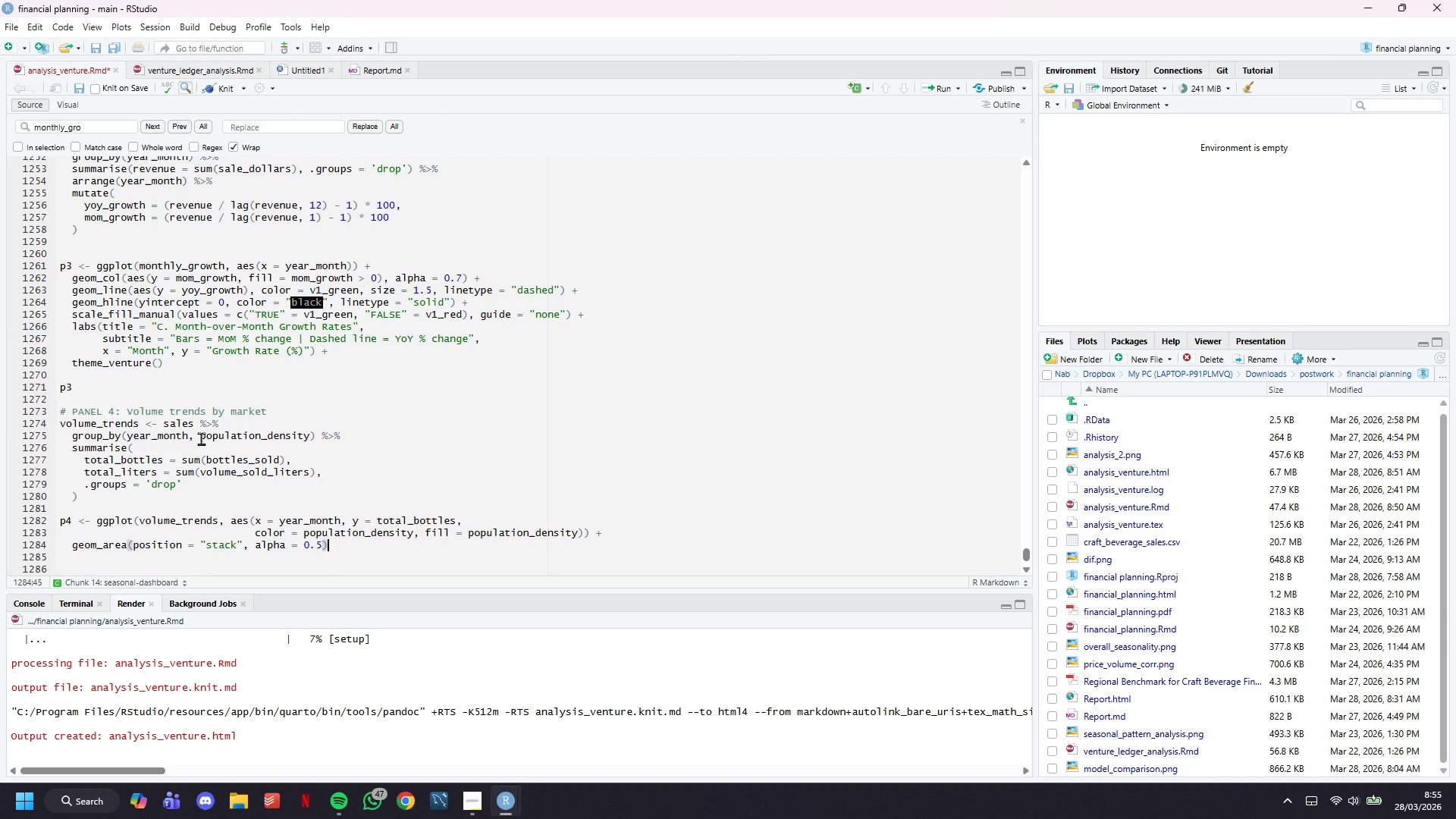 
key(Space)
 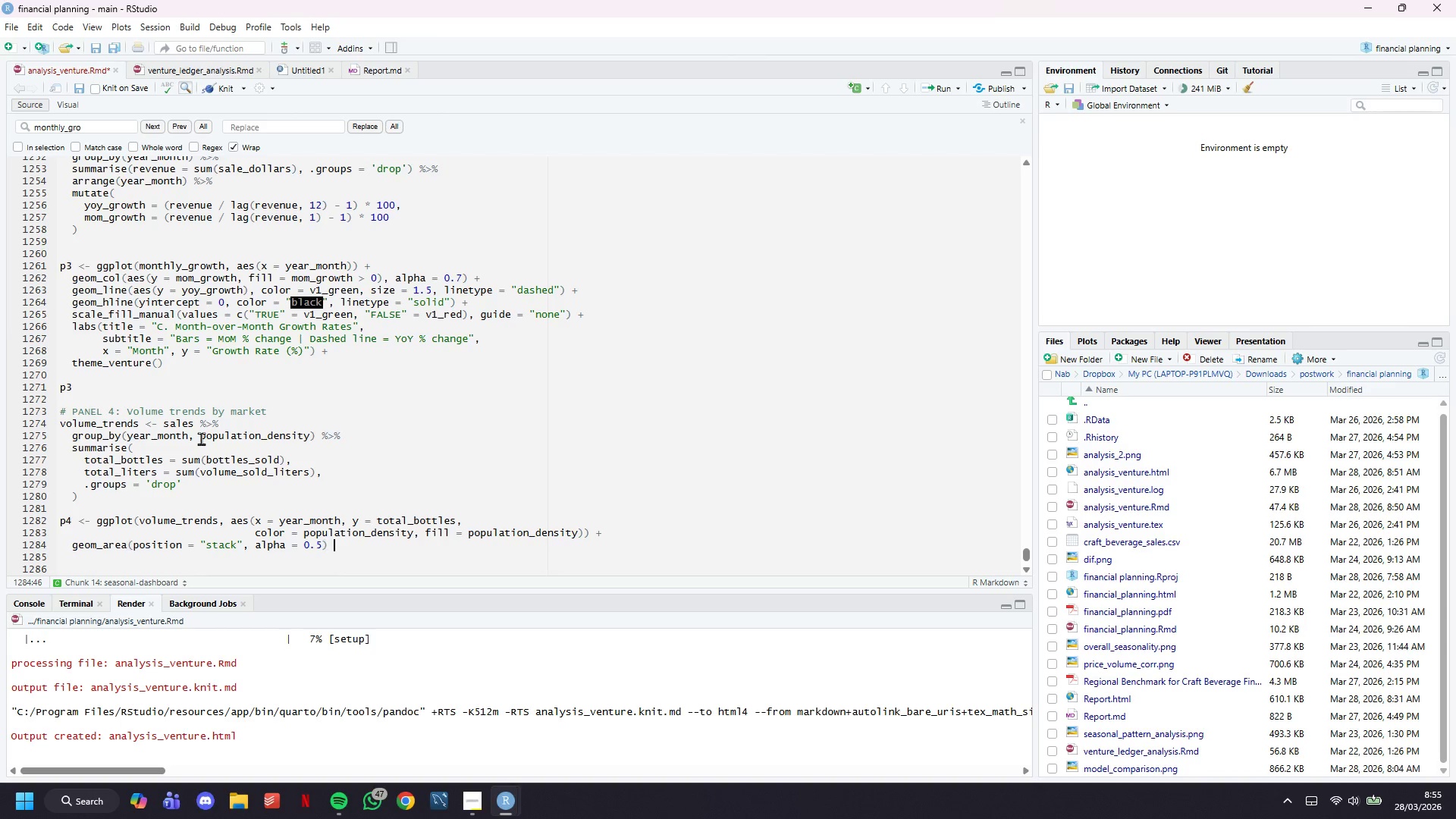 
key(Shift+ShiftLeft)
 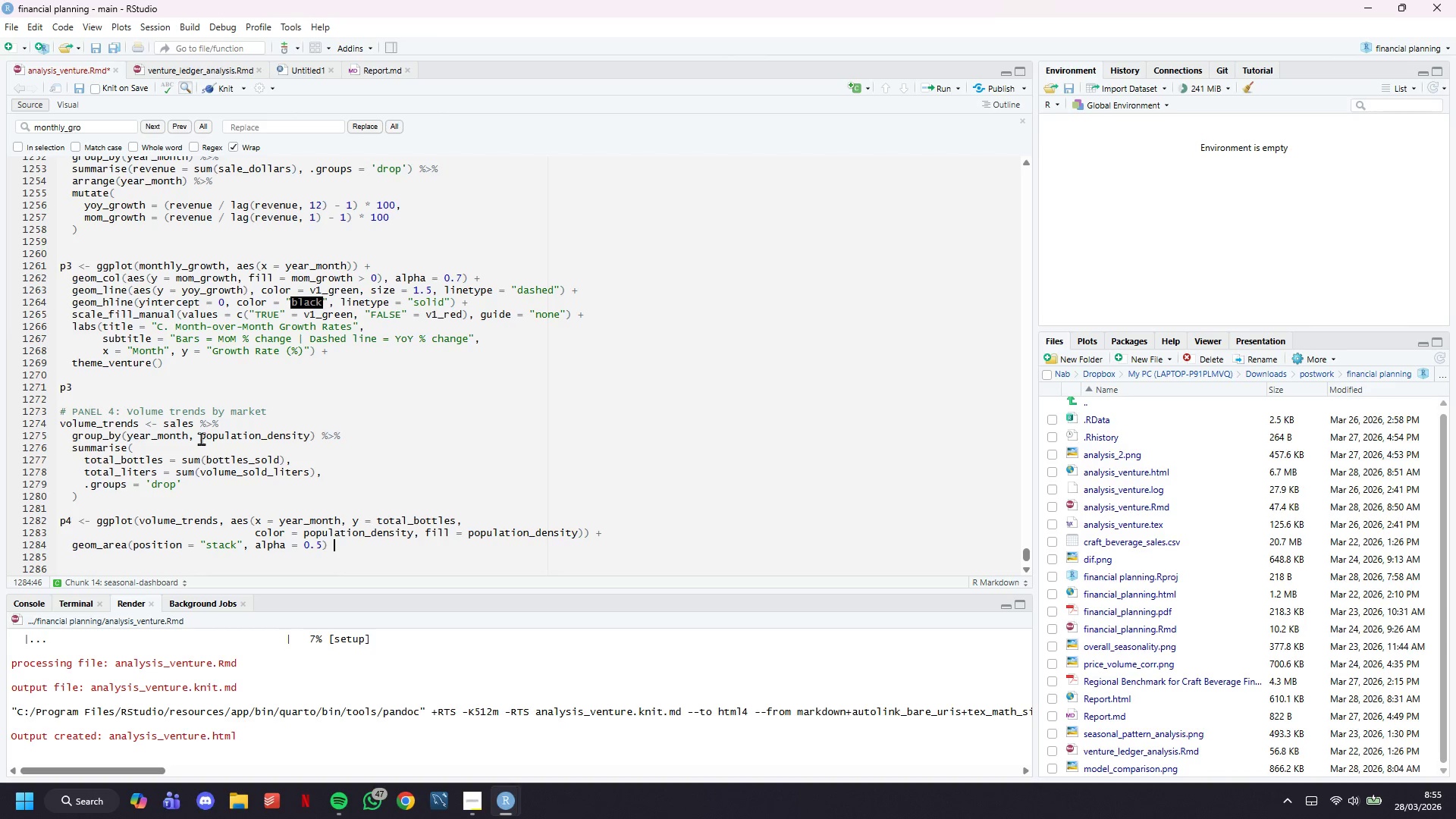 
key(Shift+Equal)
 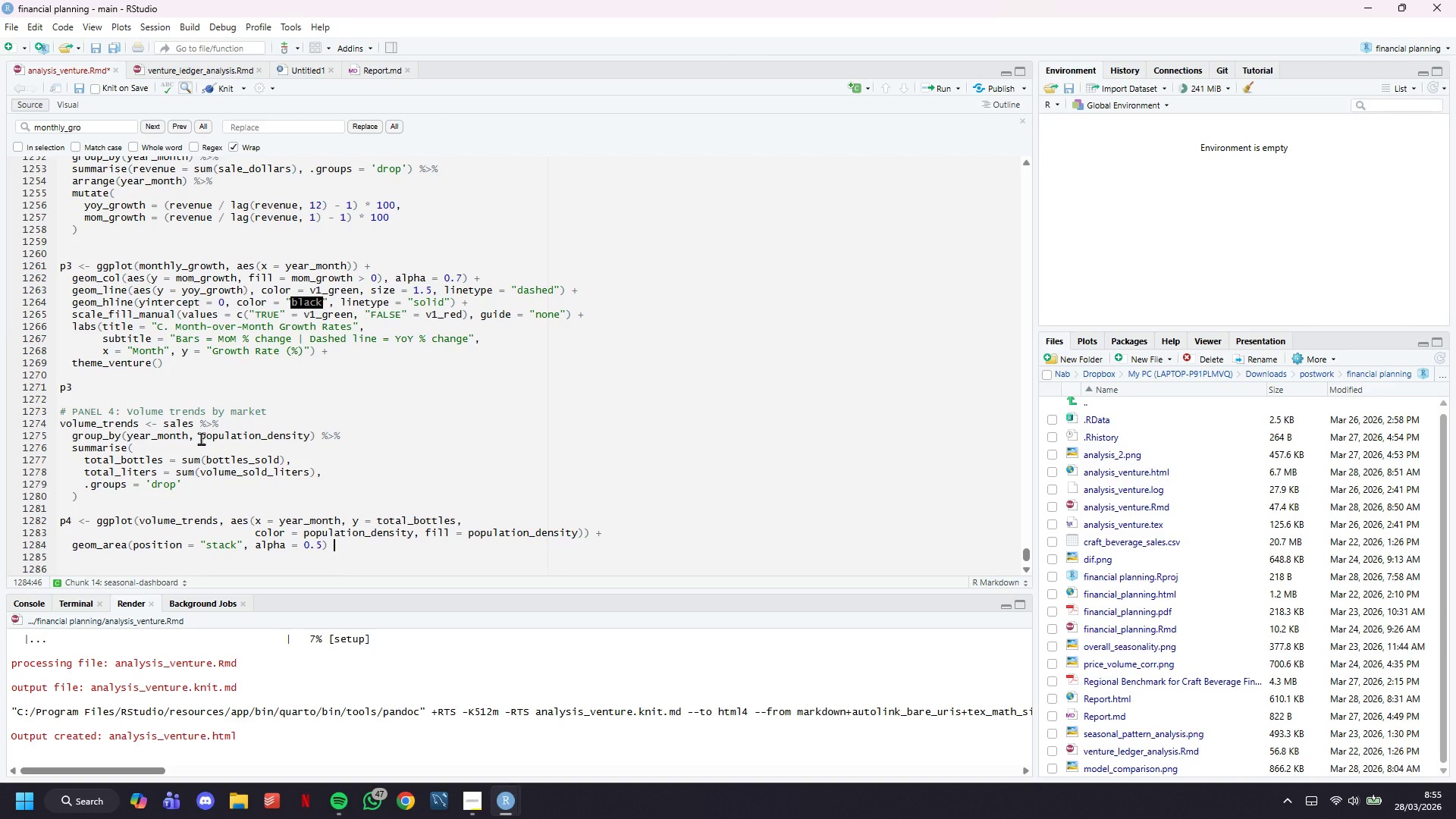 
key(Enter)
 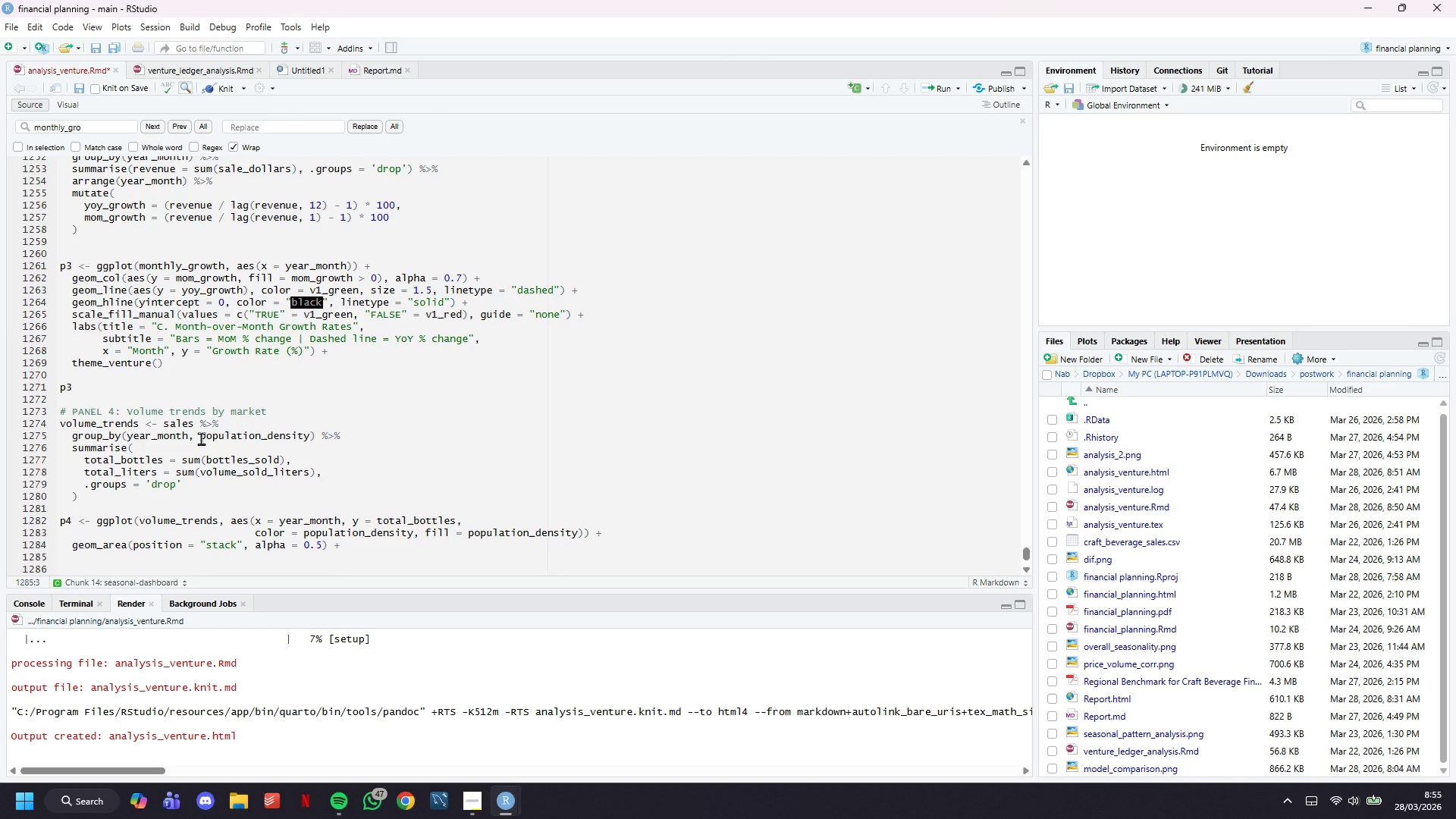 
type(geom_line(aes(group = )
 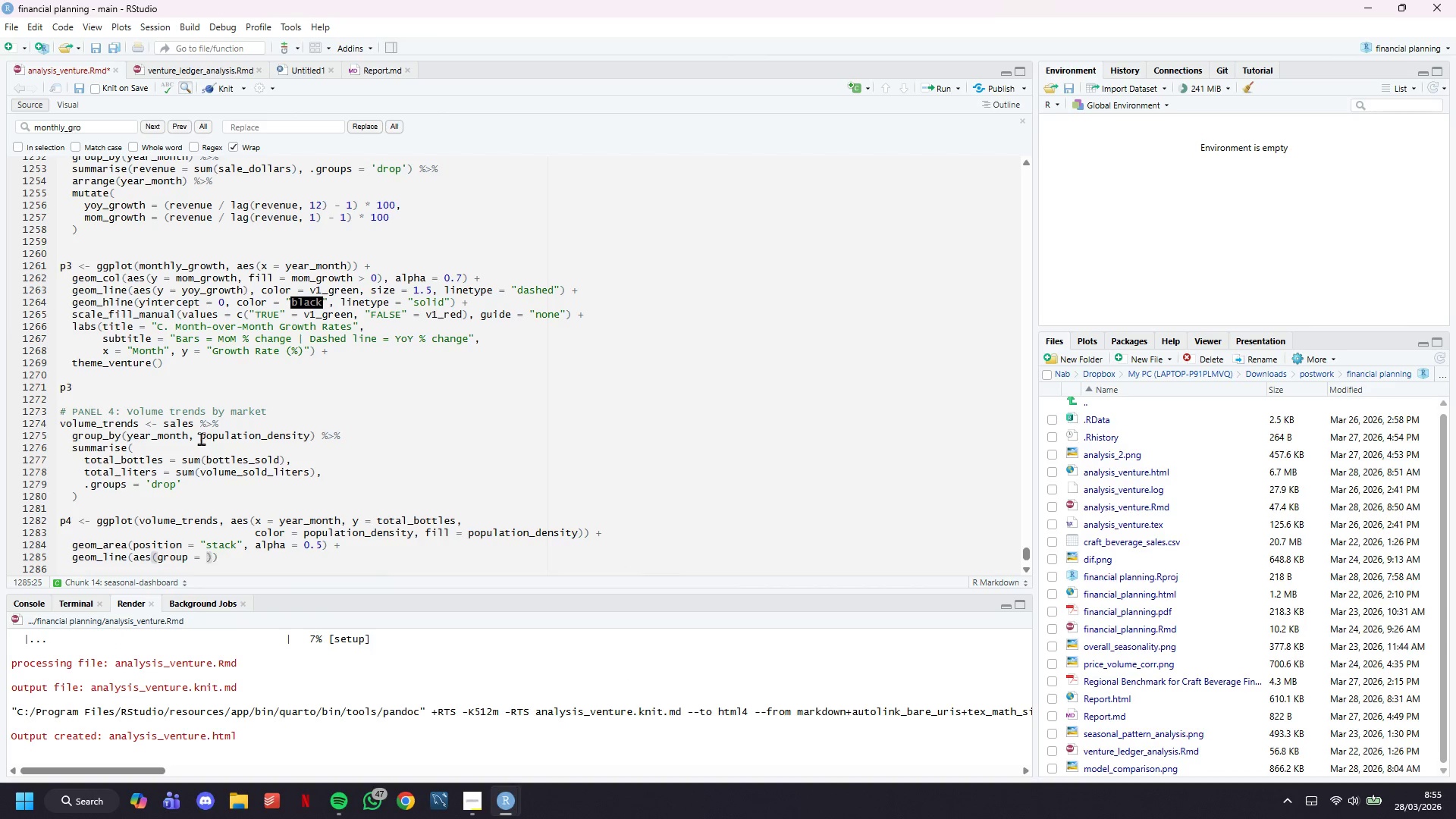 
type(population_density)
 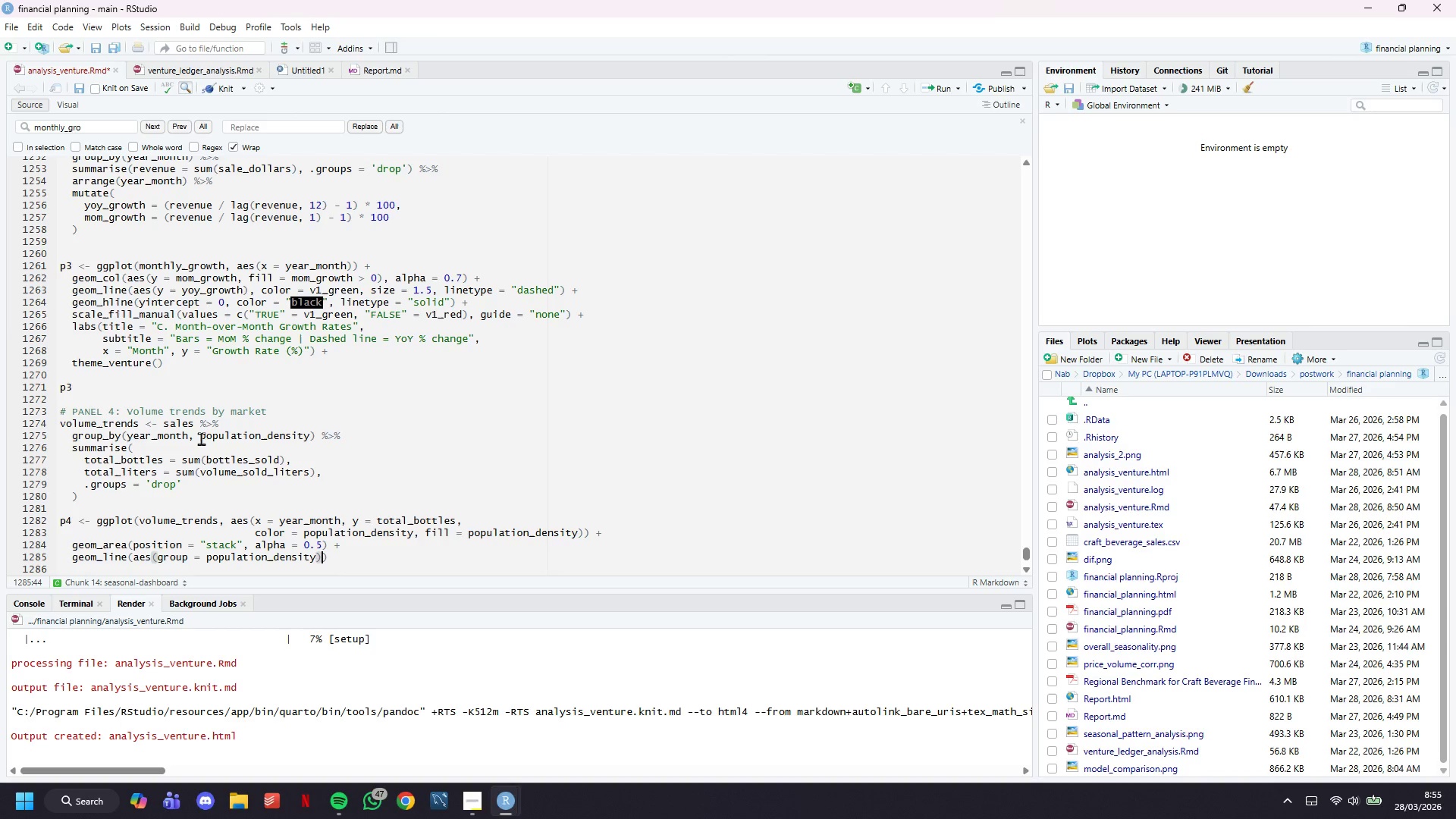 
key(ArrowRight)
 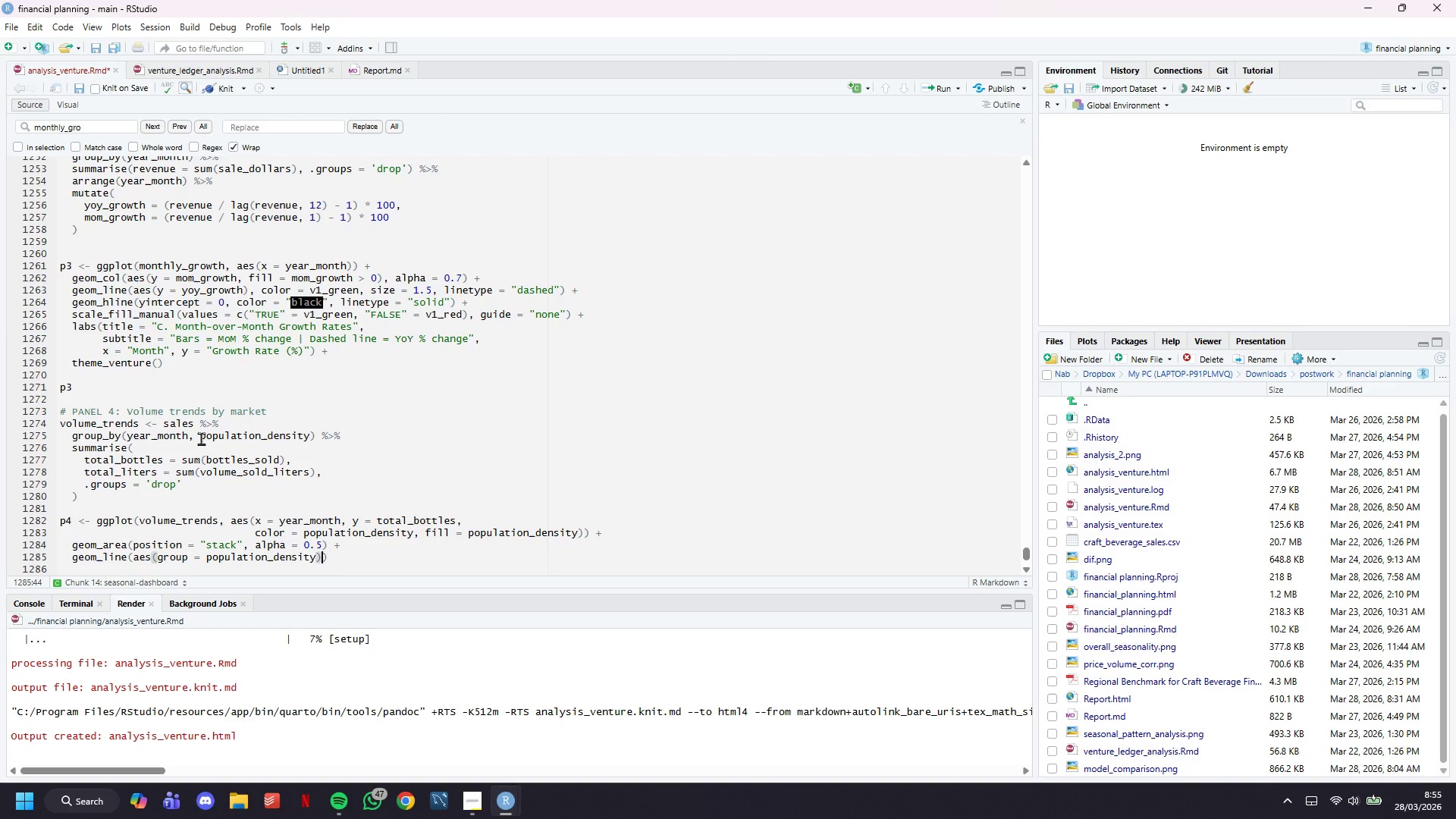 
type(, size = 1, position = "stack)
 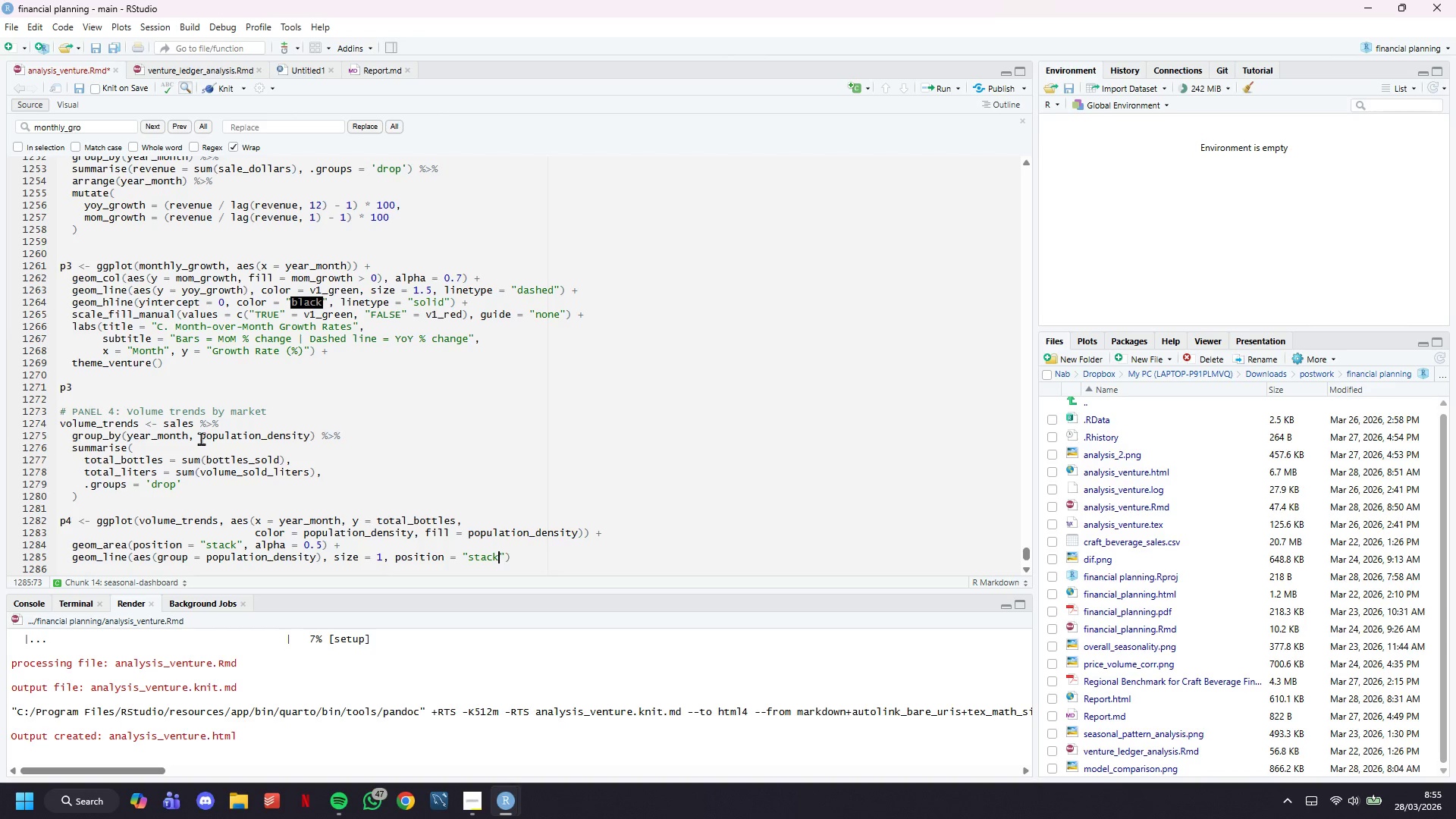 
key(ArrowRight)
 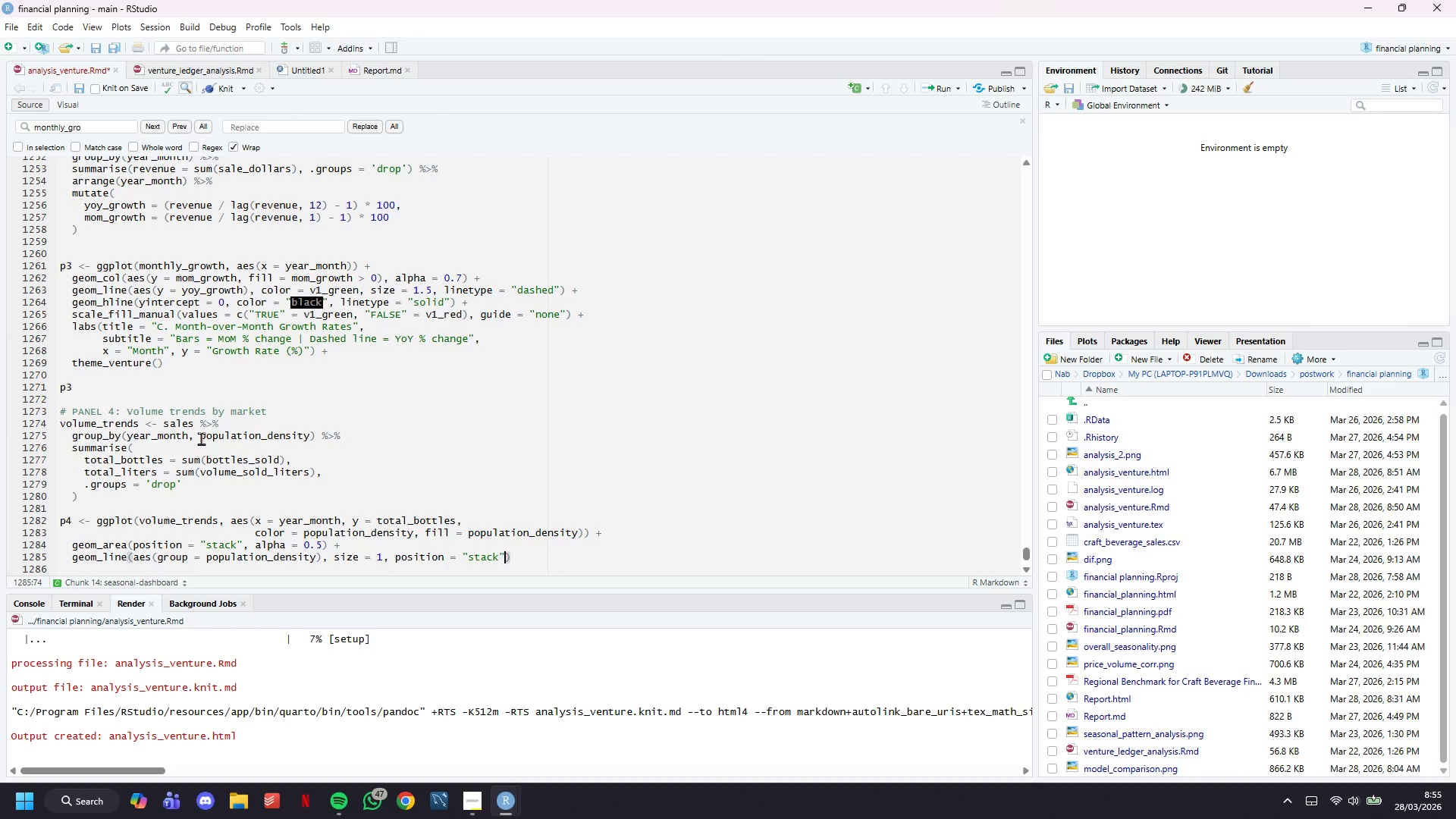 
key(ArrowRight)
 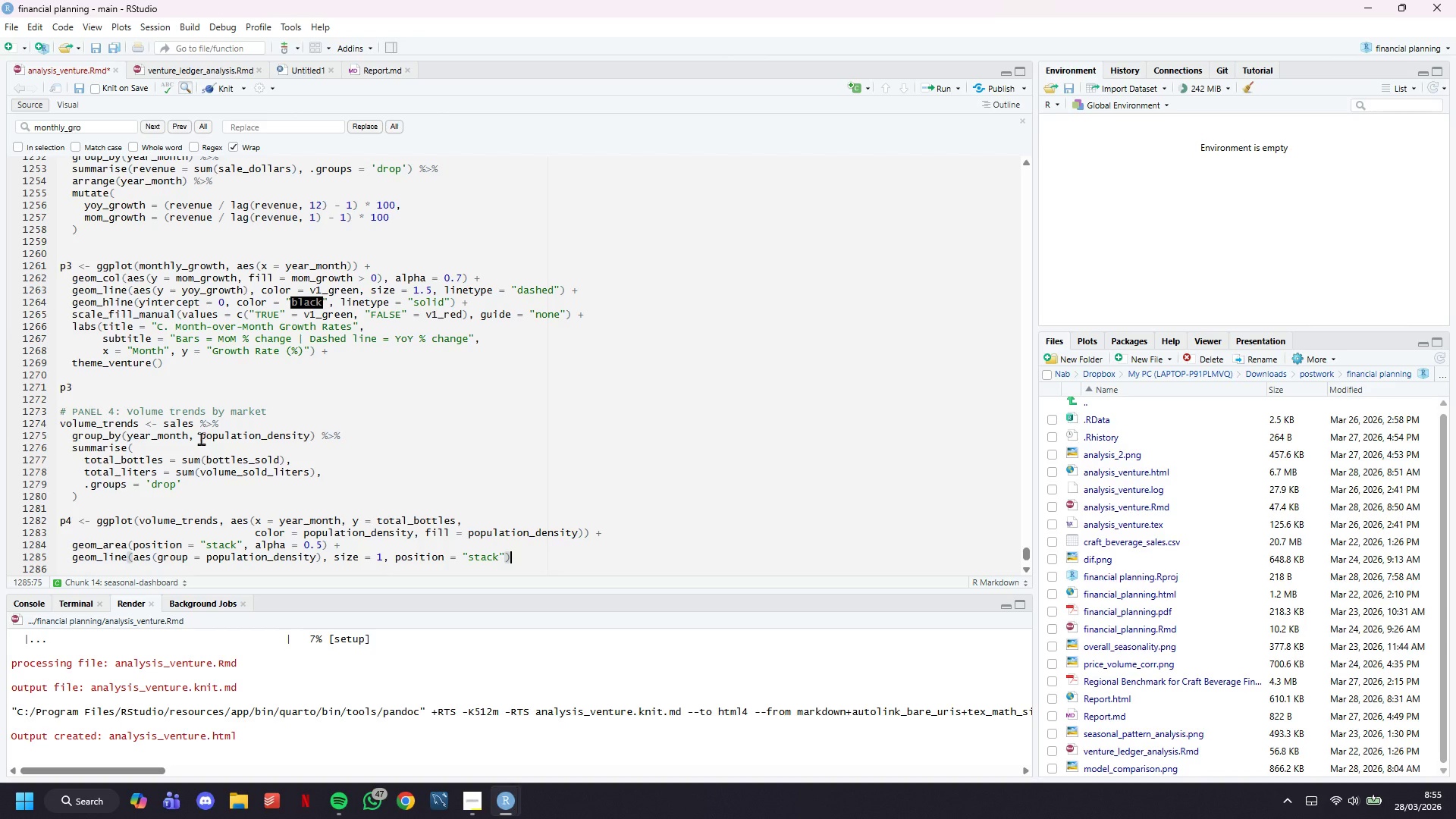 
key(Space)
 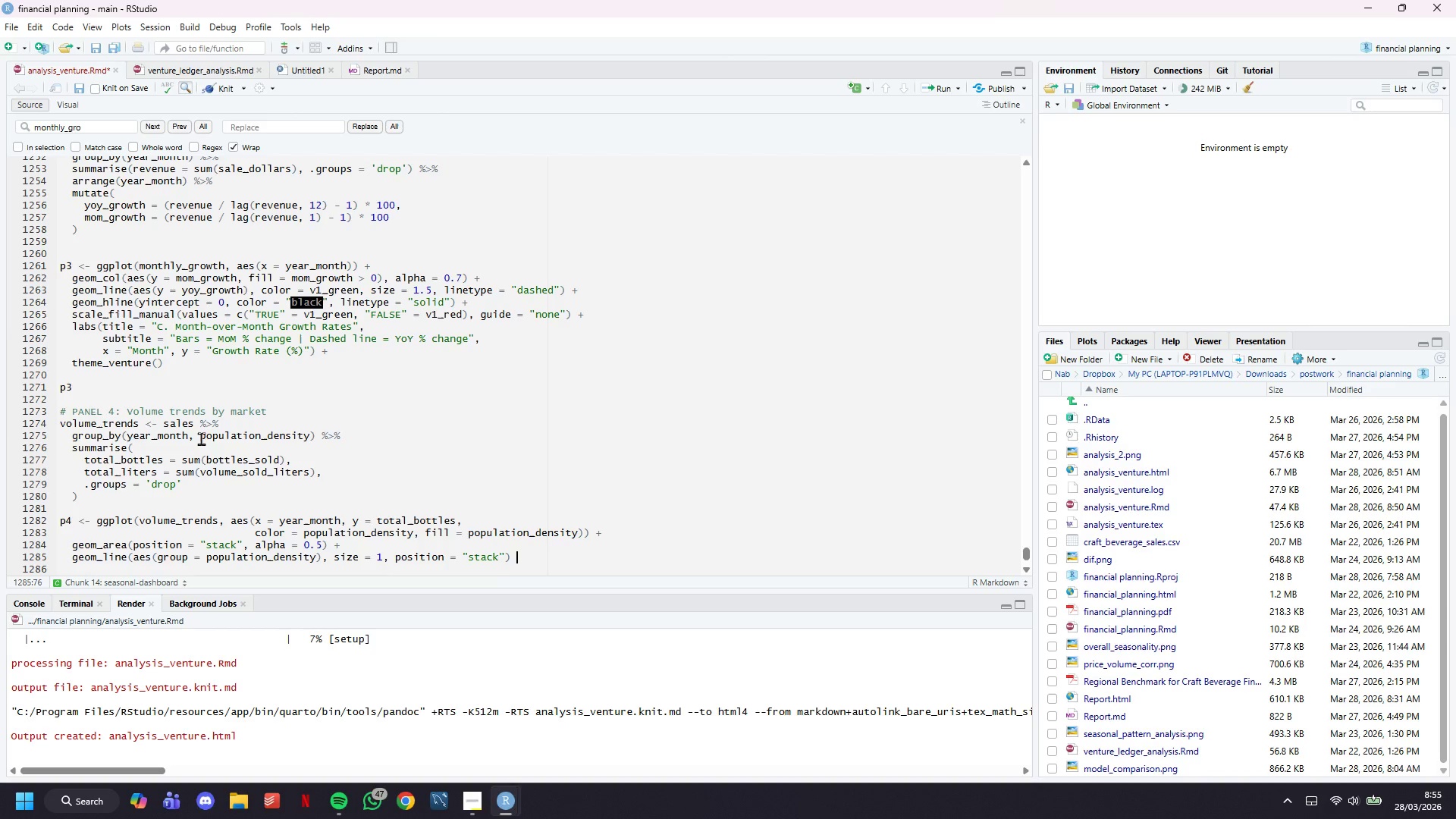 
key(Shift+Equal)
 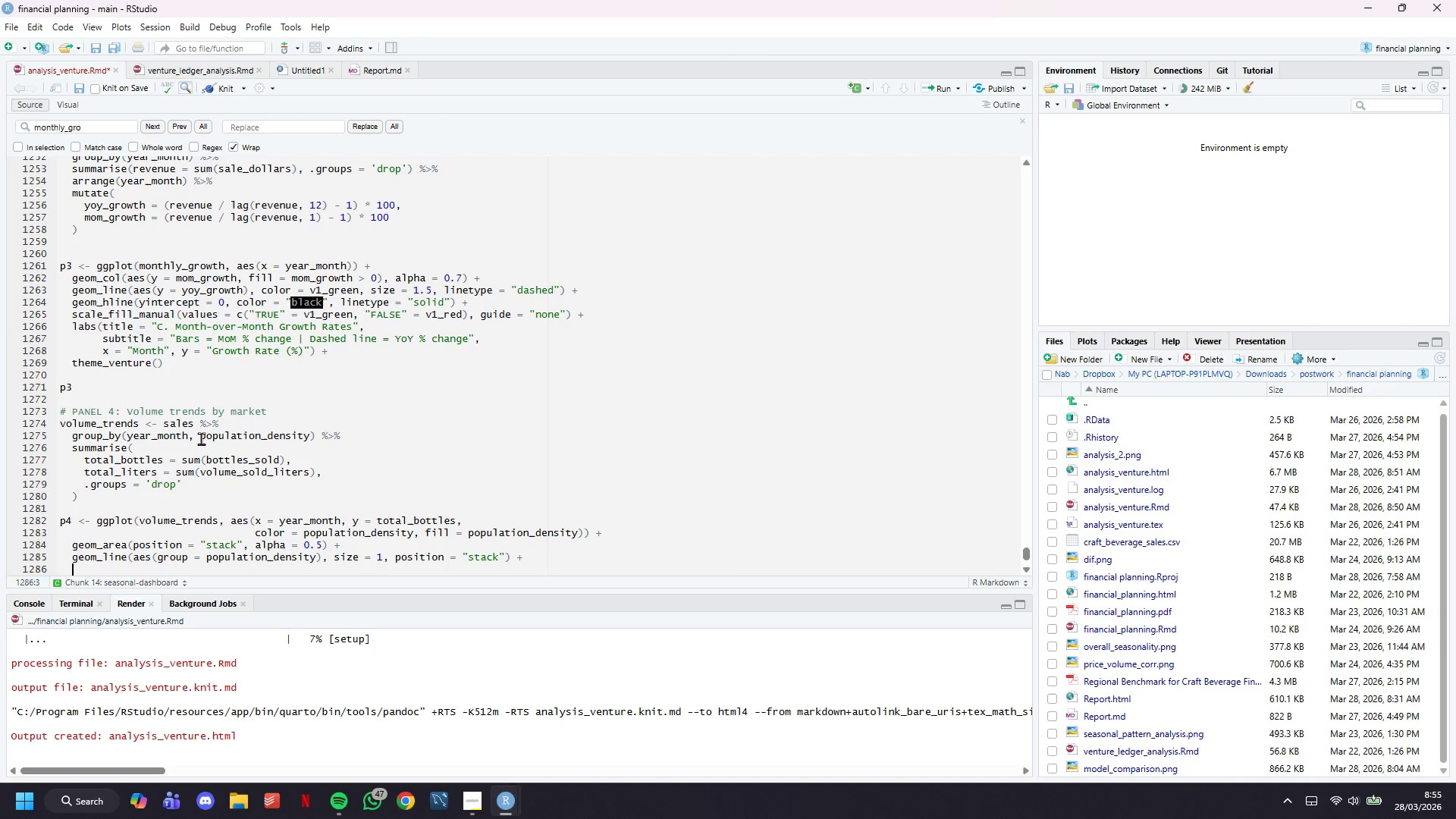 
key(Enter)
 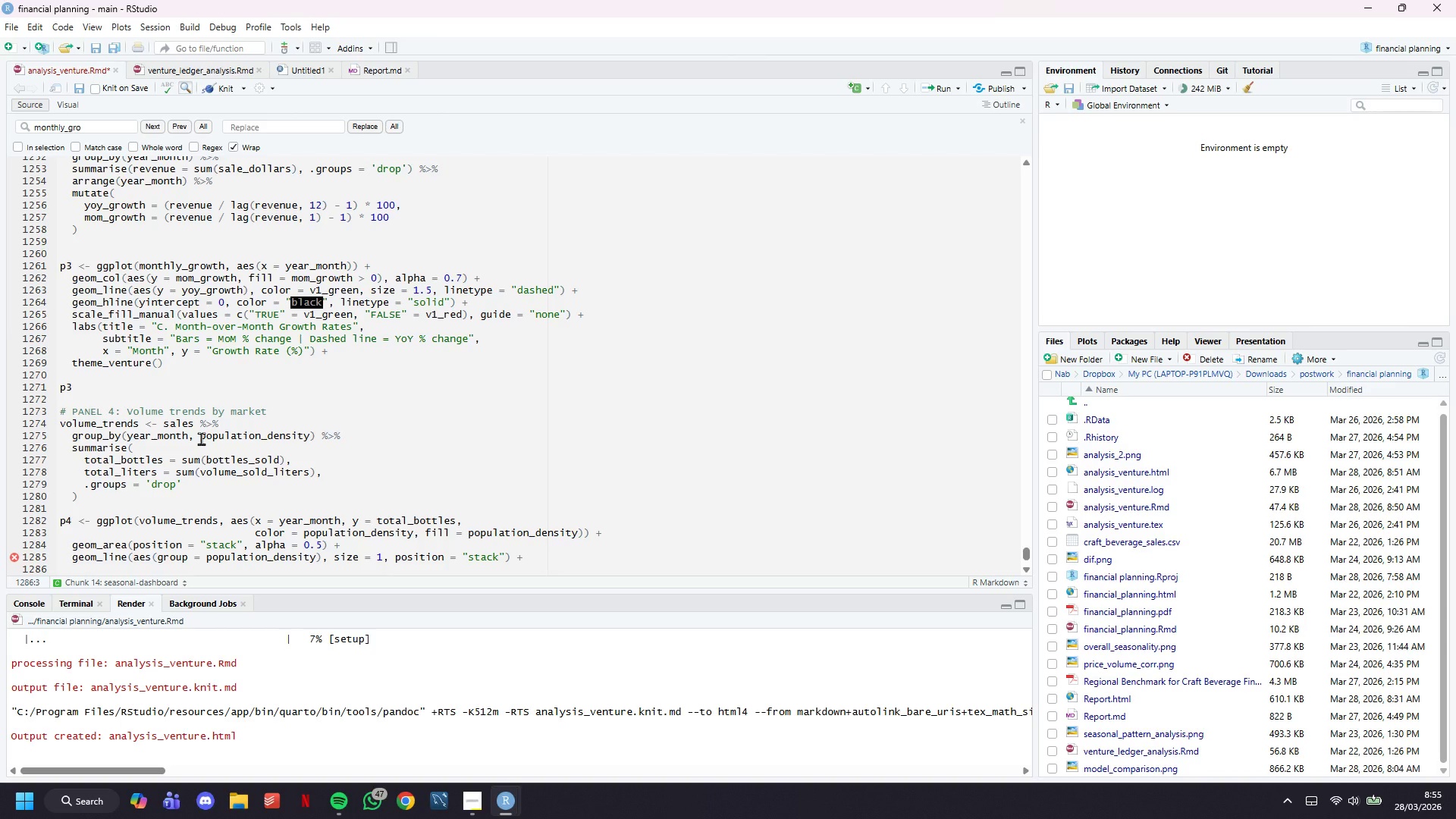 
wait(5.06)
 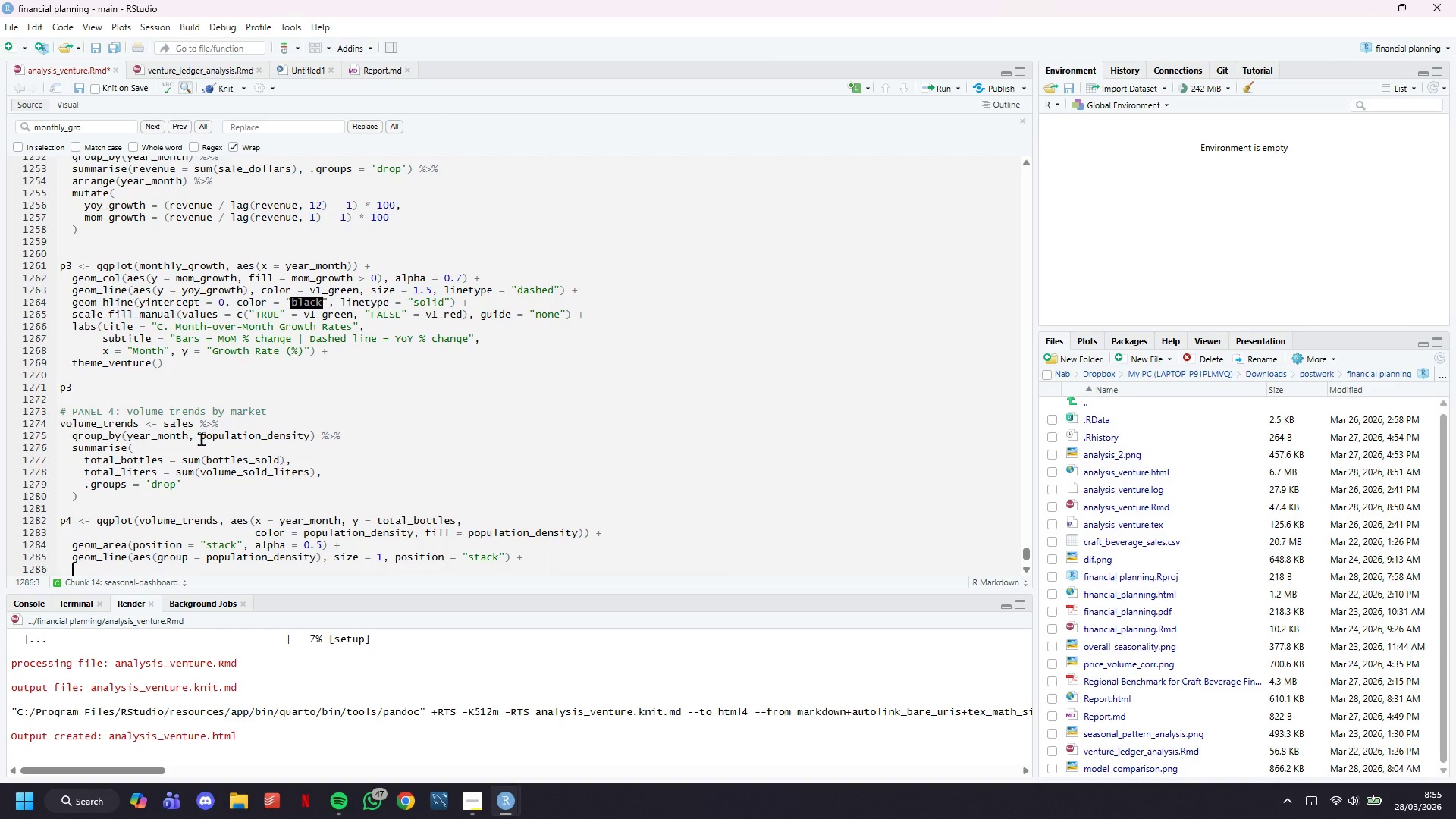 
scroll: coordinate [298, 377], scroll_direction: down, amount: 8.0
 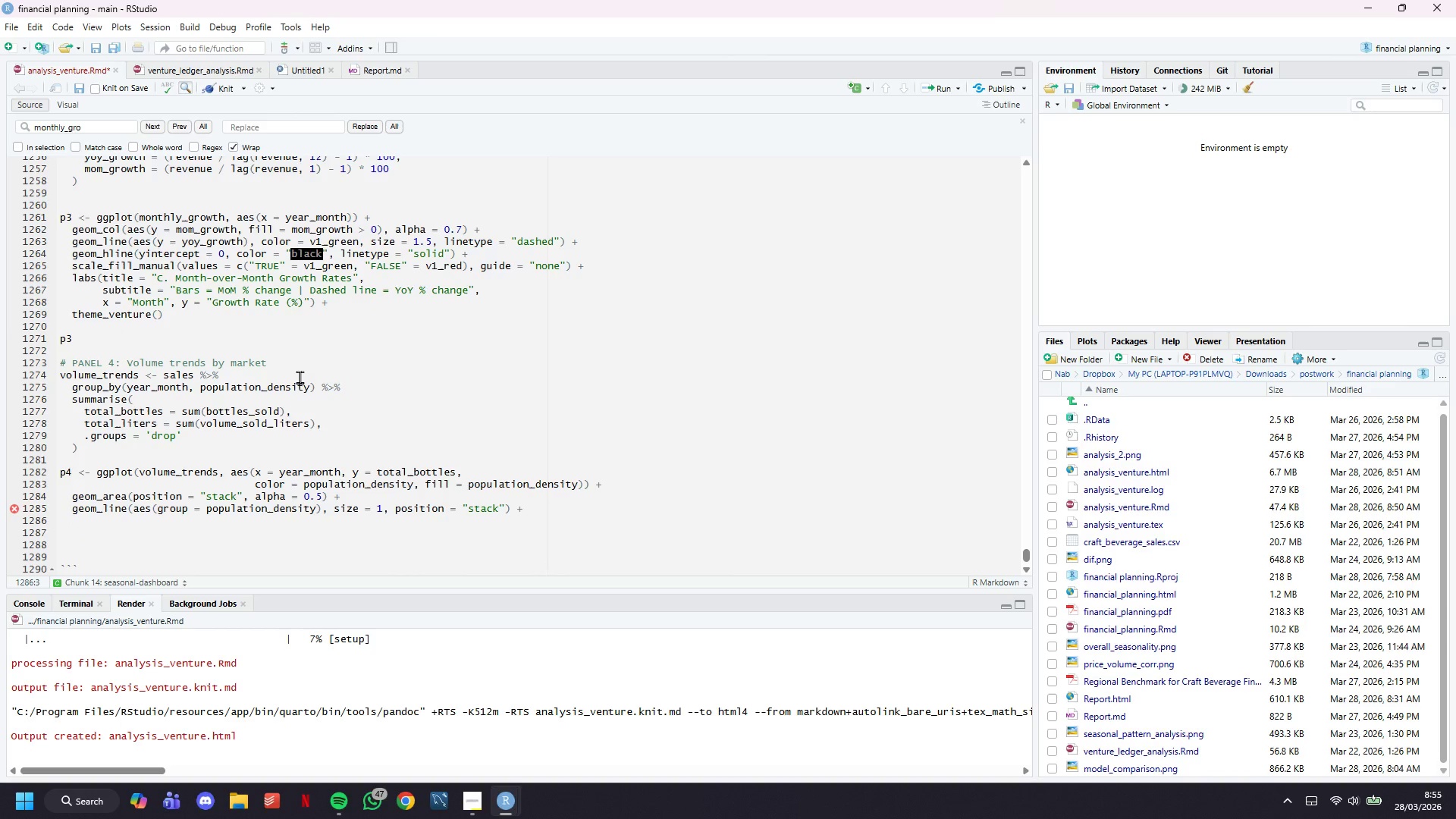 
type(scale_y_co)
key(Tab)
type(labels = comma_format()
 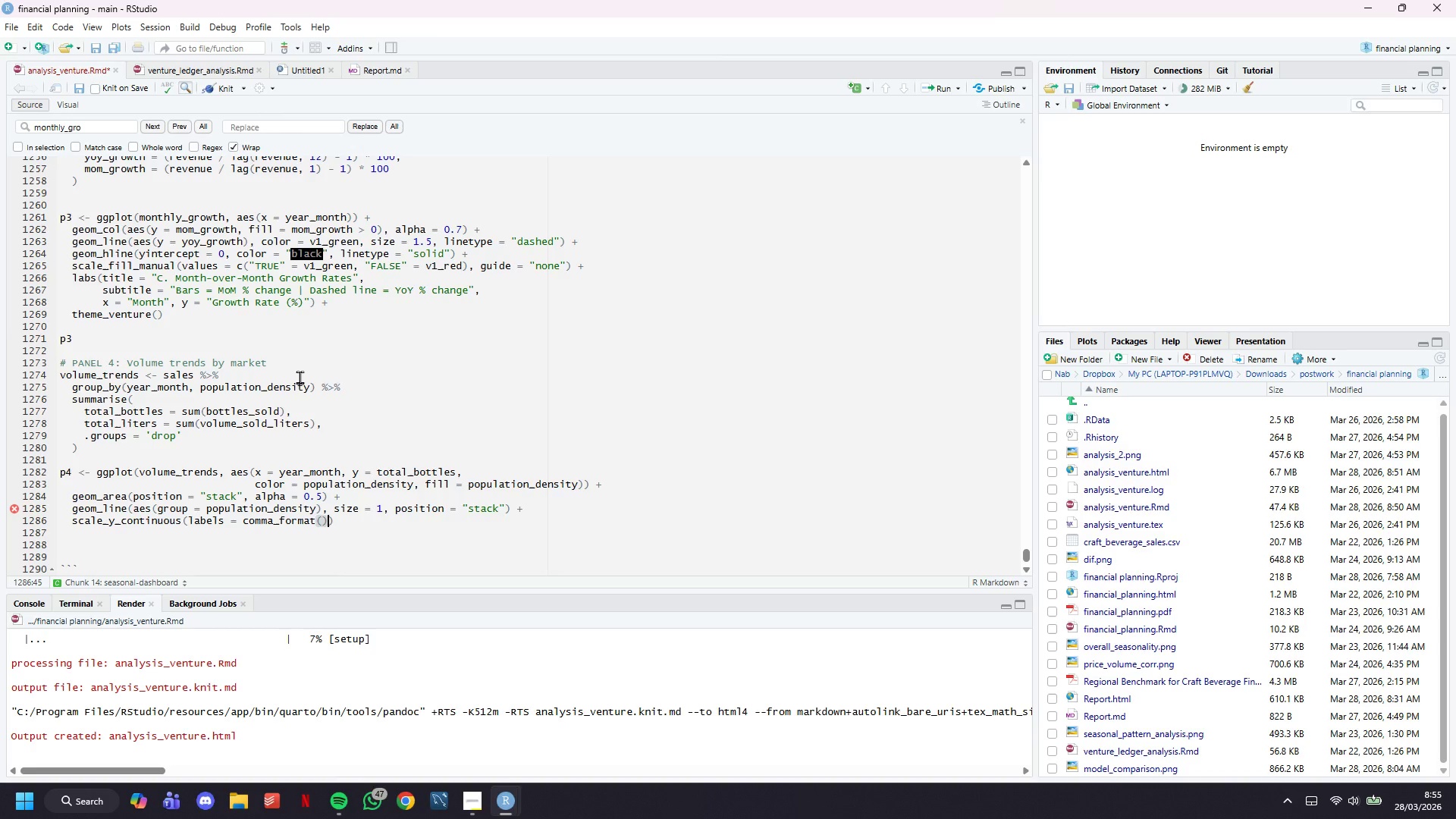 
 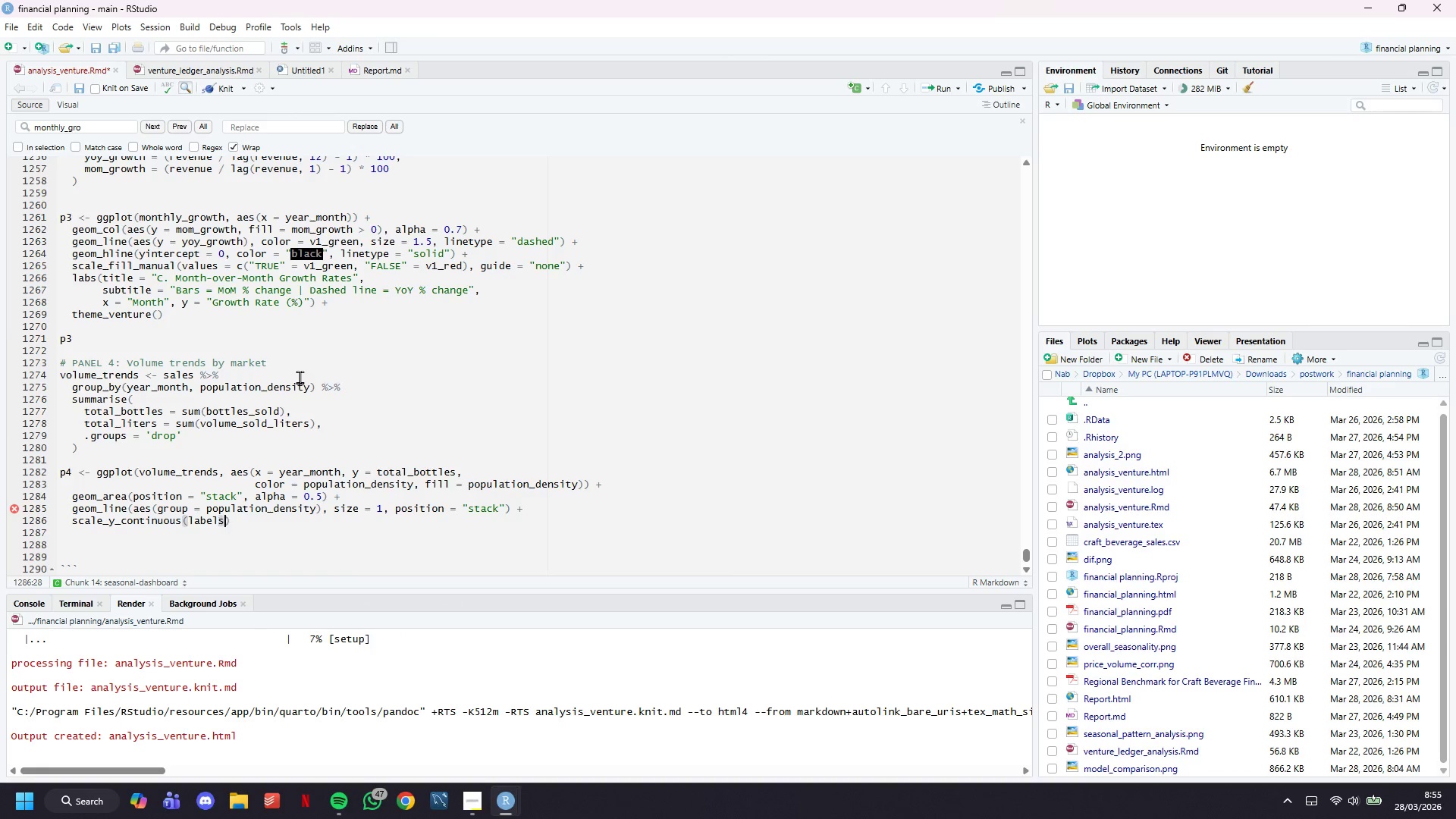 
key(ArrowRight)
 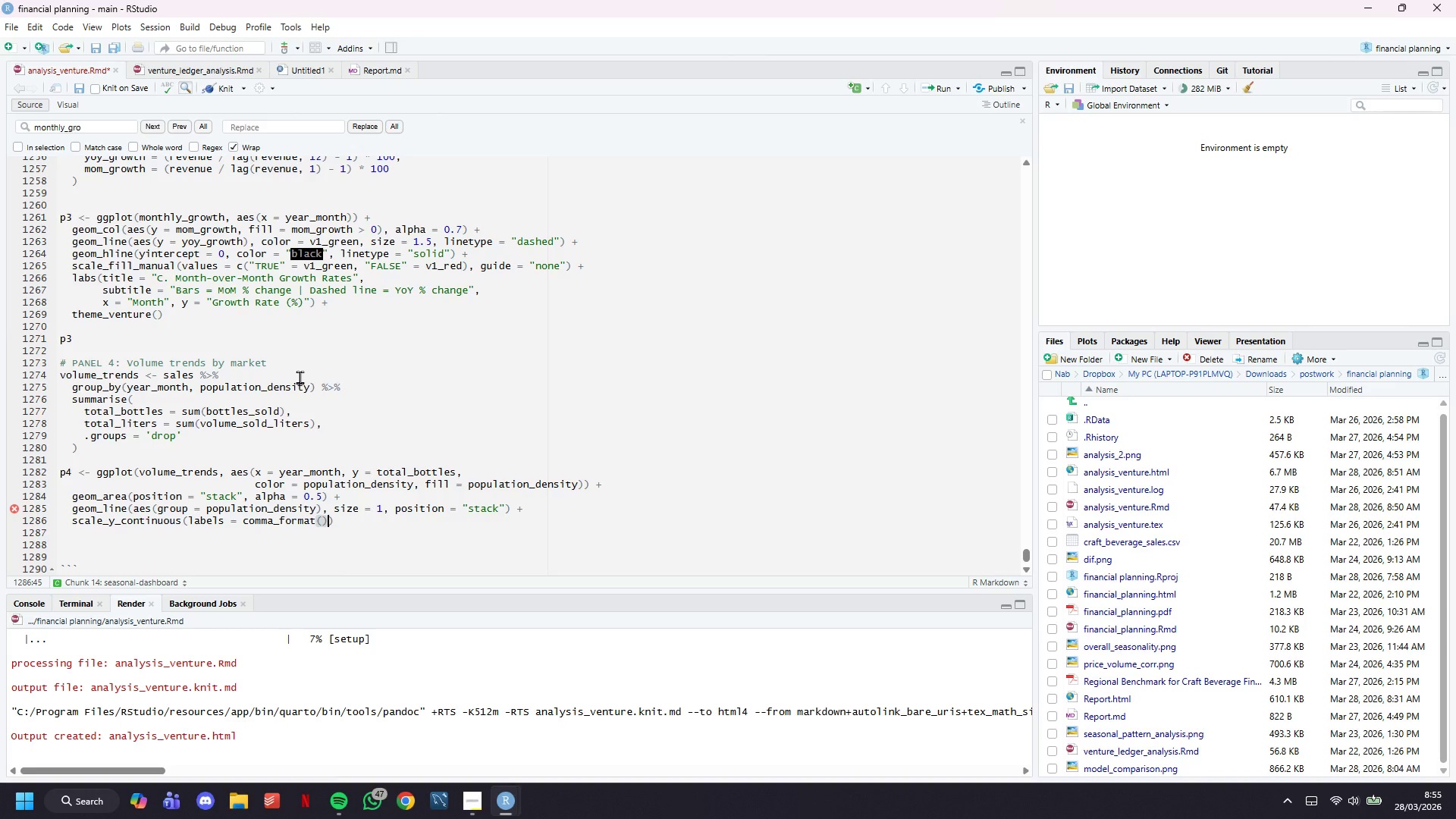 
key(ArrowRight)
 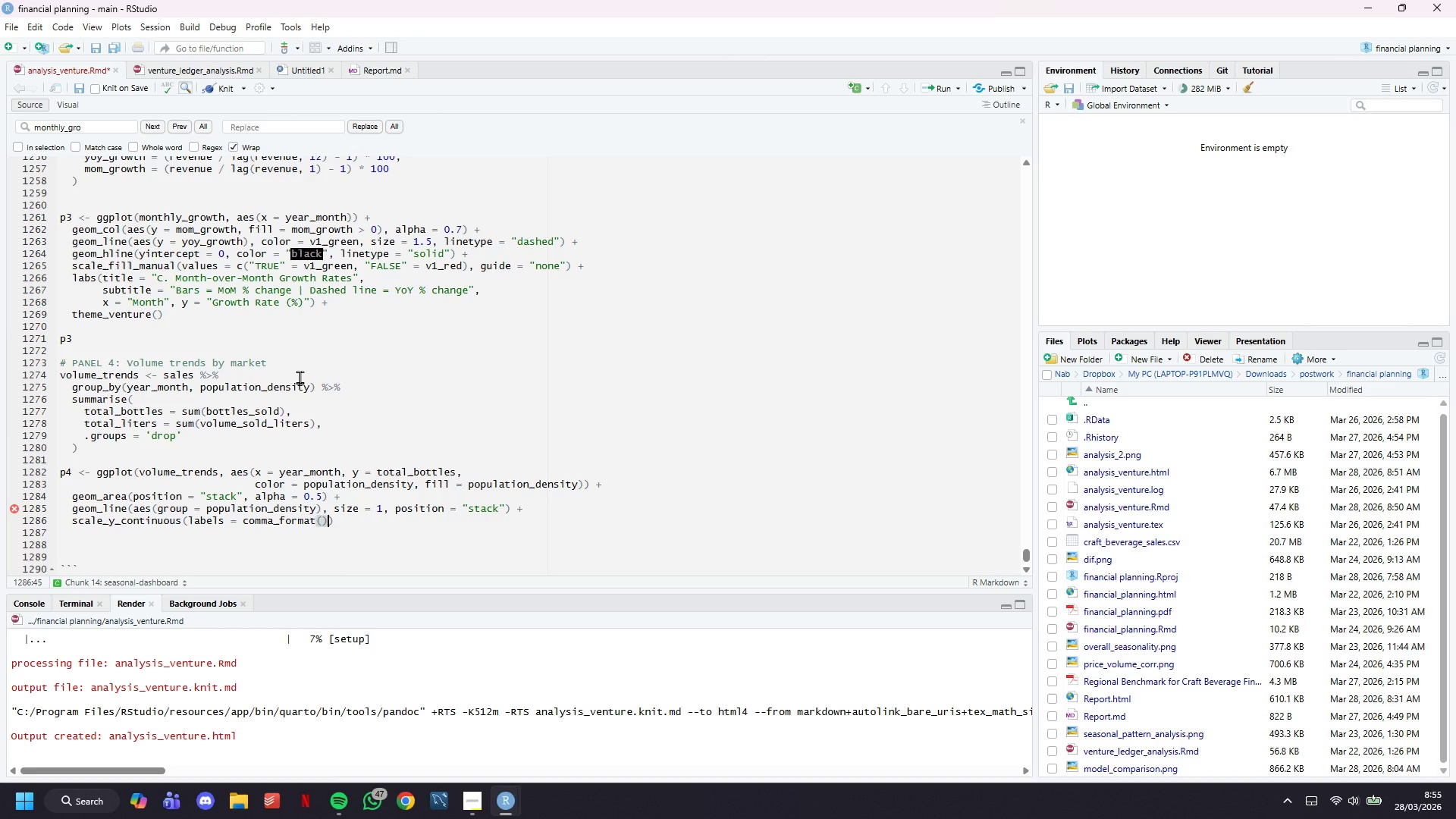 
key(Space)
 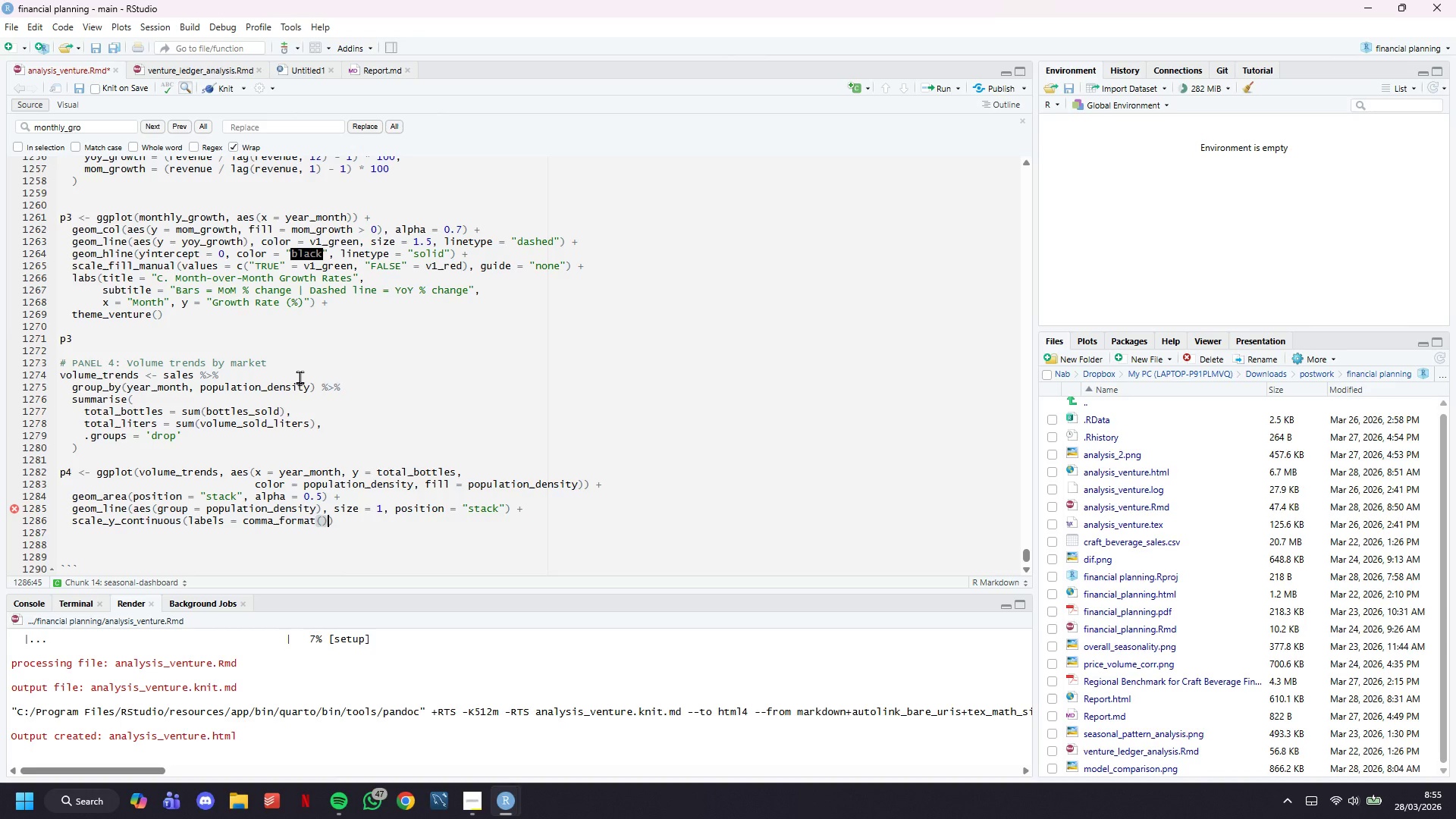 
key(Shift+ShiftLeft)
 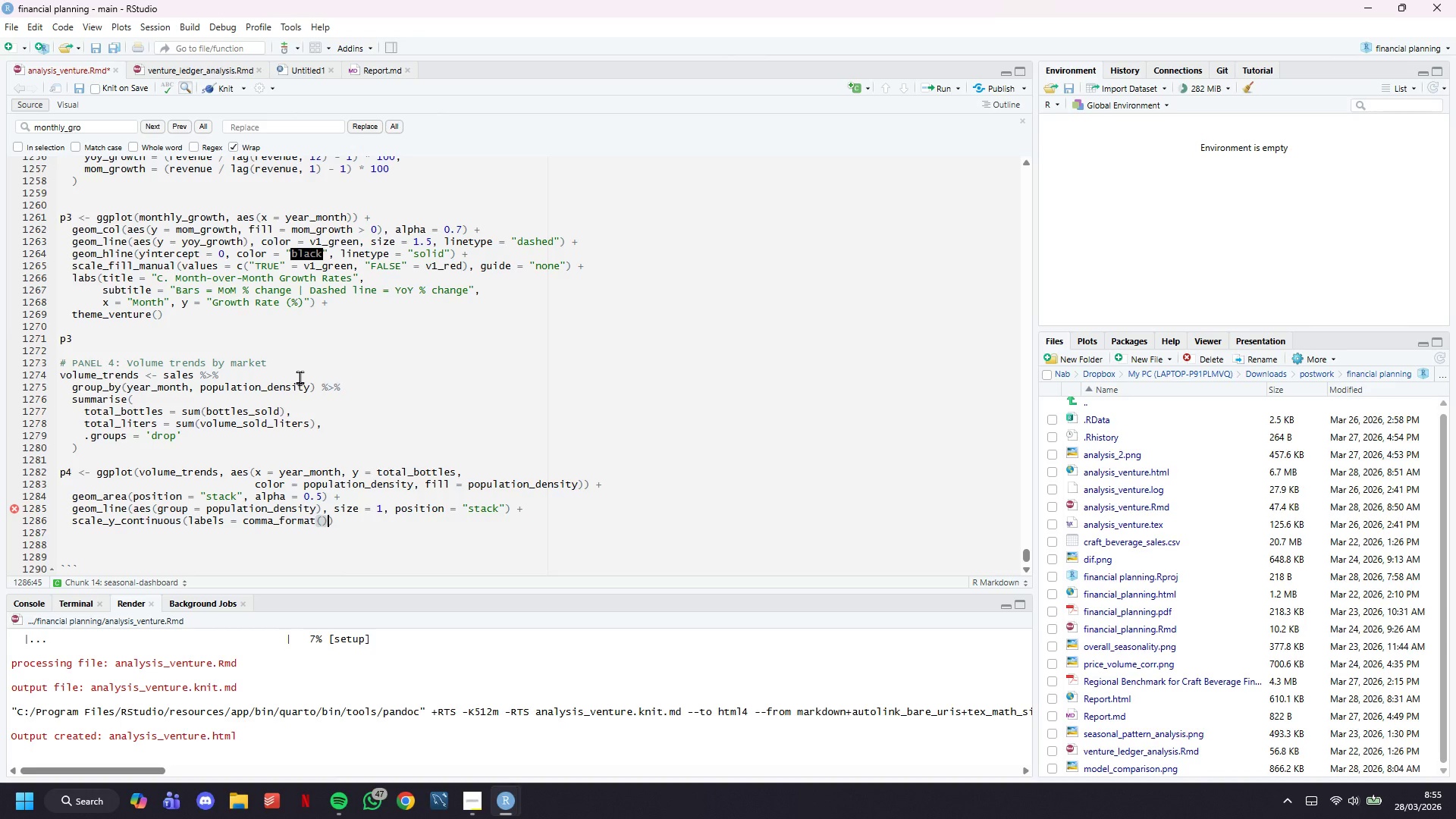 
key(Shift+Equal)
 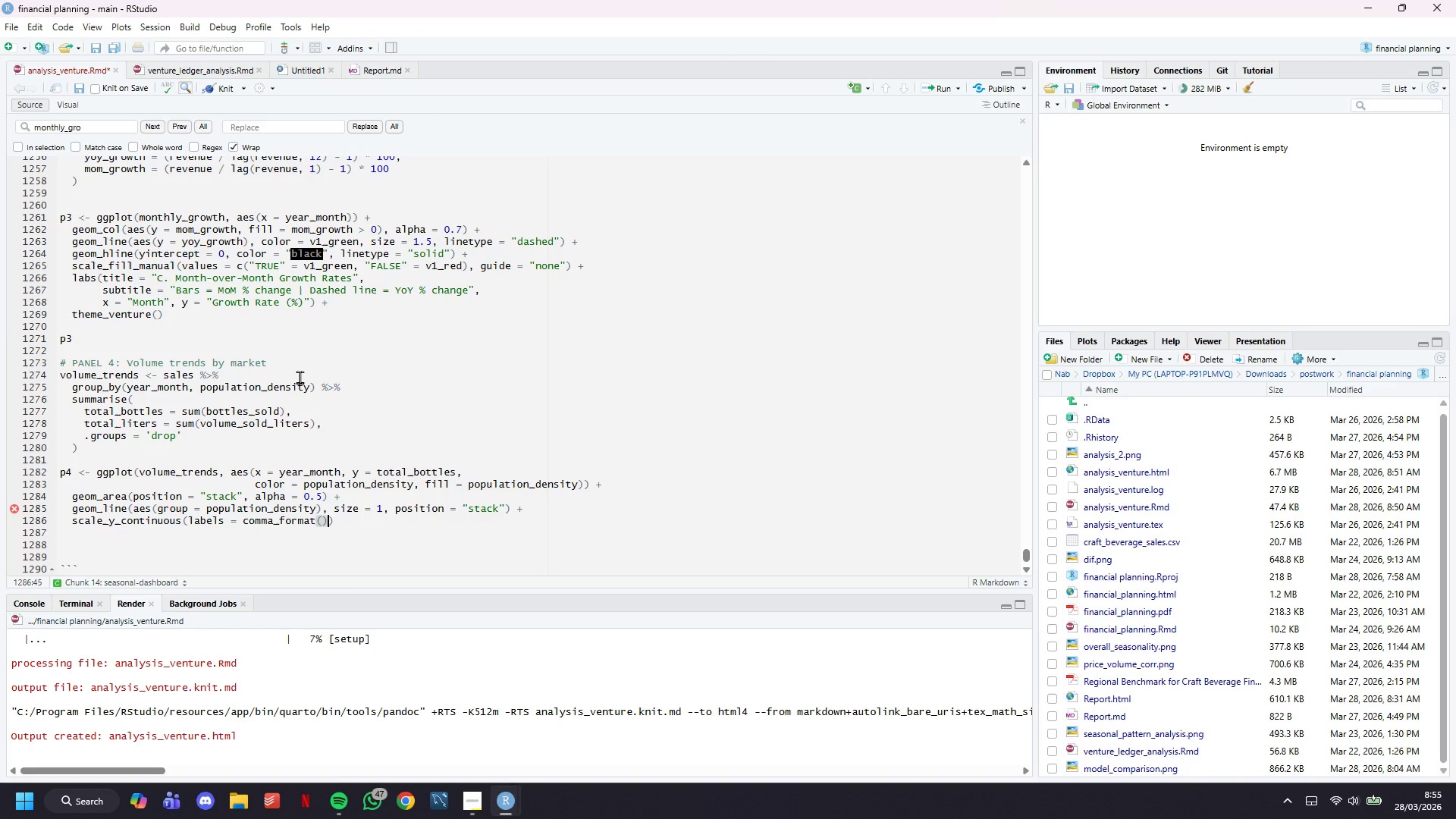 
key(Enter)
 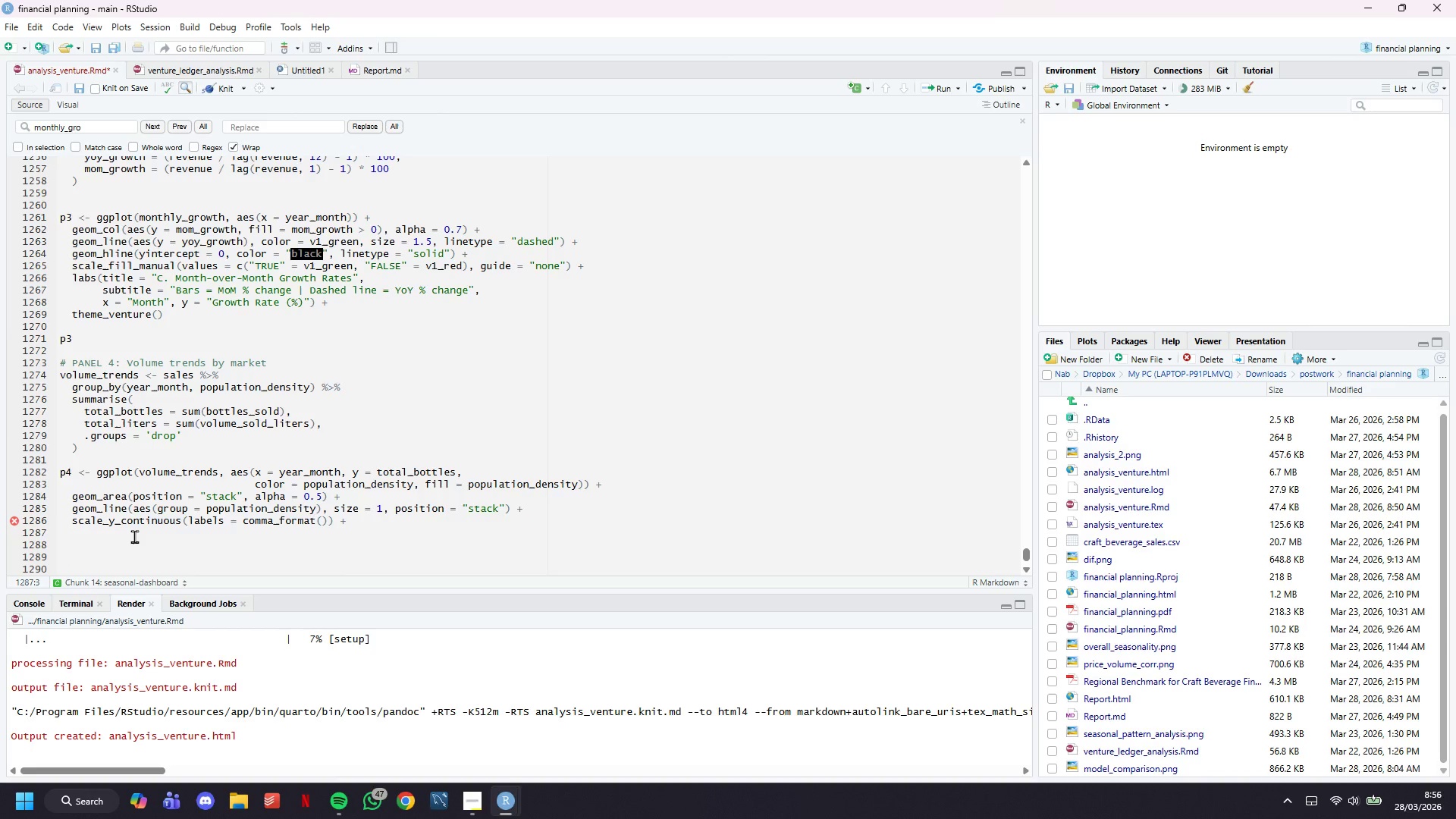 
wait(8.89)
 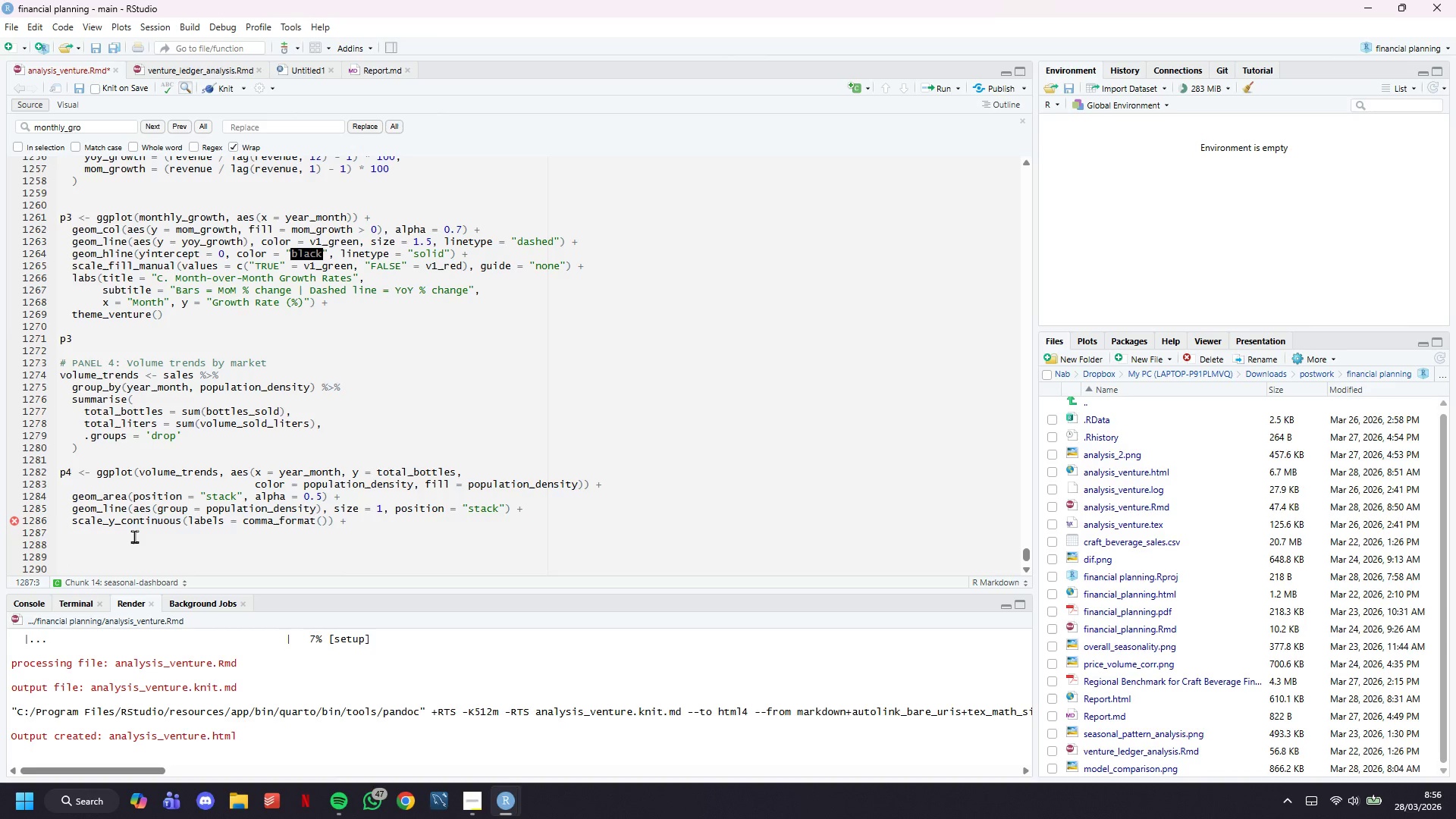 
type(scale_color_manual(values = c()
 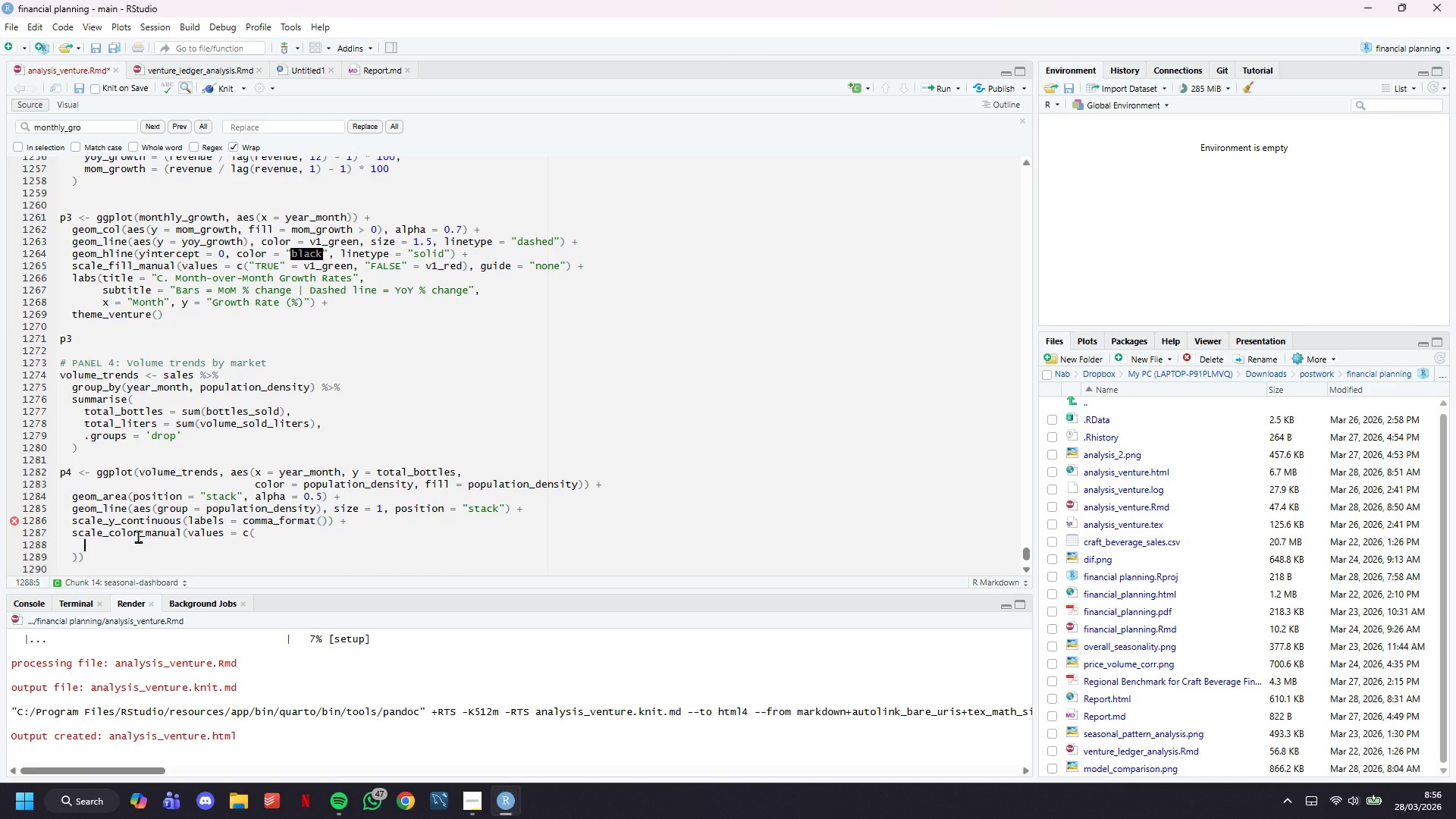 
 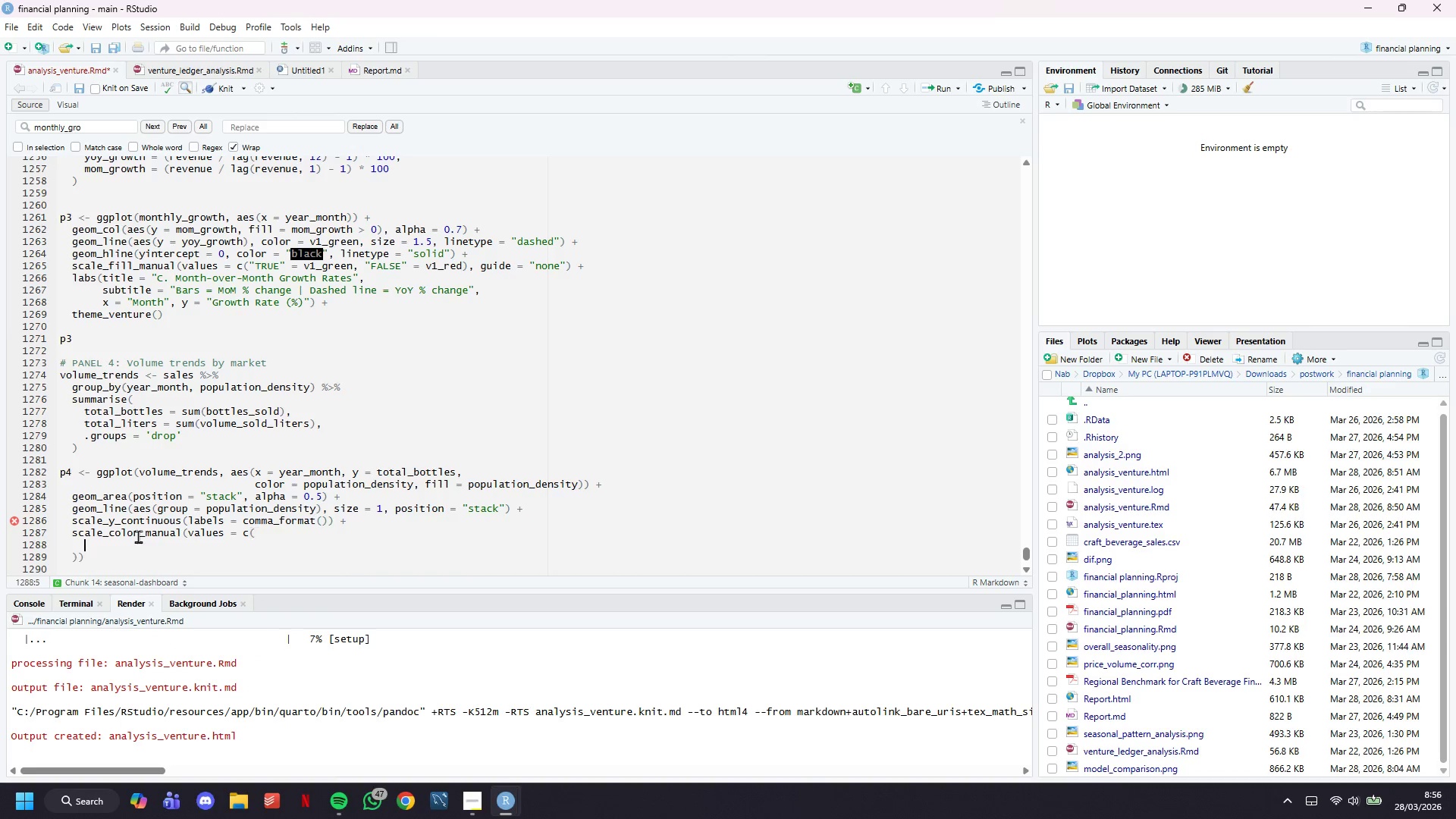 
key(Shift+Enter)
 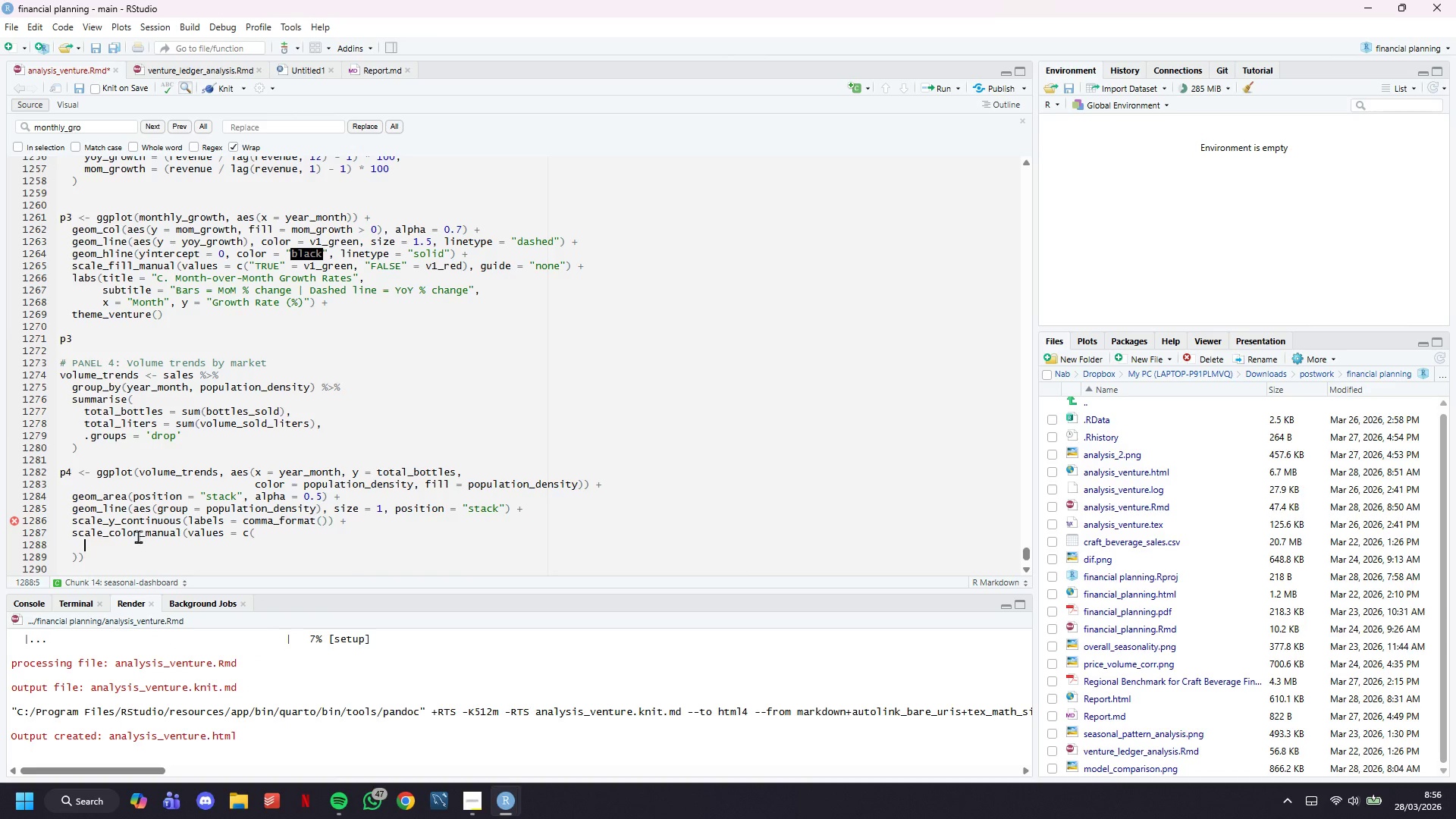 
key(Control+Z)
 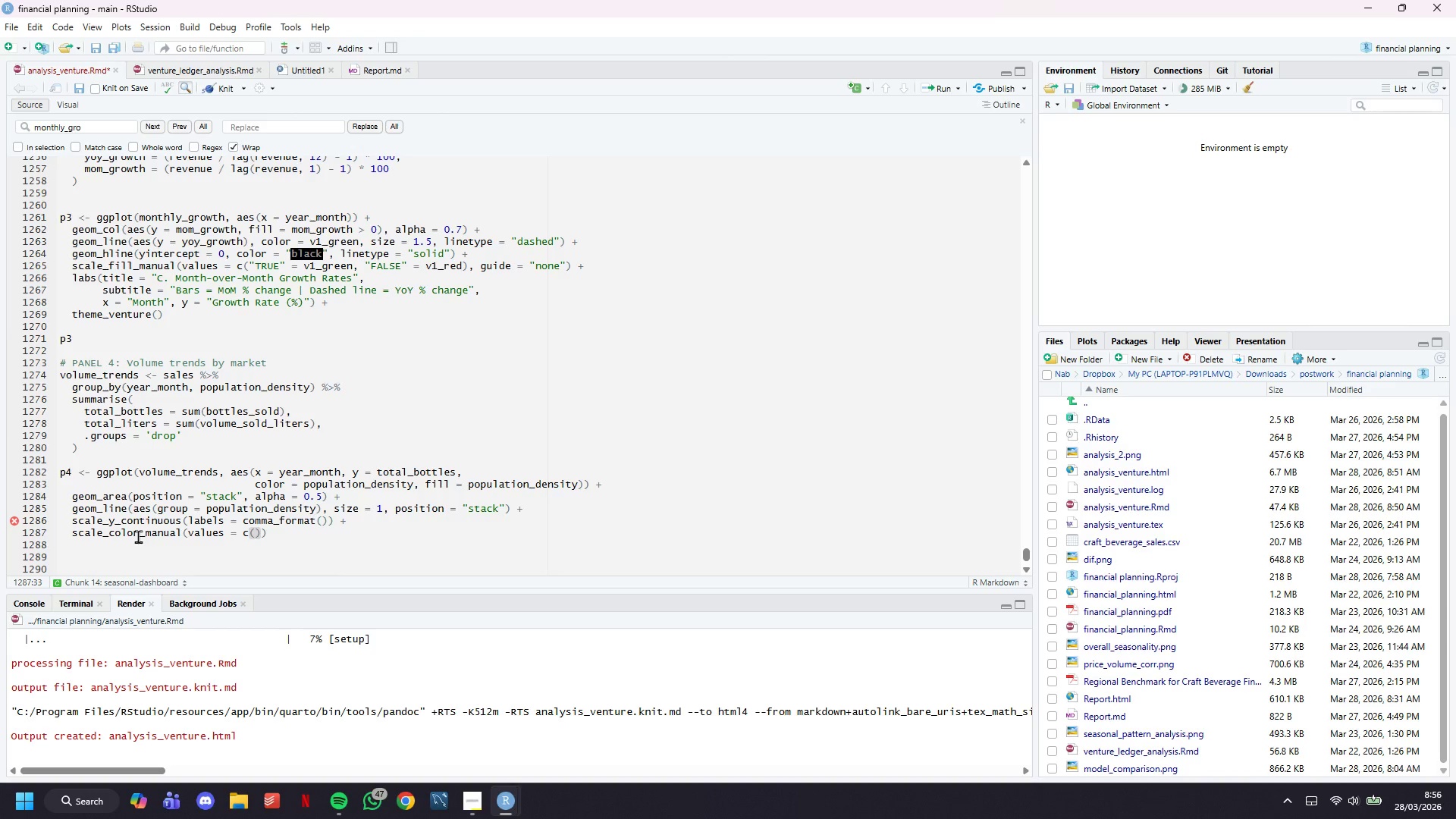 
type("Urban)
 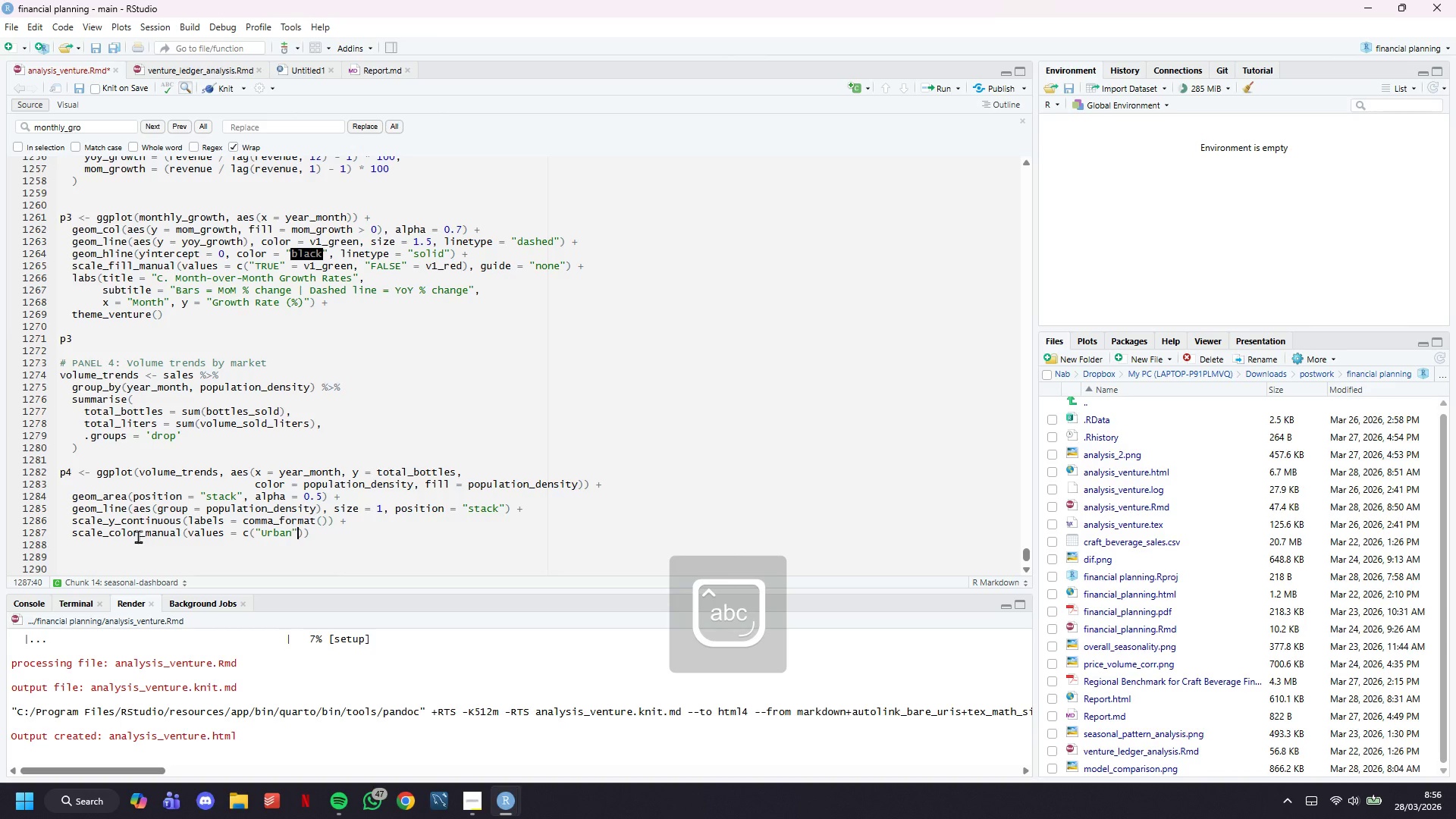 
key(ArrowRight)
 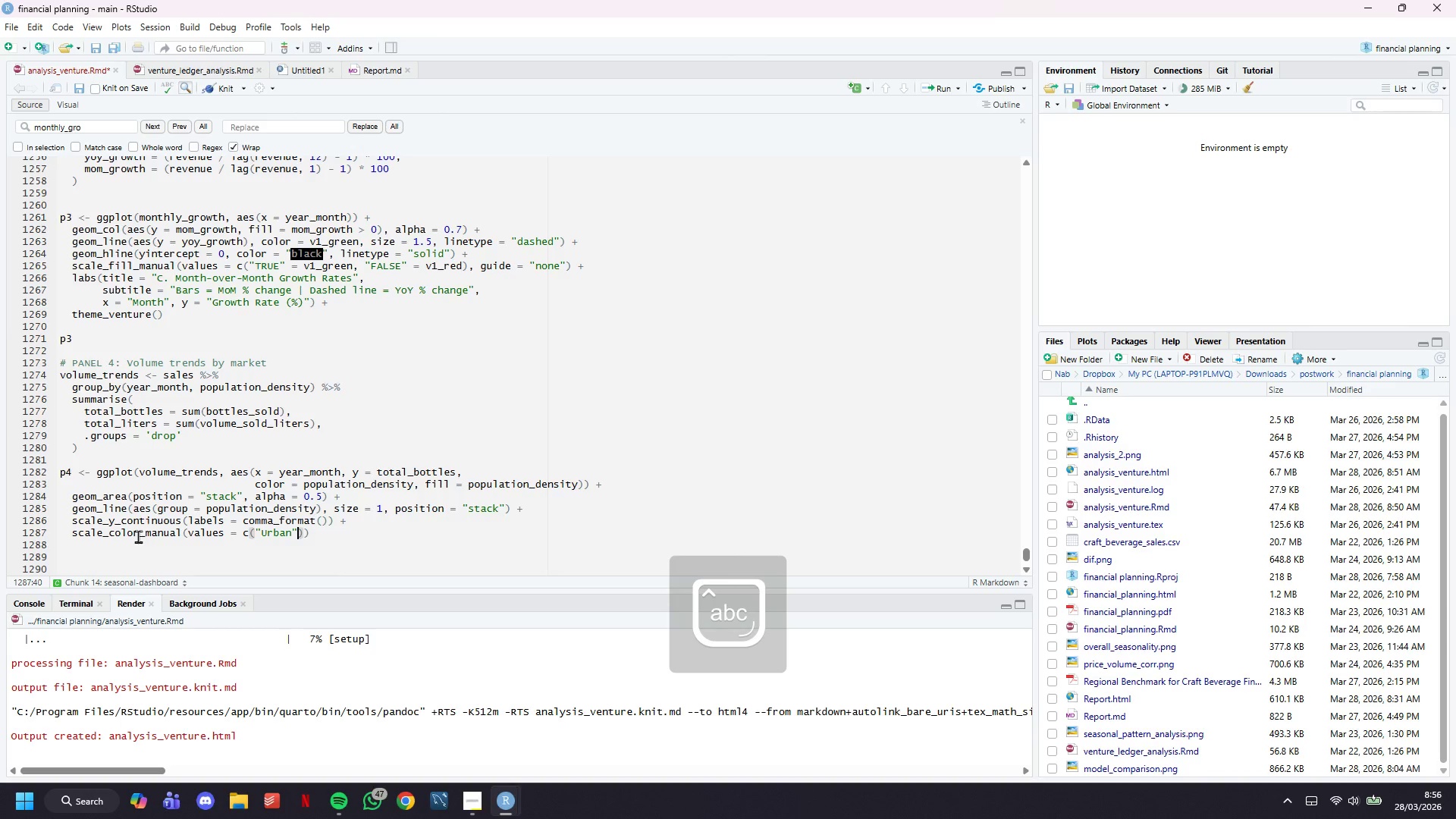 
key(ArrowRight)
 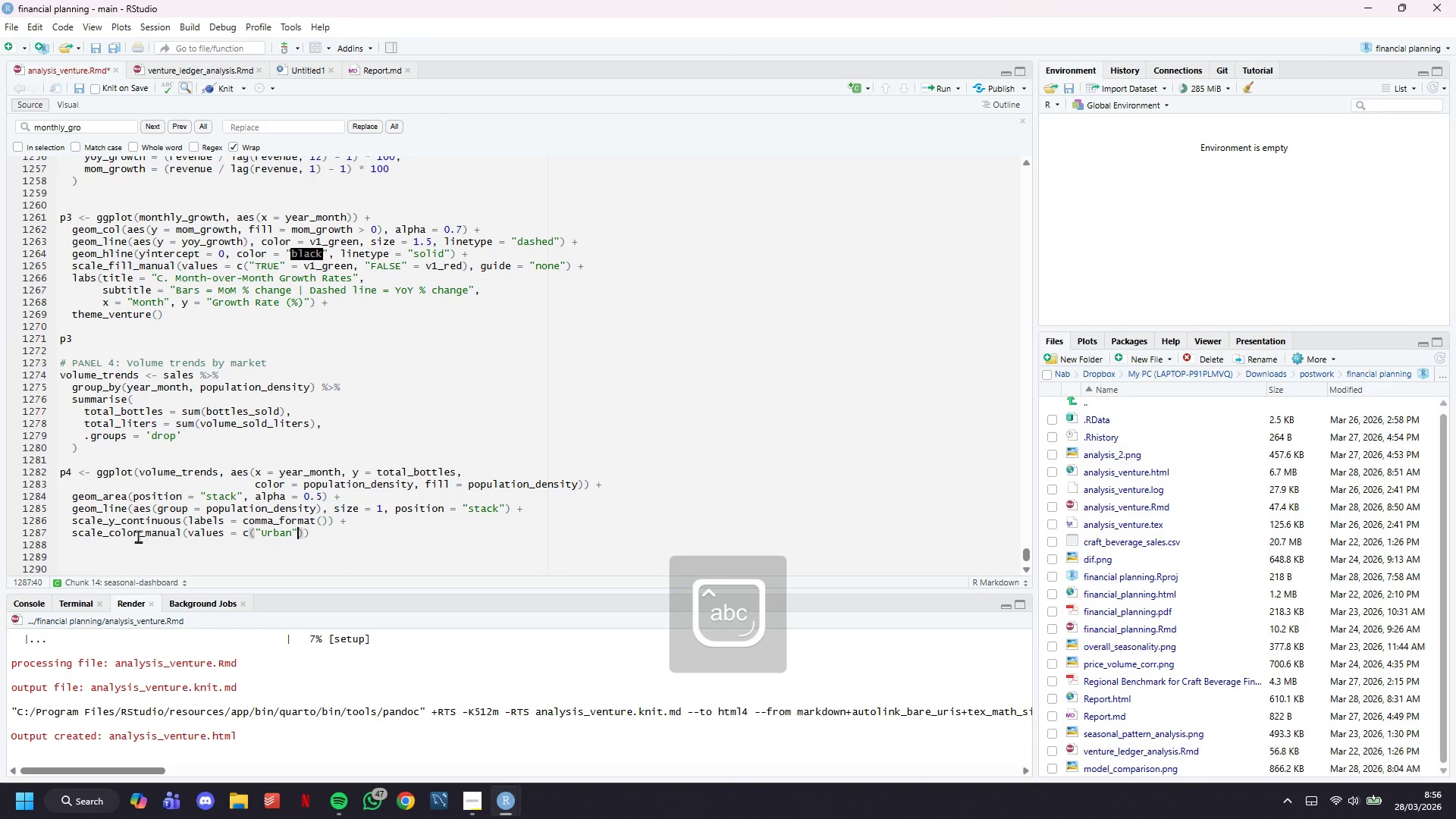 
key(ArrowLeft)
 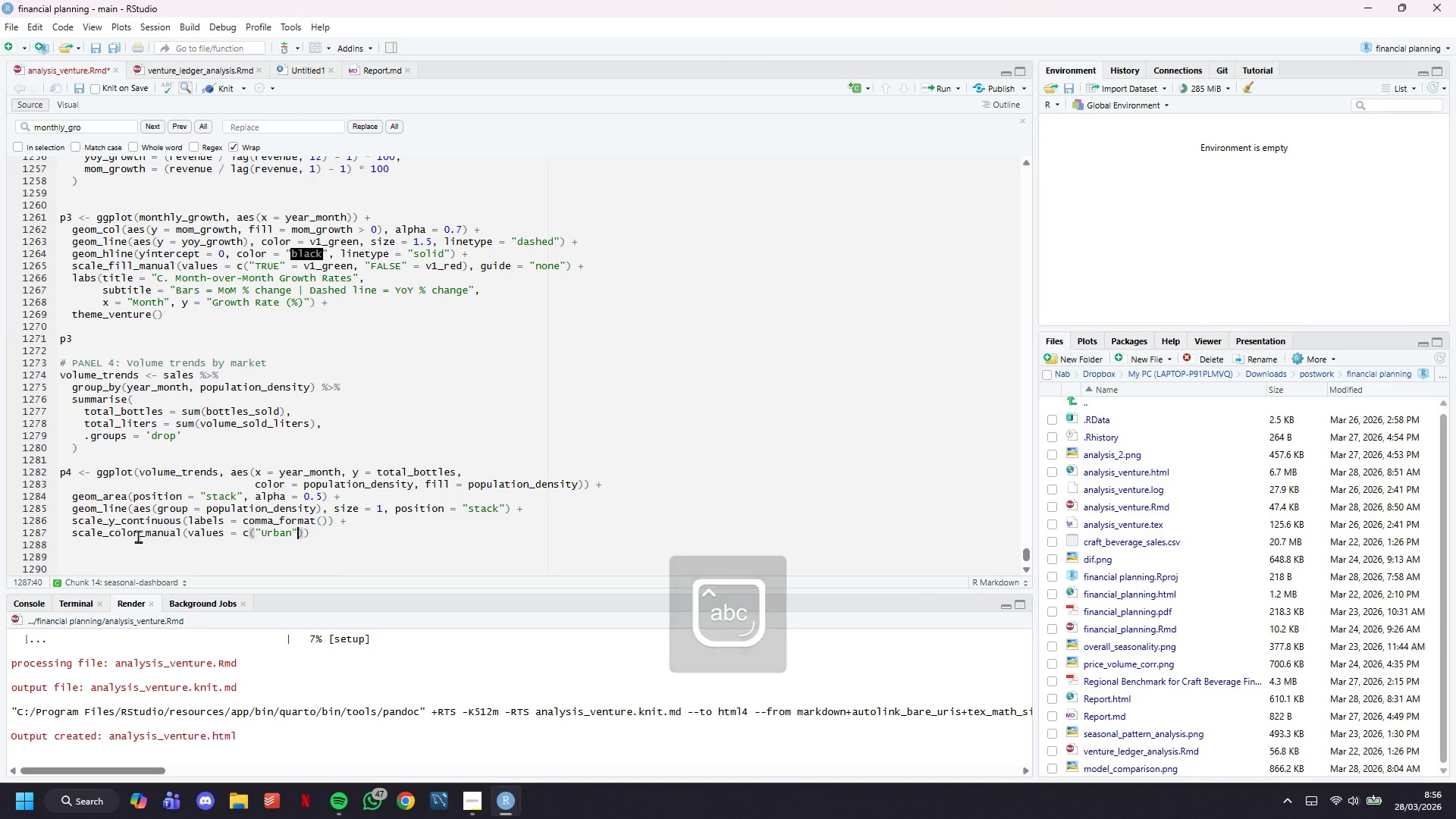 
type( = v1_f)
key(Backspace)
type(green, "Si)
key(Backspace)
type(ububr)
key(Backspace)
key(Backspace)
type(rban)
 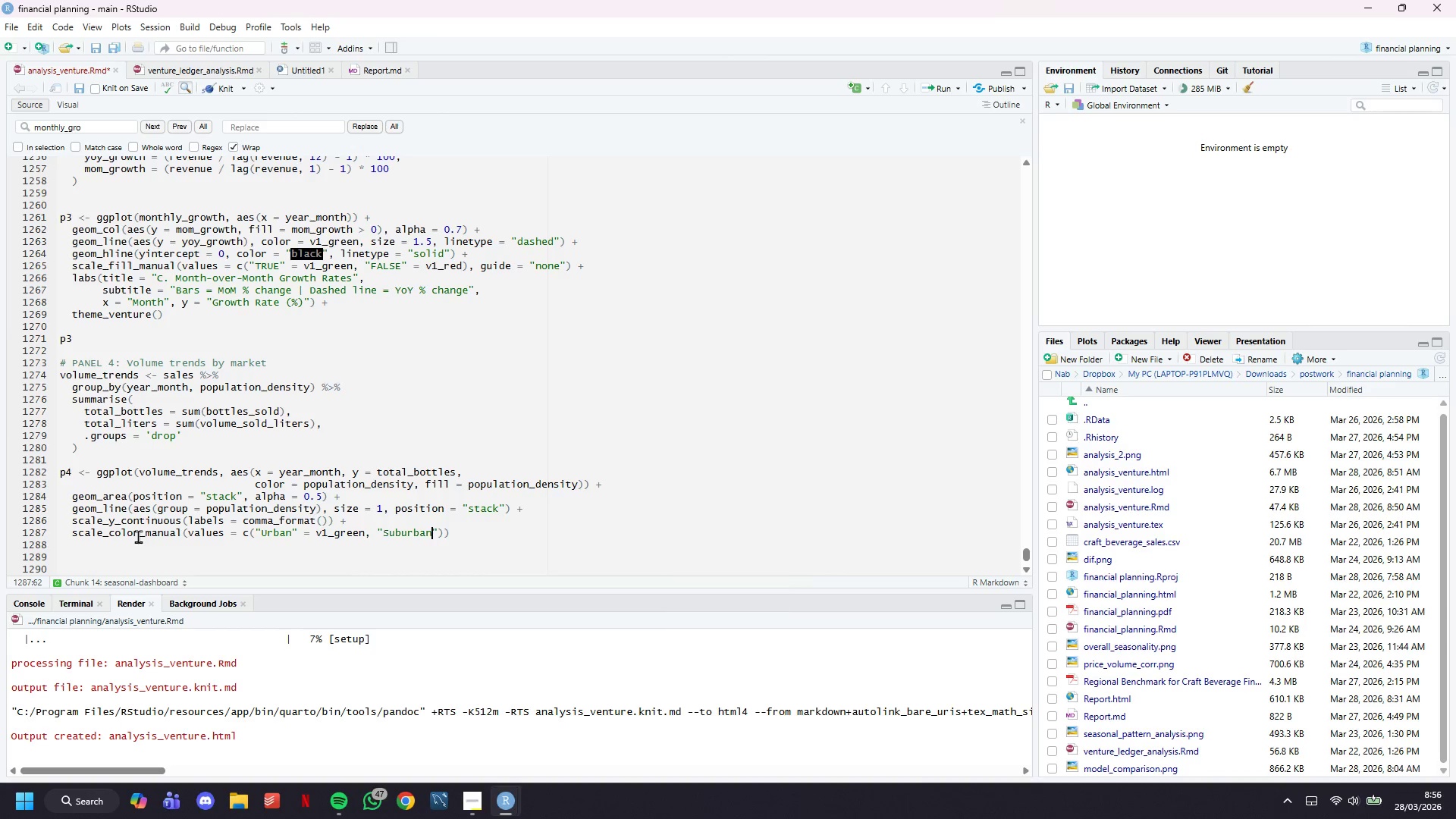 
key(ArrowRight)
 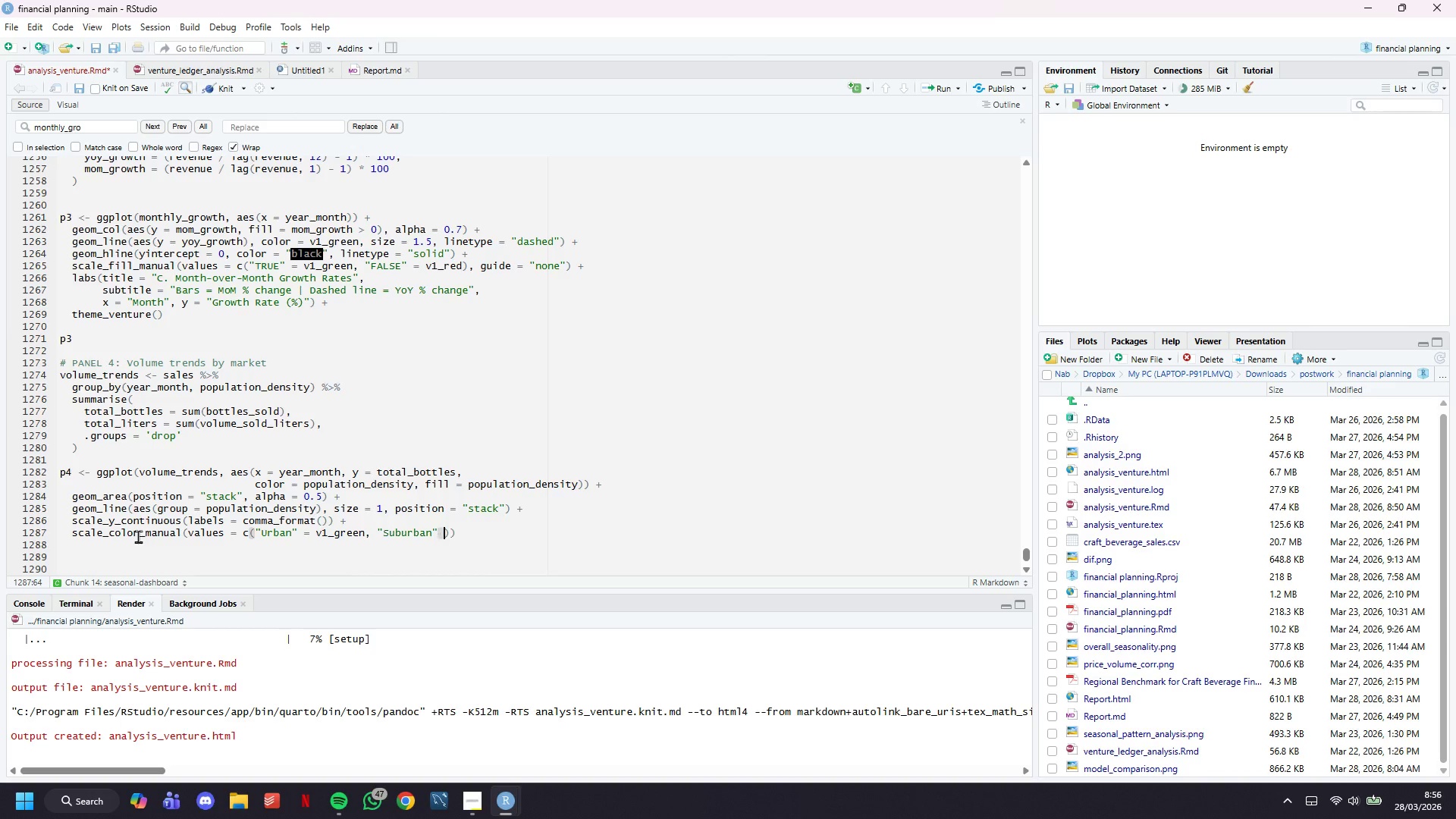 
type( = v1_gold, "Rural)
 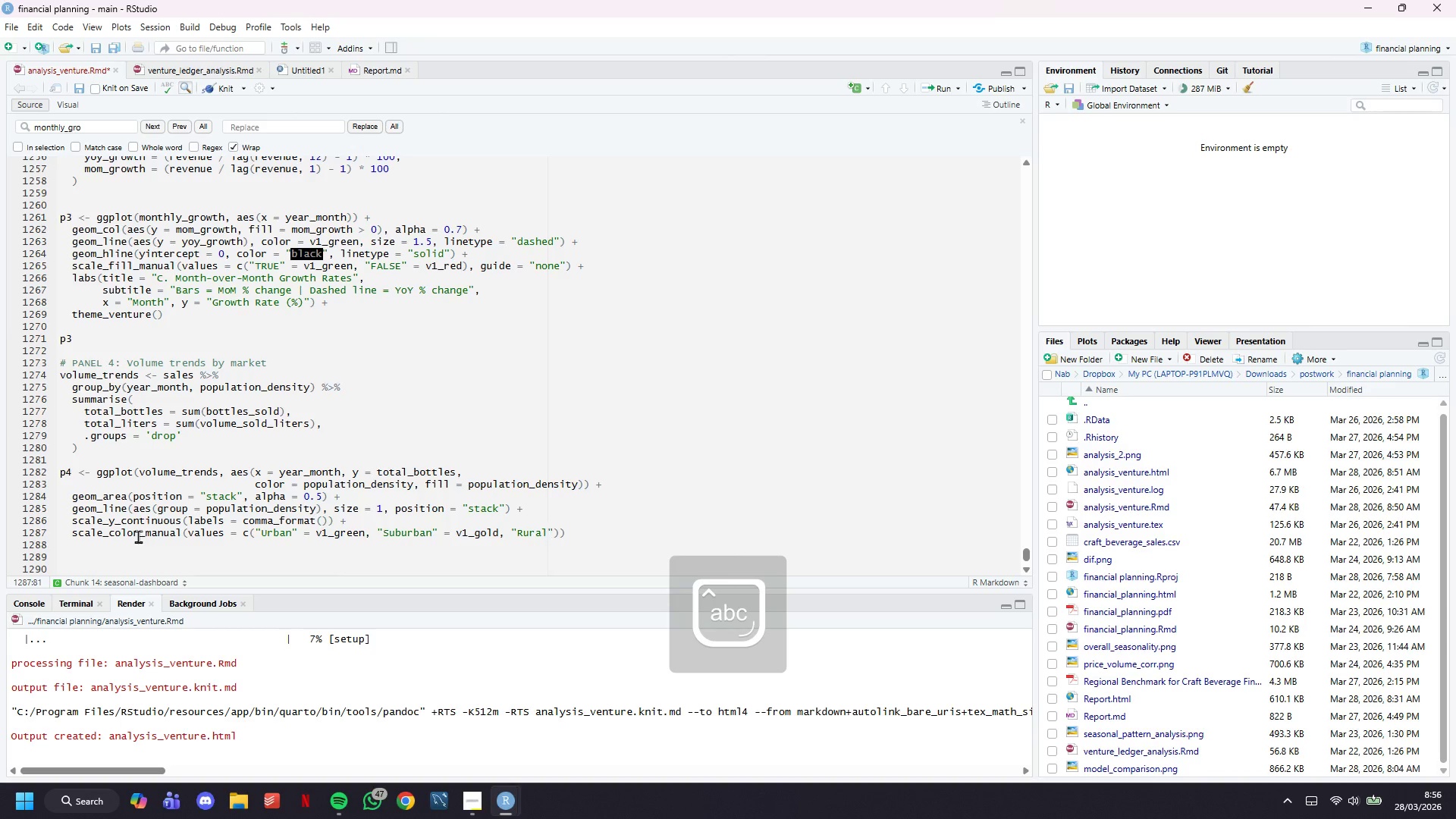 
key(ArrowRight)
 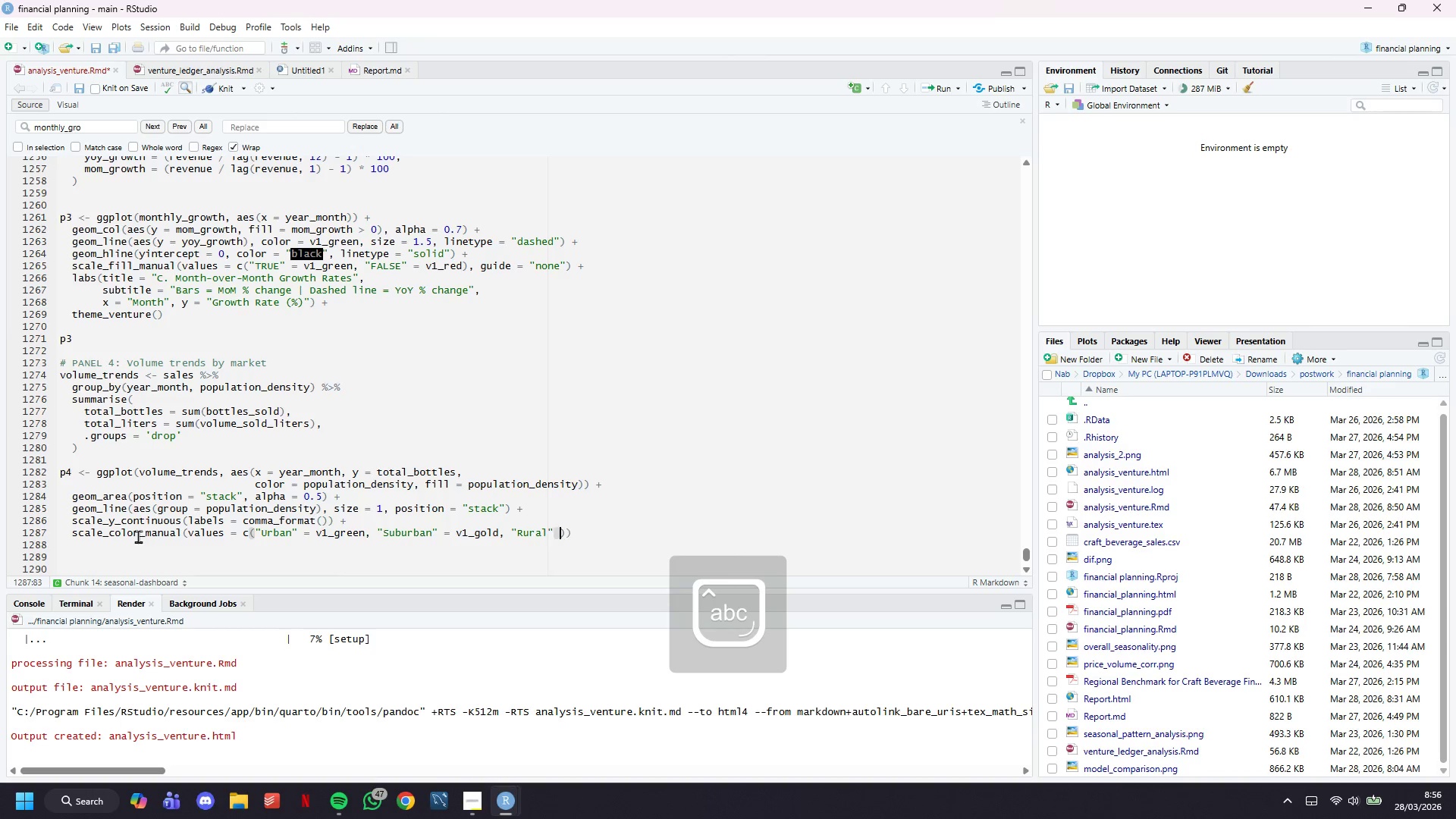 
type( = b)
key(Backspace)
type(v1_blue)
 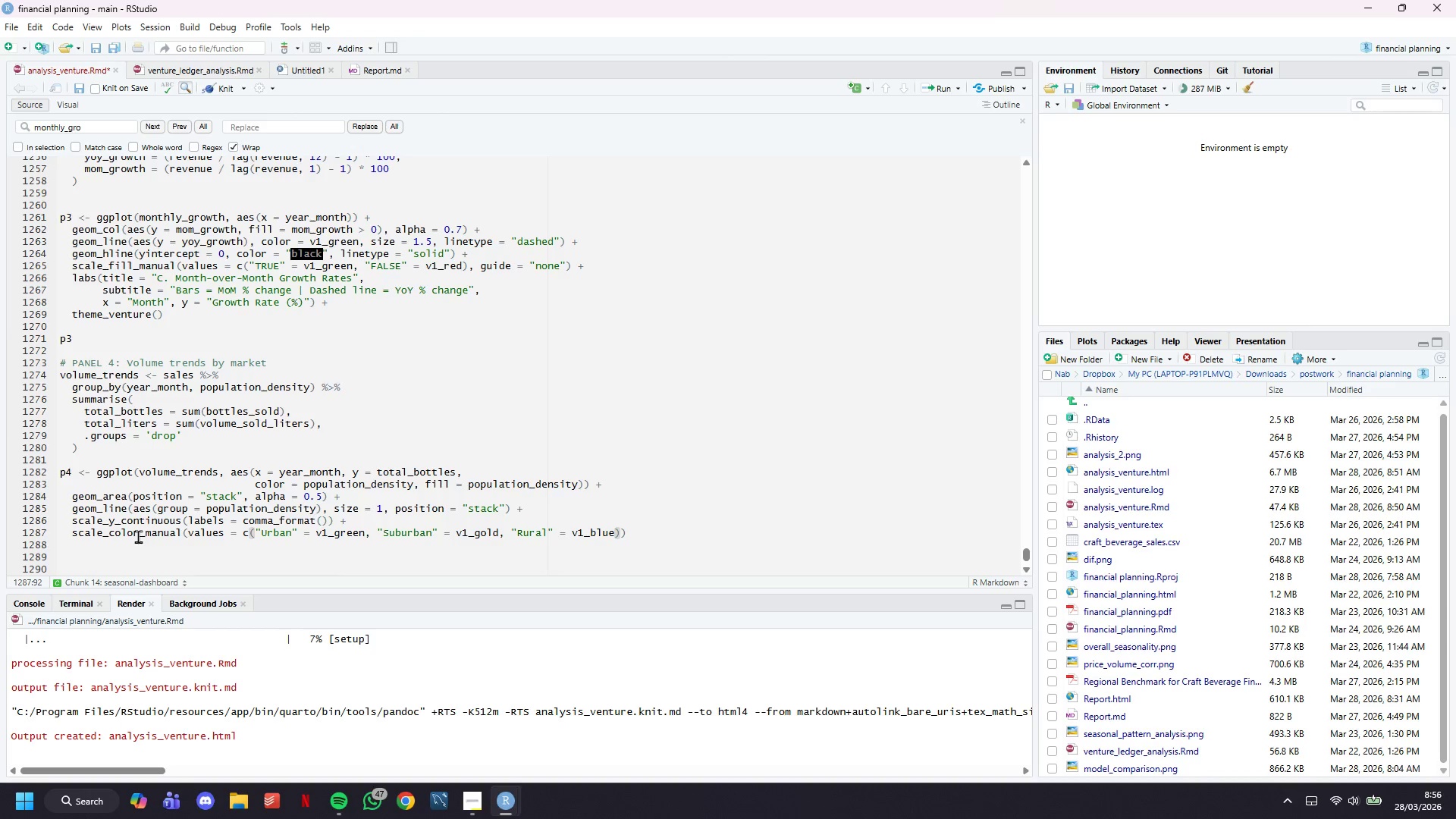 
key(ArrowRight)
 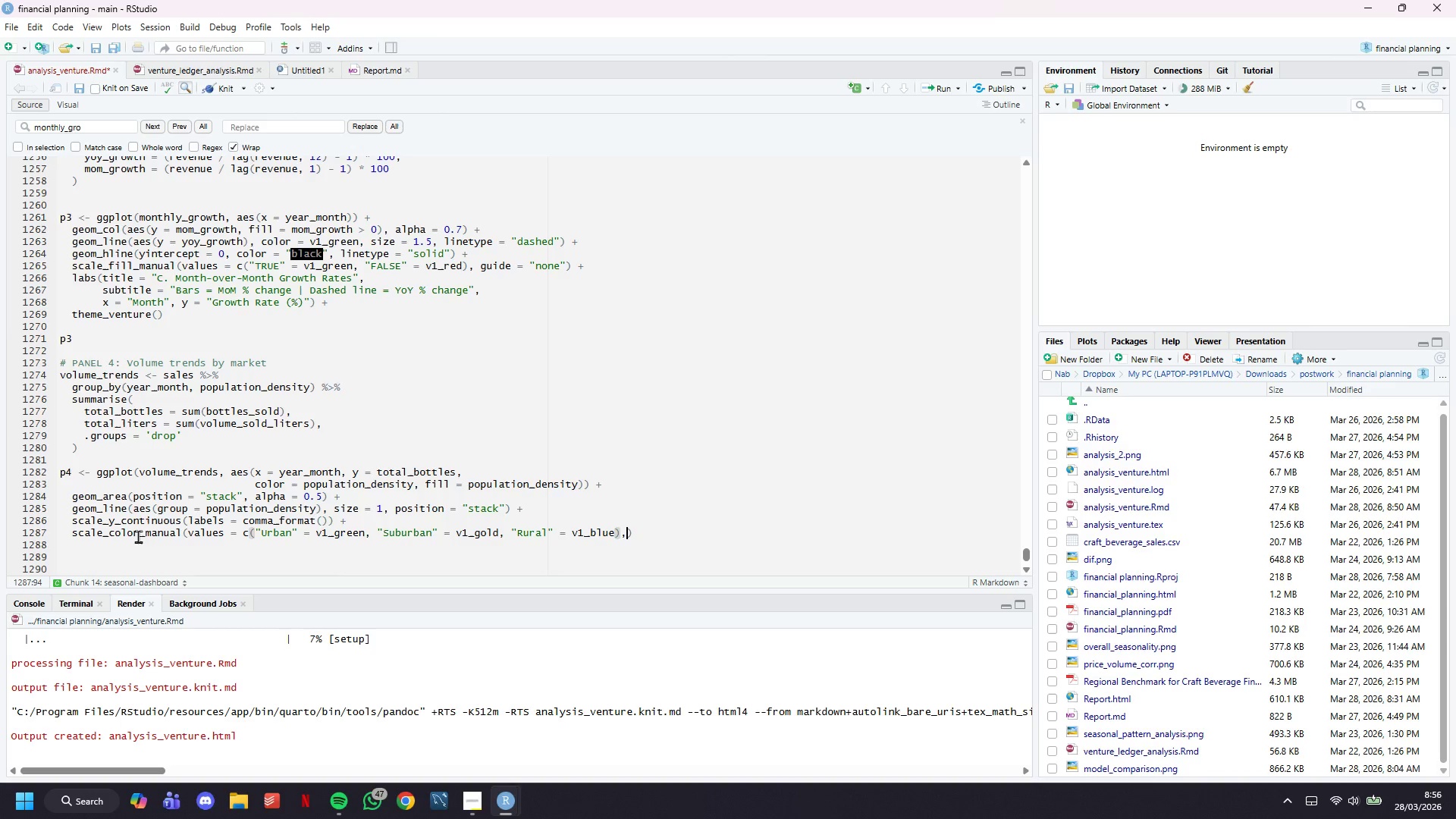 
key(Comma)
 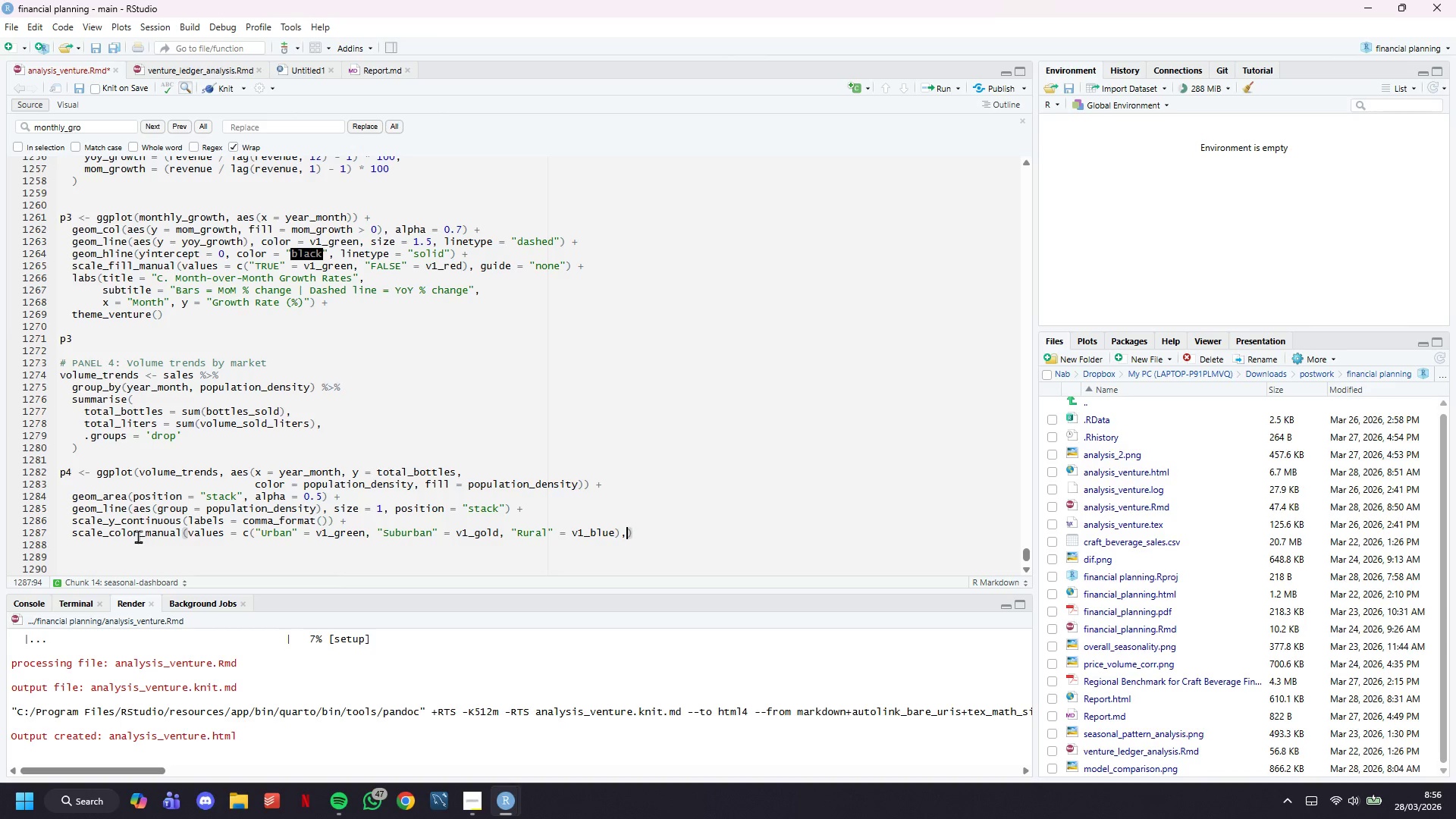 
key(Enter)
 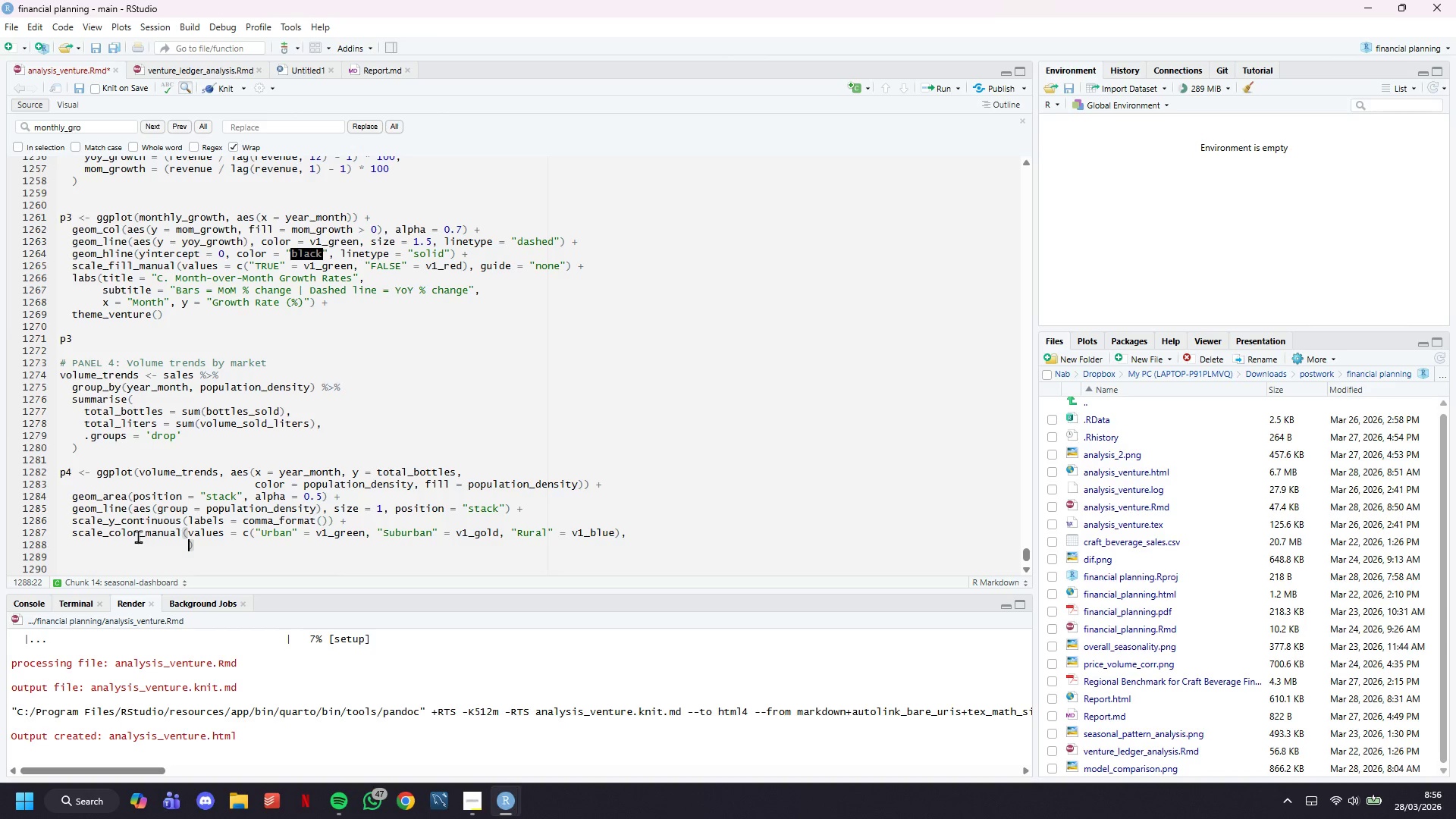 
type(name = "Market)
 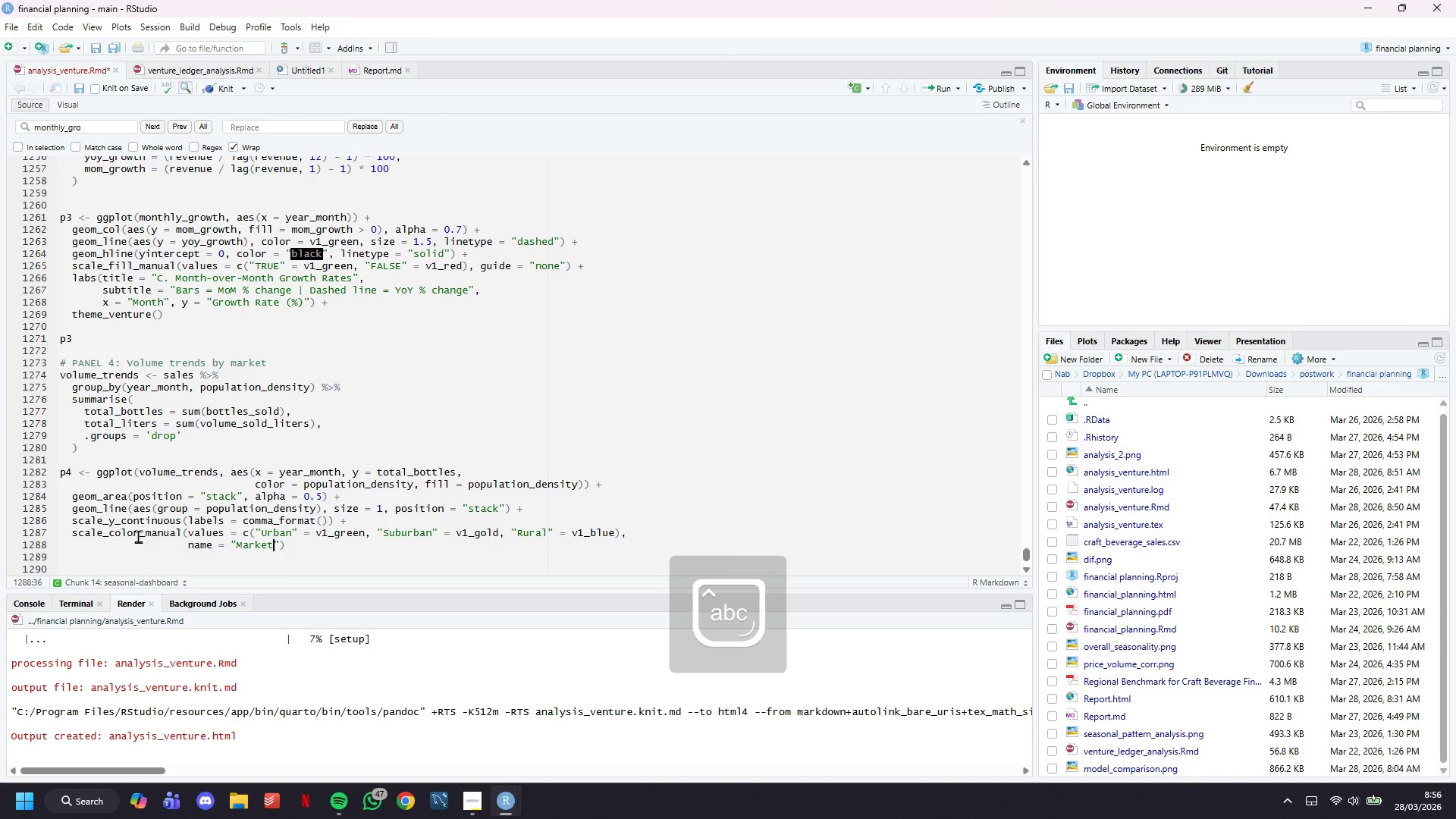 
key(ArrowRight)
 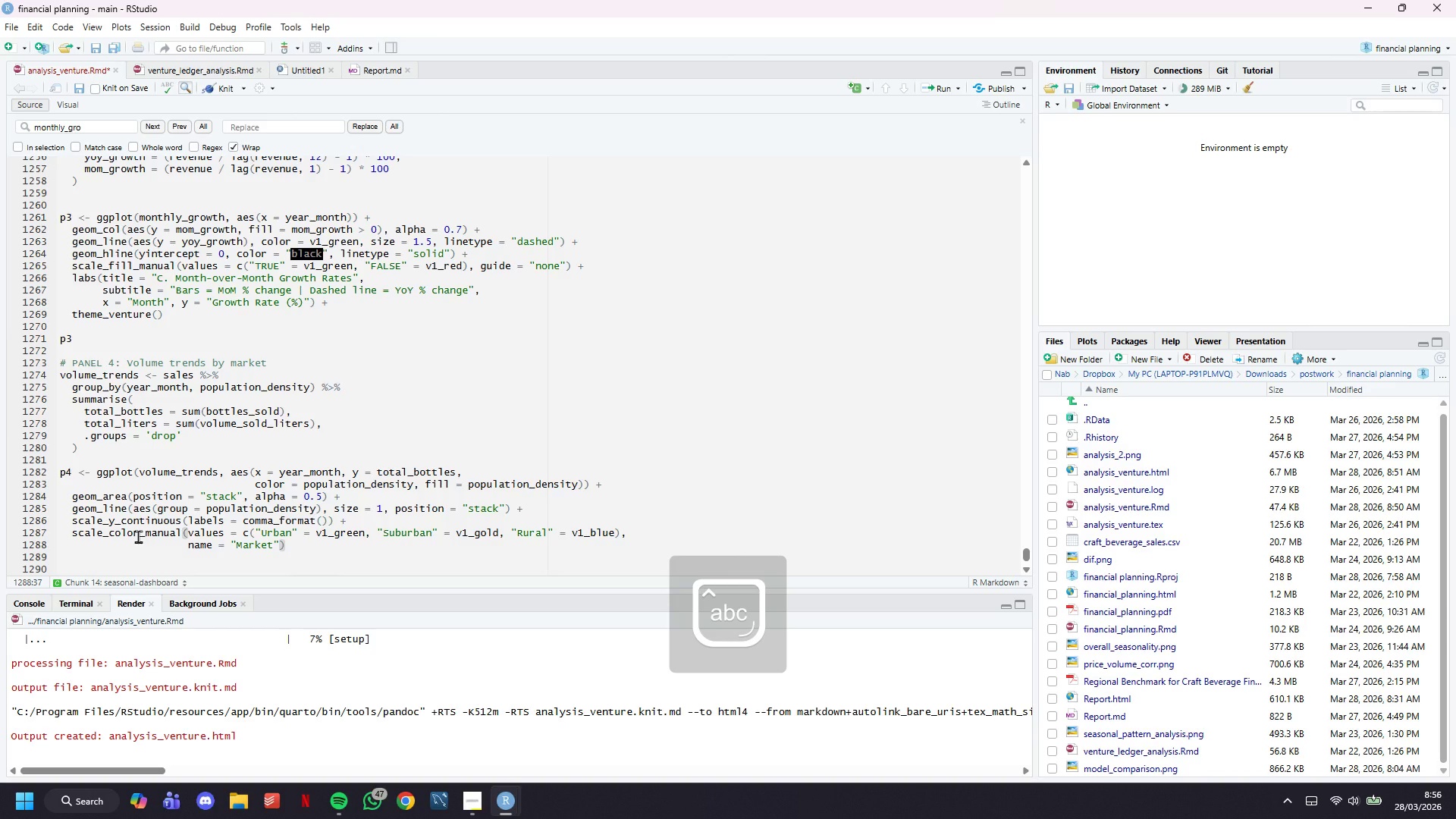 
key(ArrowRight)
 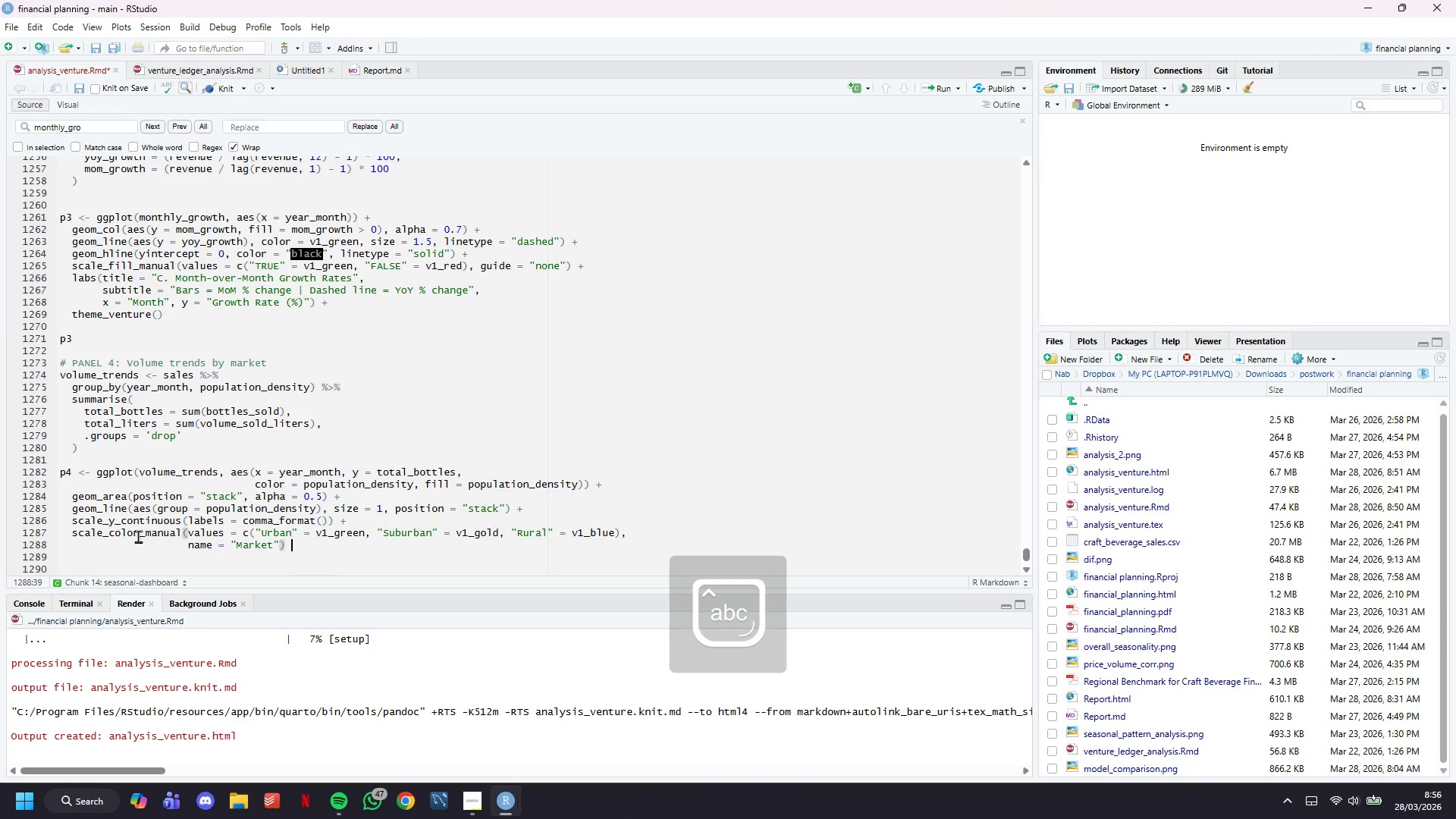 
key(Space)
 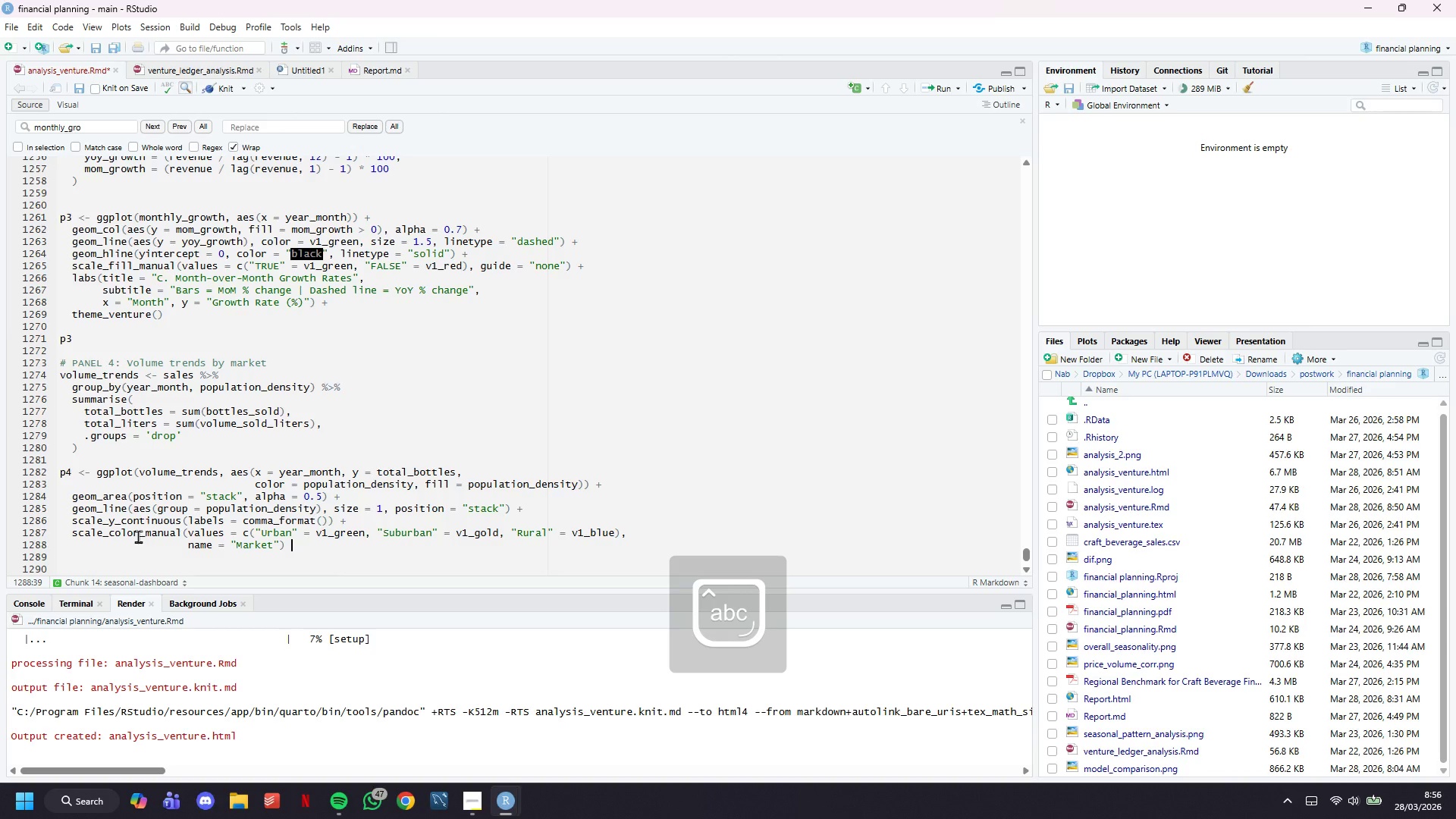 
key(Shift+ShiftLeft)
 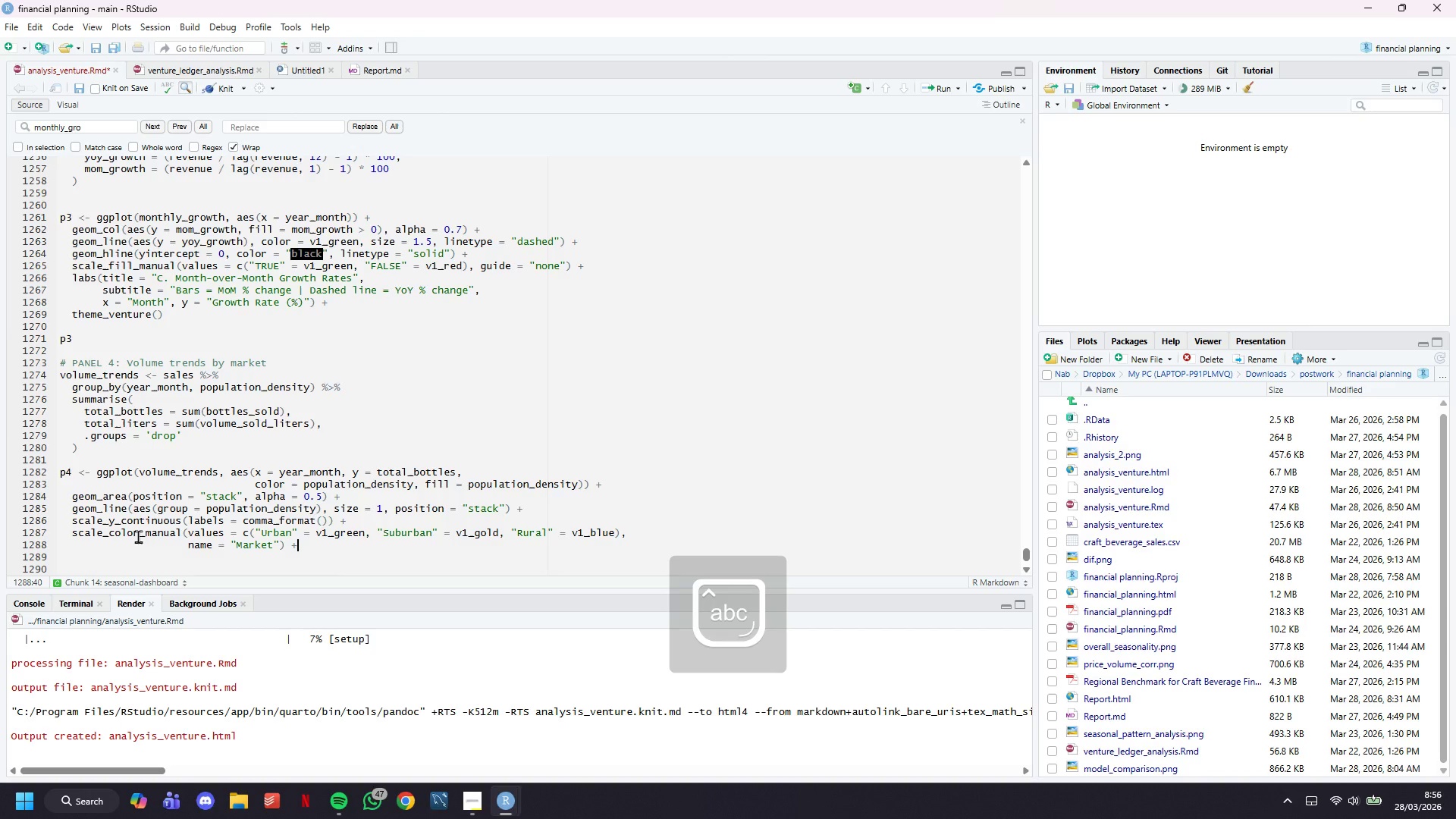 
key(Shift+Equal)
 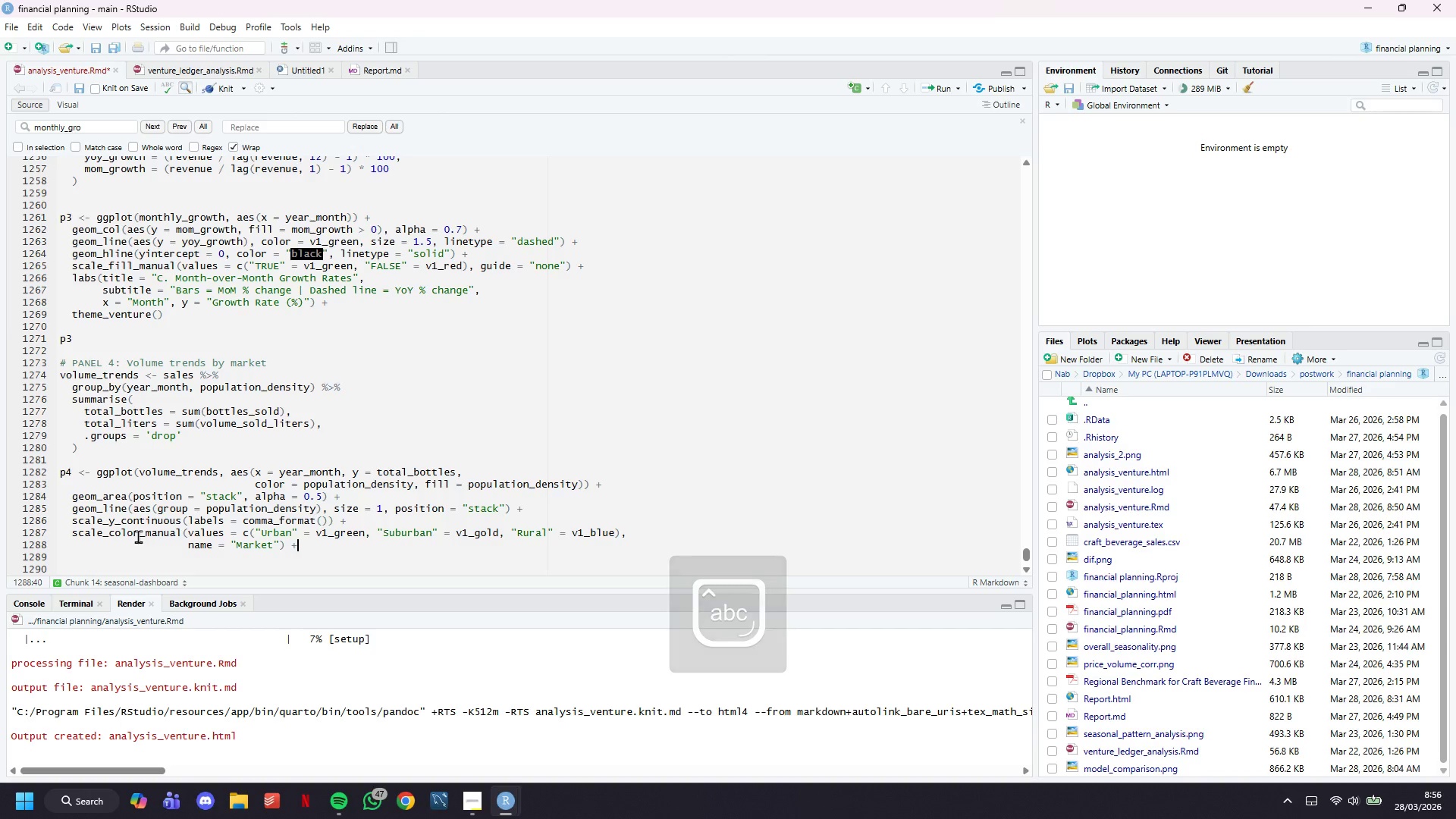 
key(Enter)
 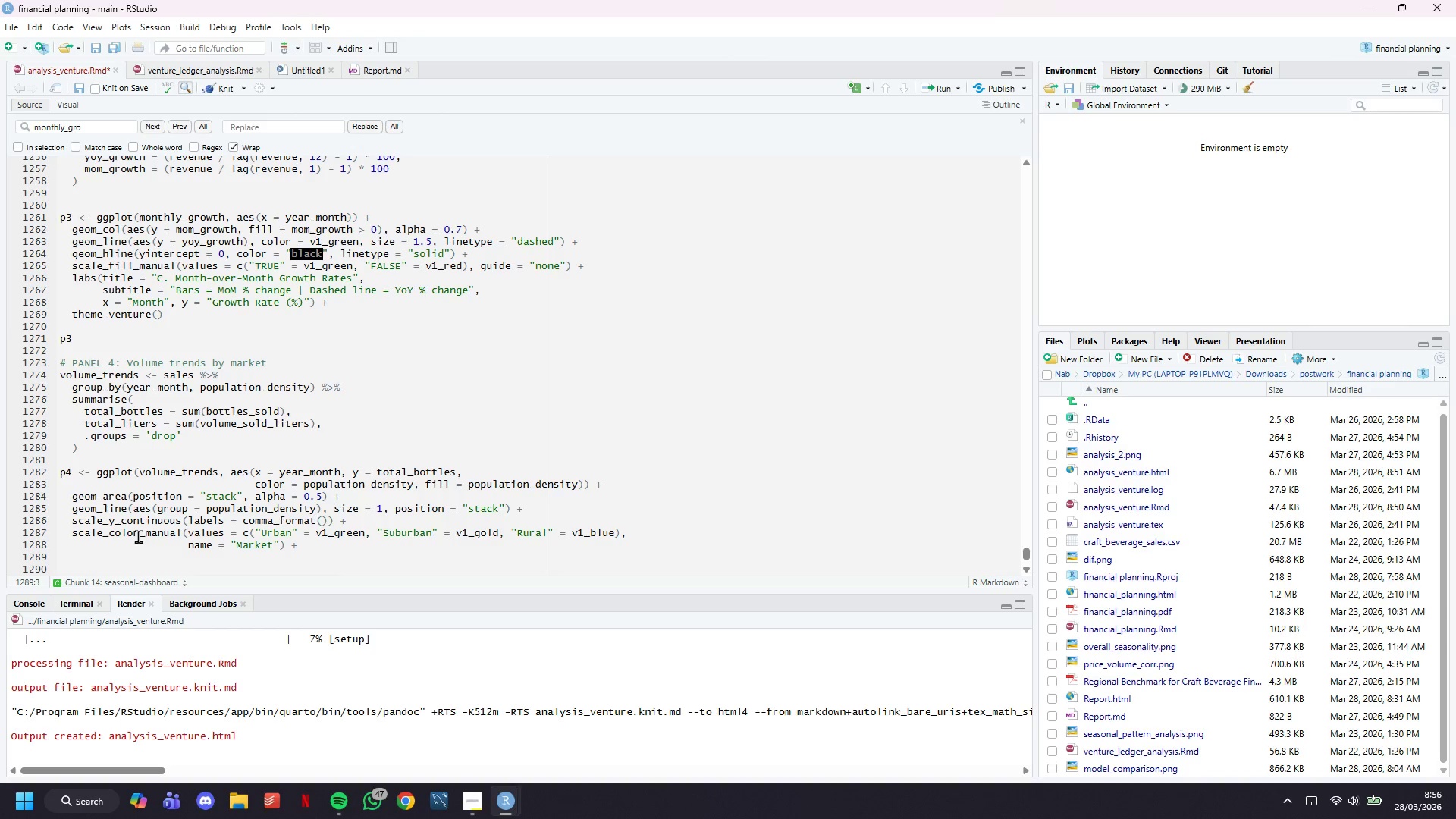 
type(scae)
key(Backspace)
type(le_fill_manual(values )
 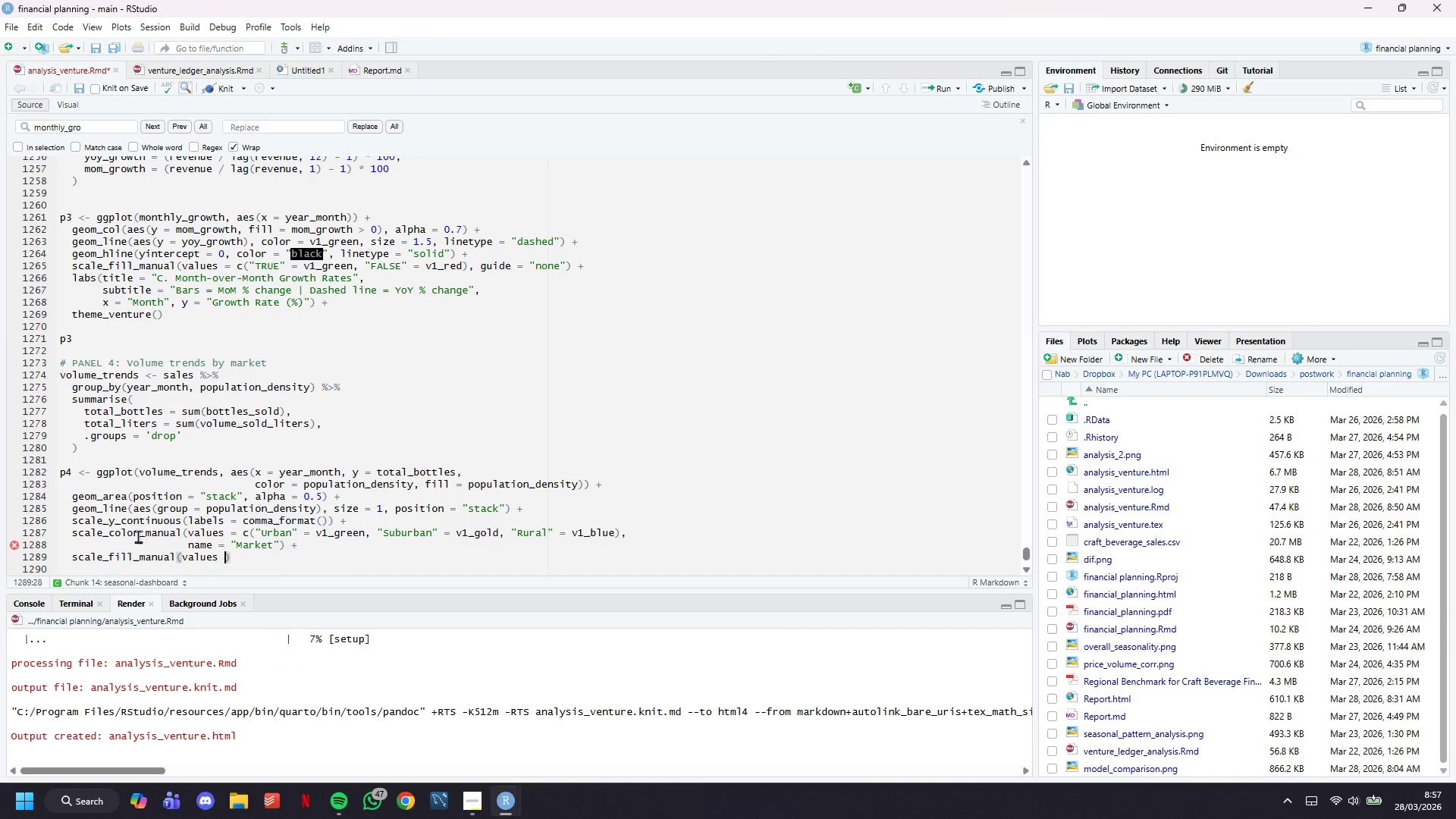 
wait(10.47)
 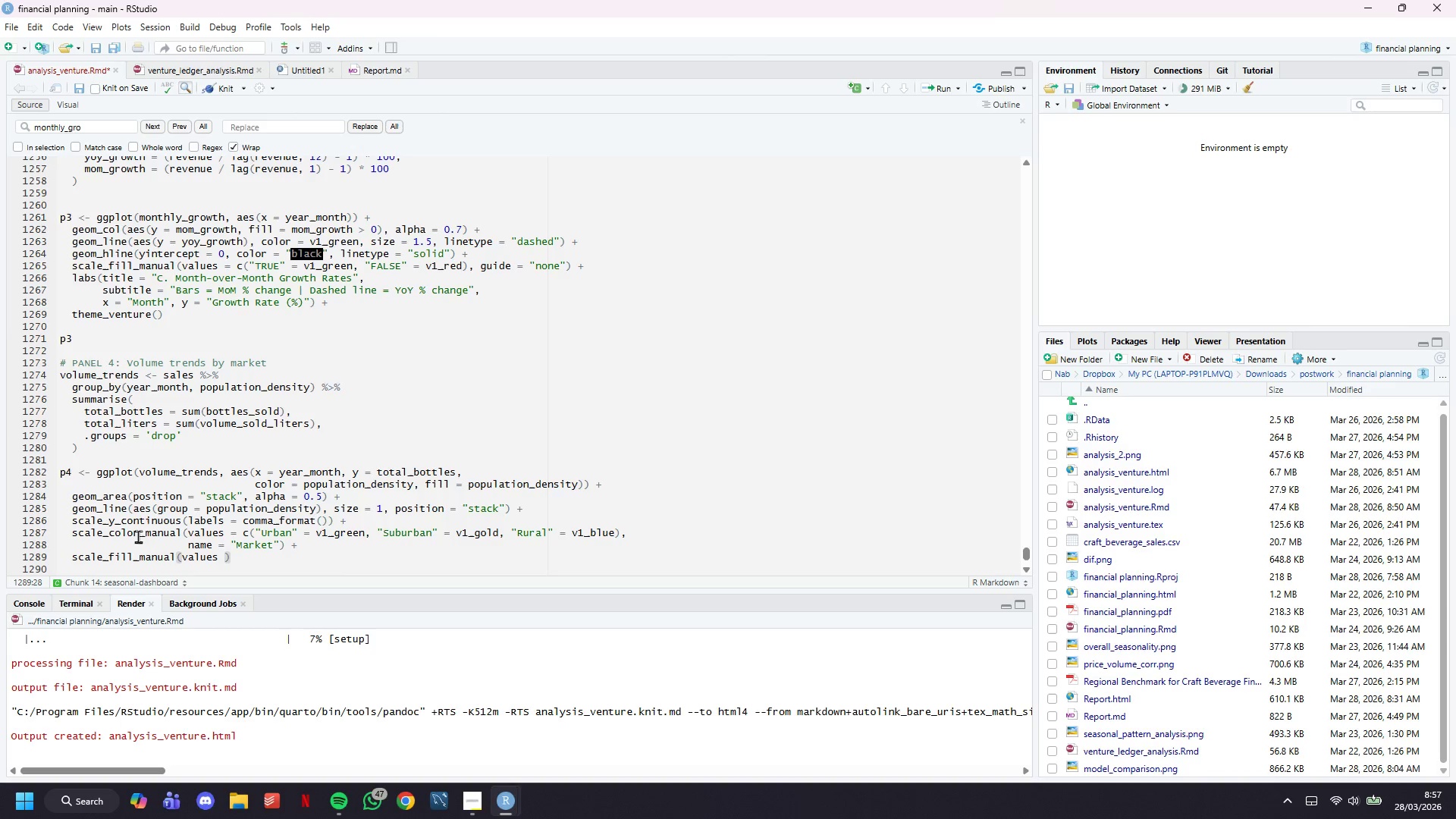 
type(= c("Urban)
 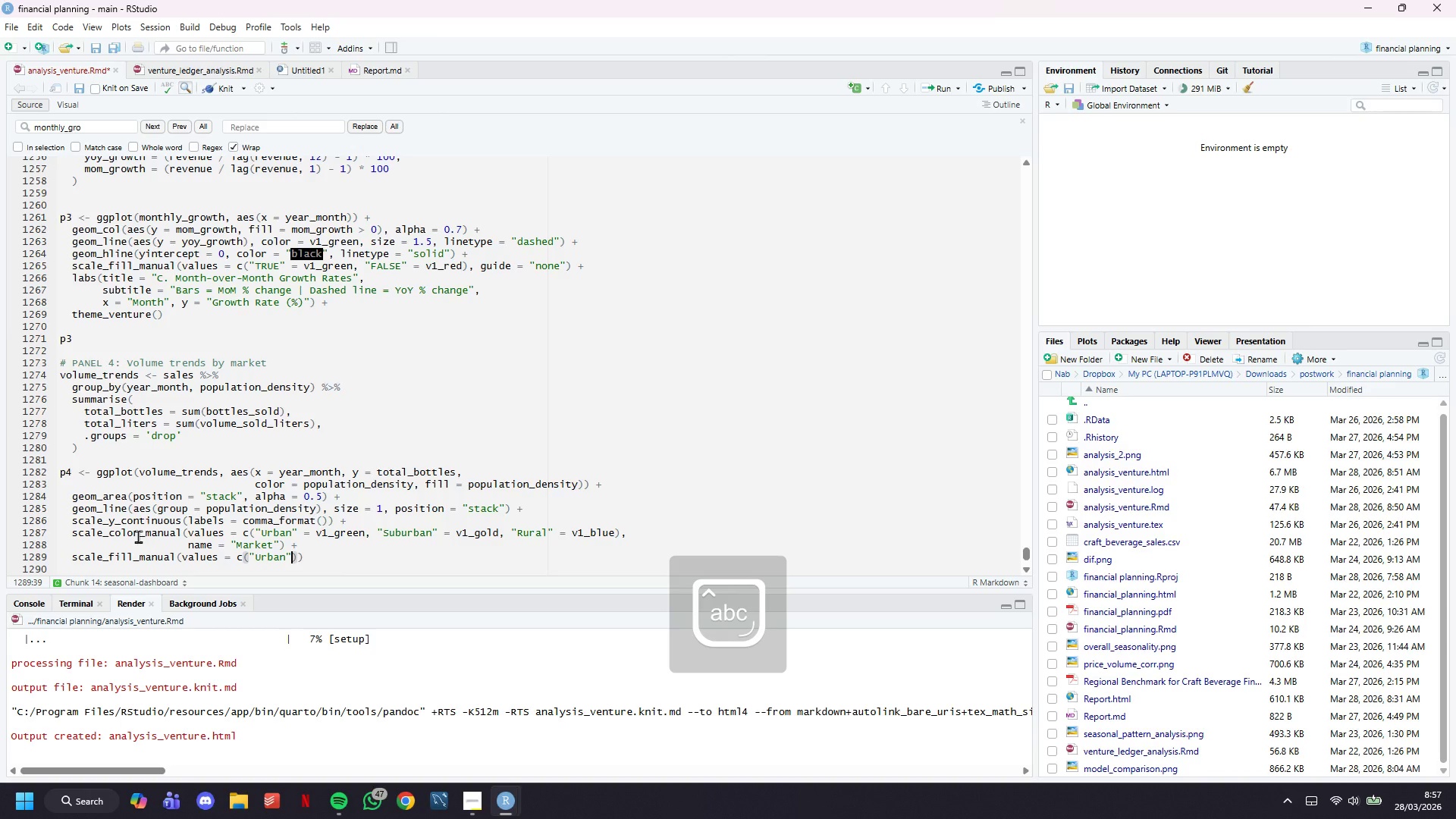 
 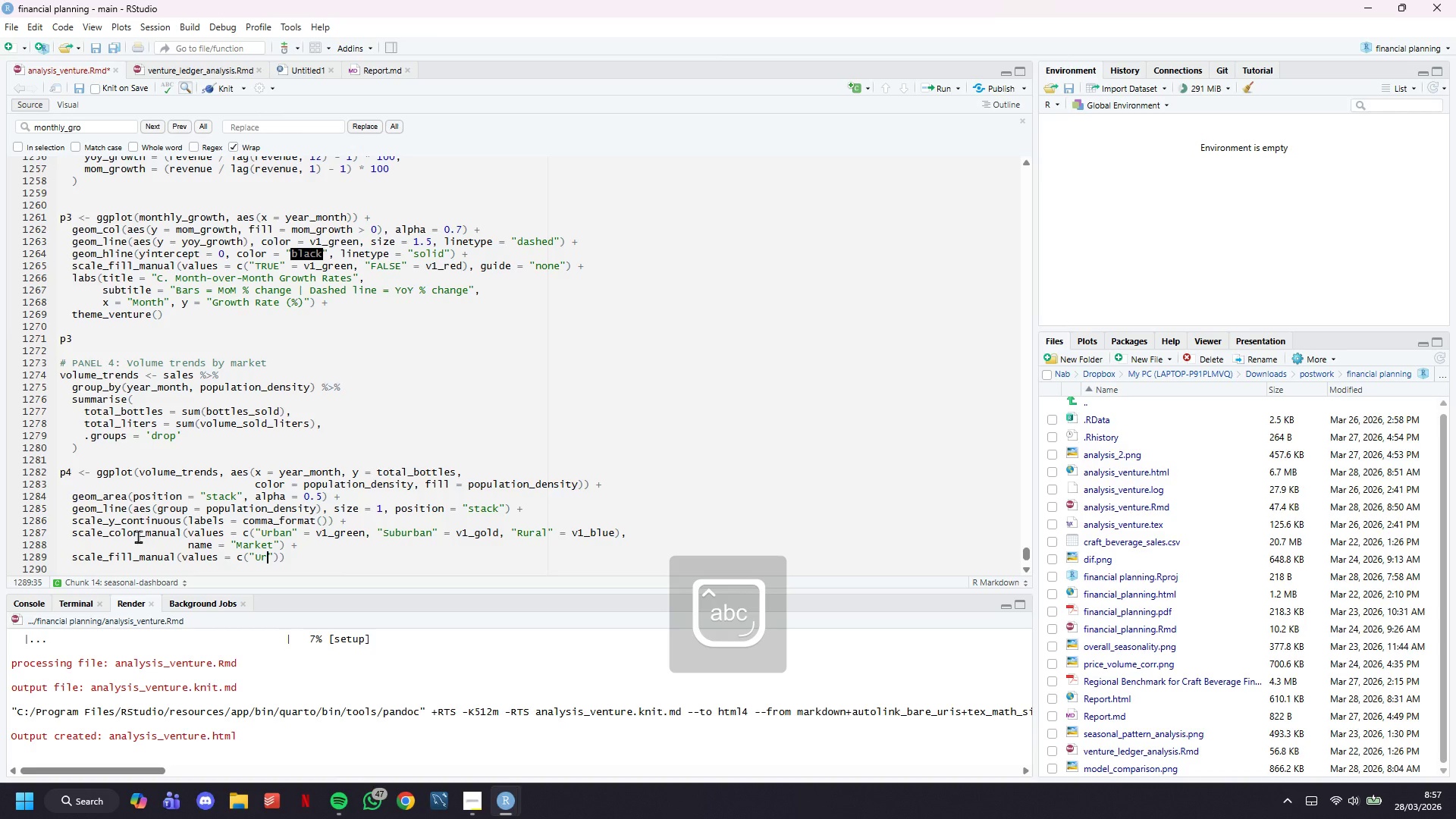 
key(ArrowRight)
 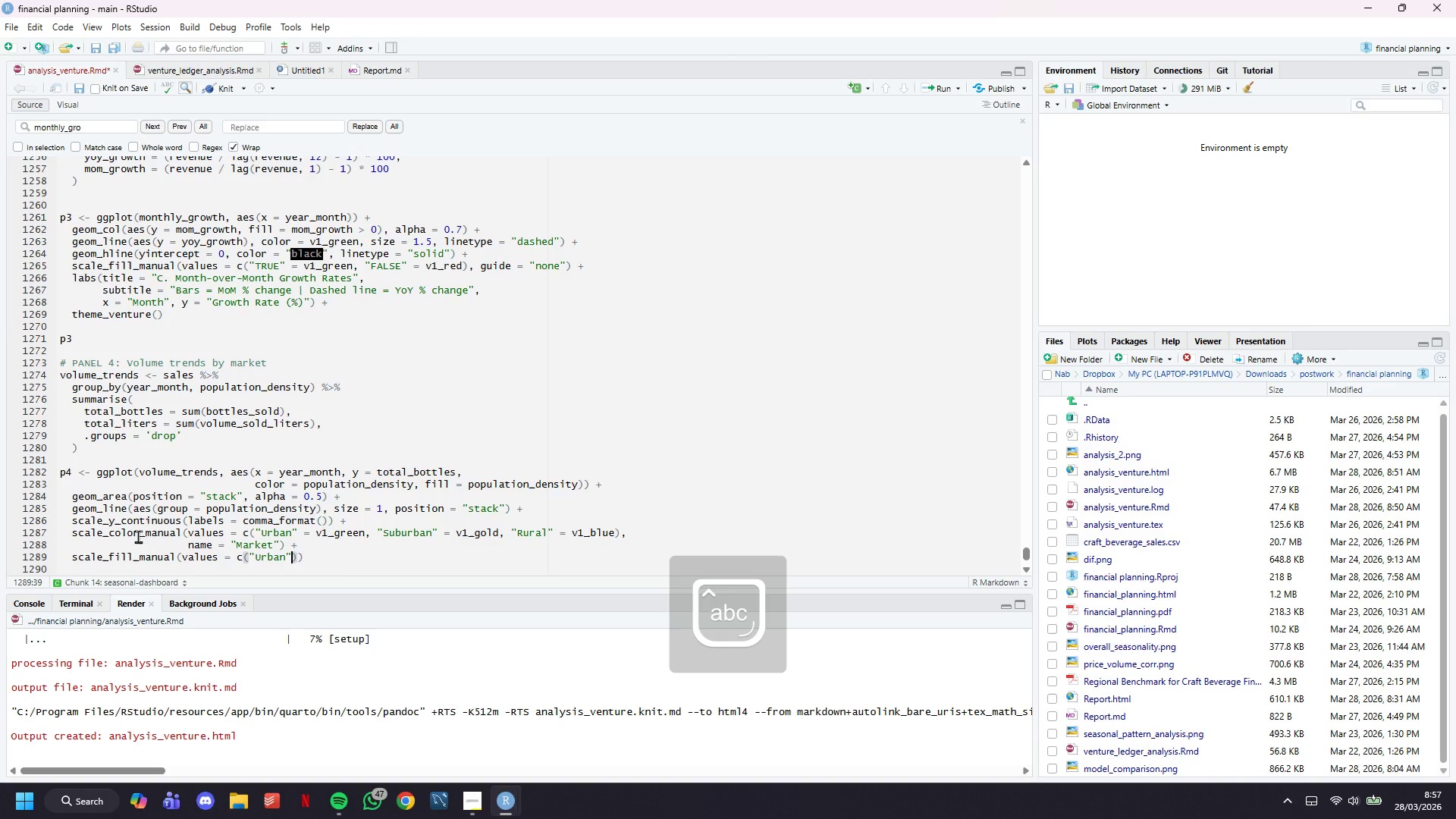 
key(Space)
 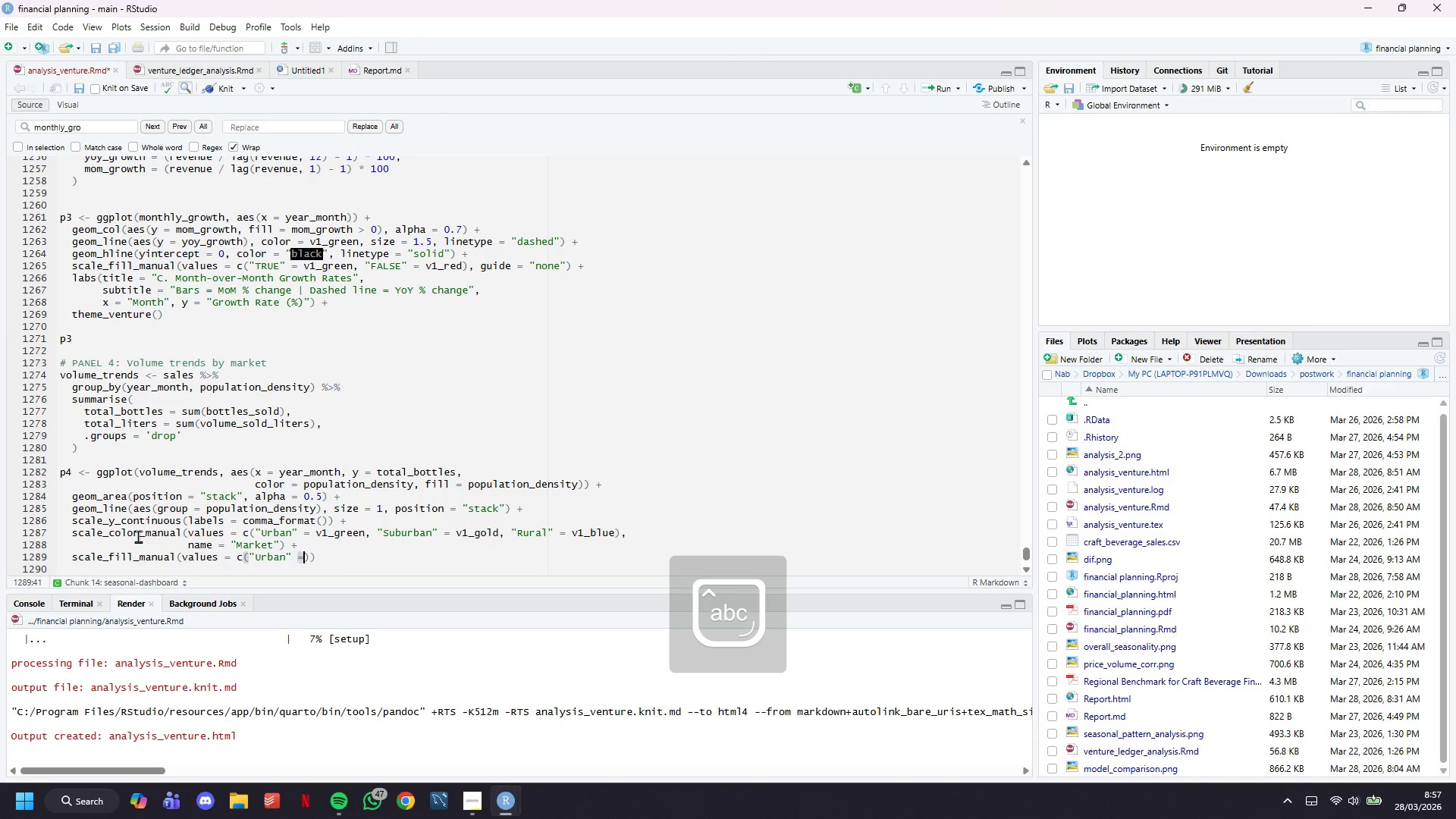 
key(Equal)
 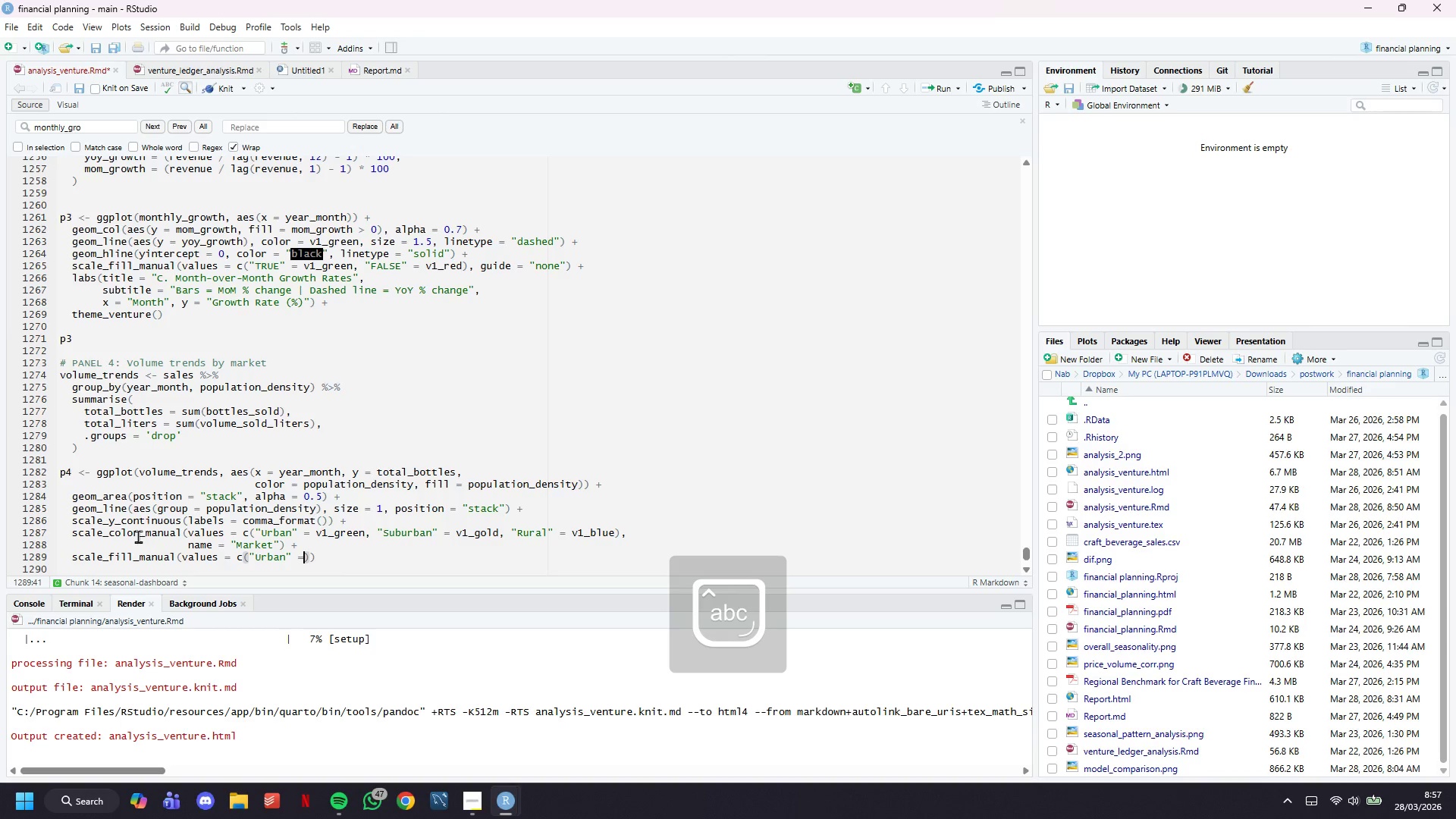 
key(Space)
 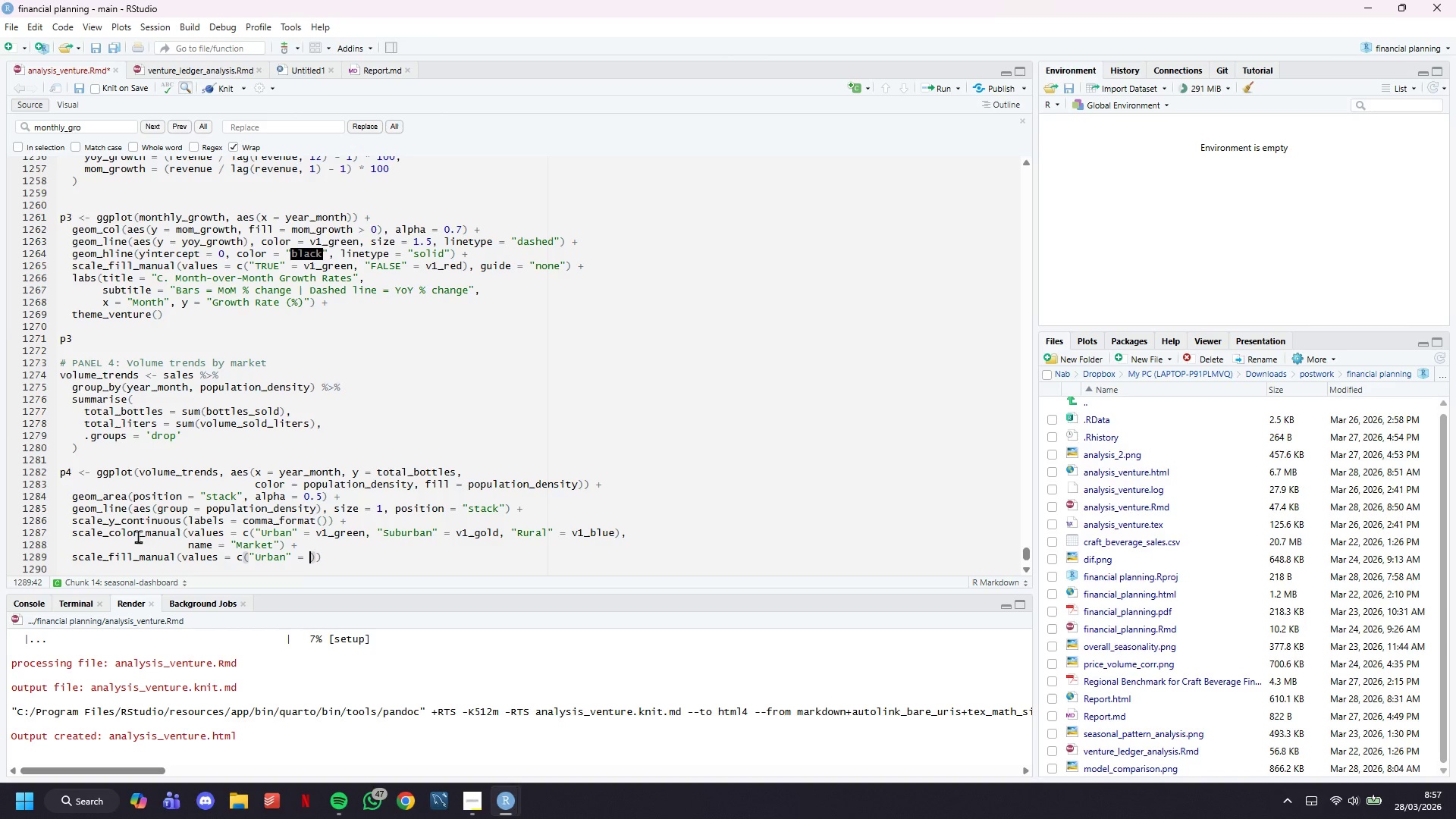 
scroll: coordinate [160, 490], scroll_direction: down, amount: 7.0
 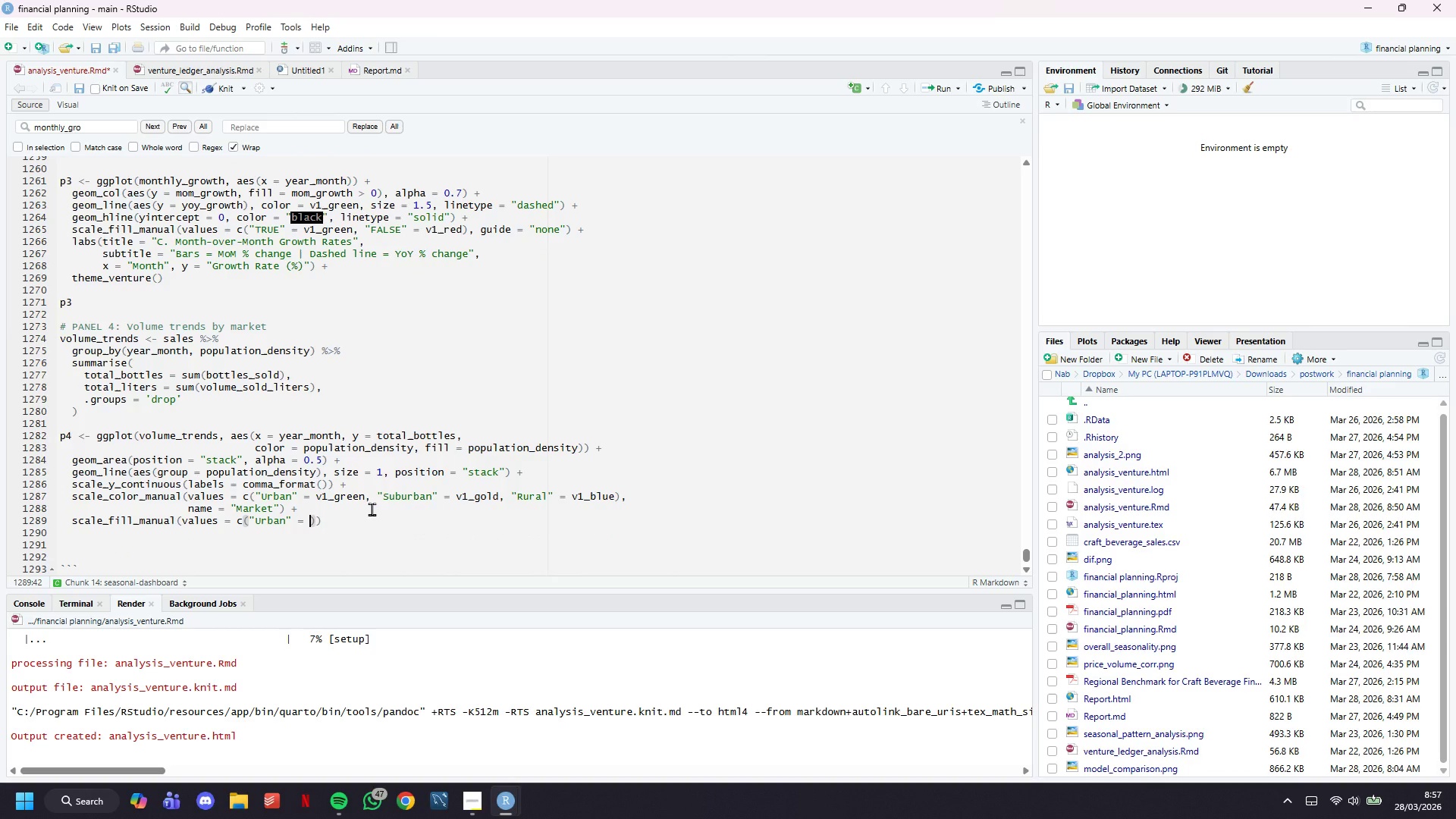 
left_click_drag(start_coordinate=[369, 515], to_coordinate=[81, 519])
 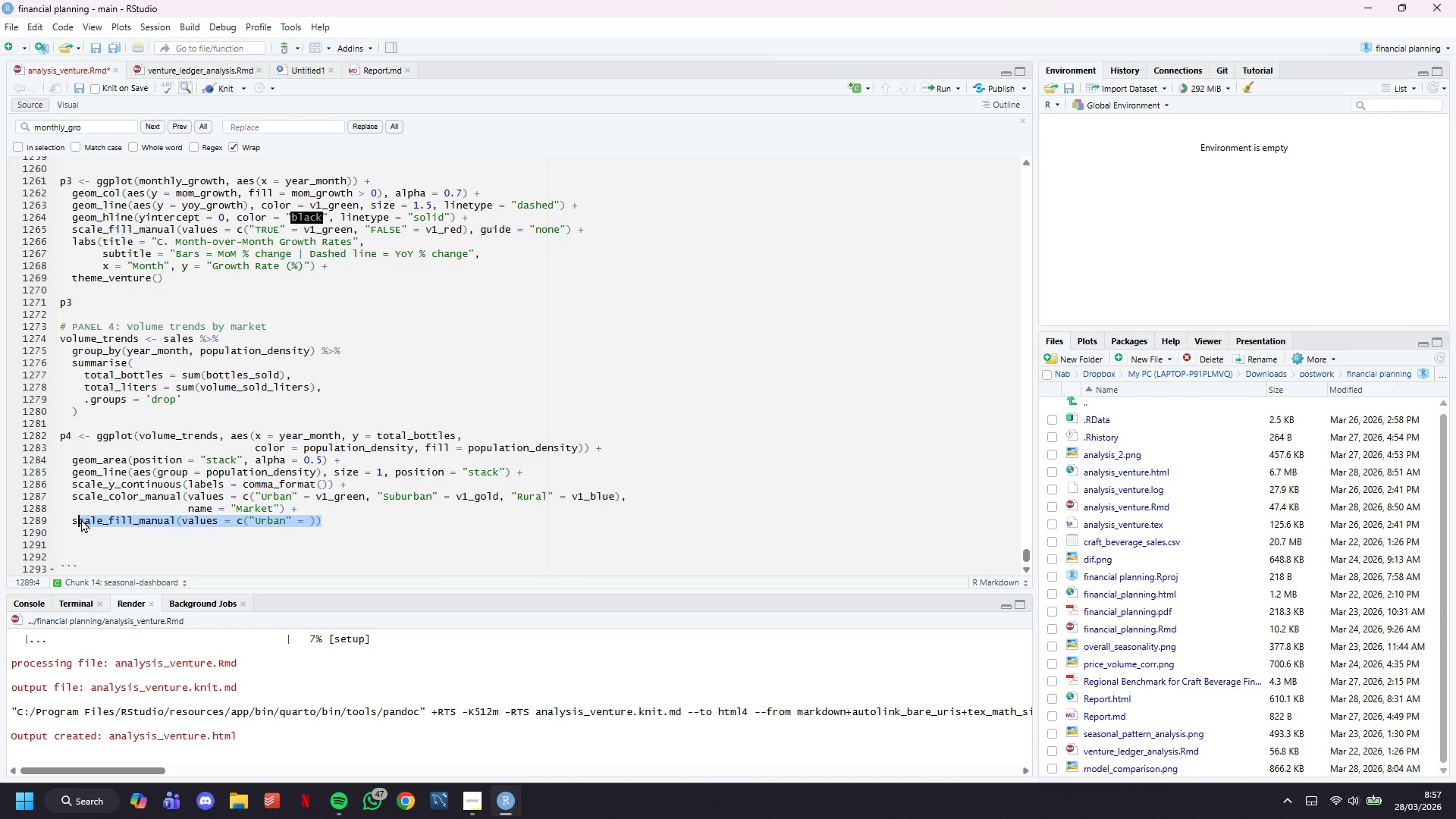 
key(Backspace)
 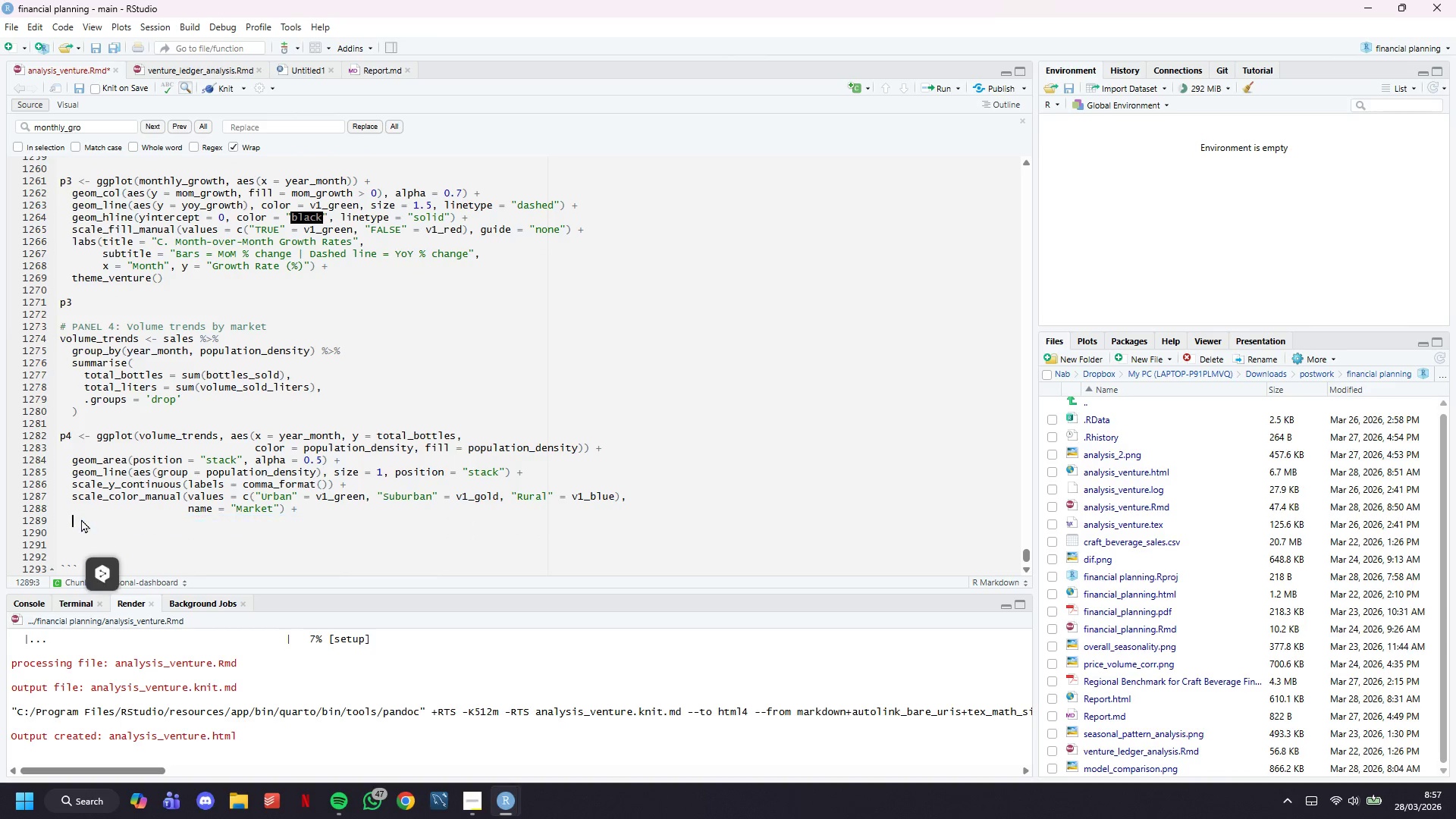 
key(Backspace)
 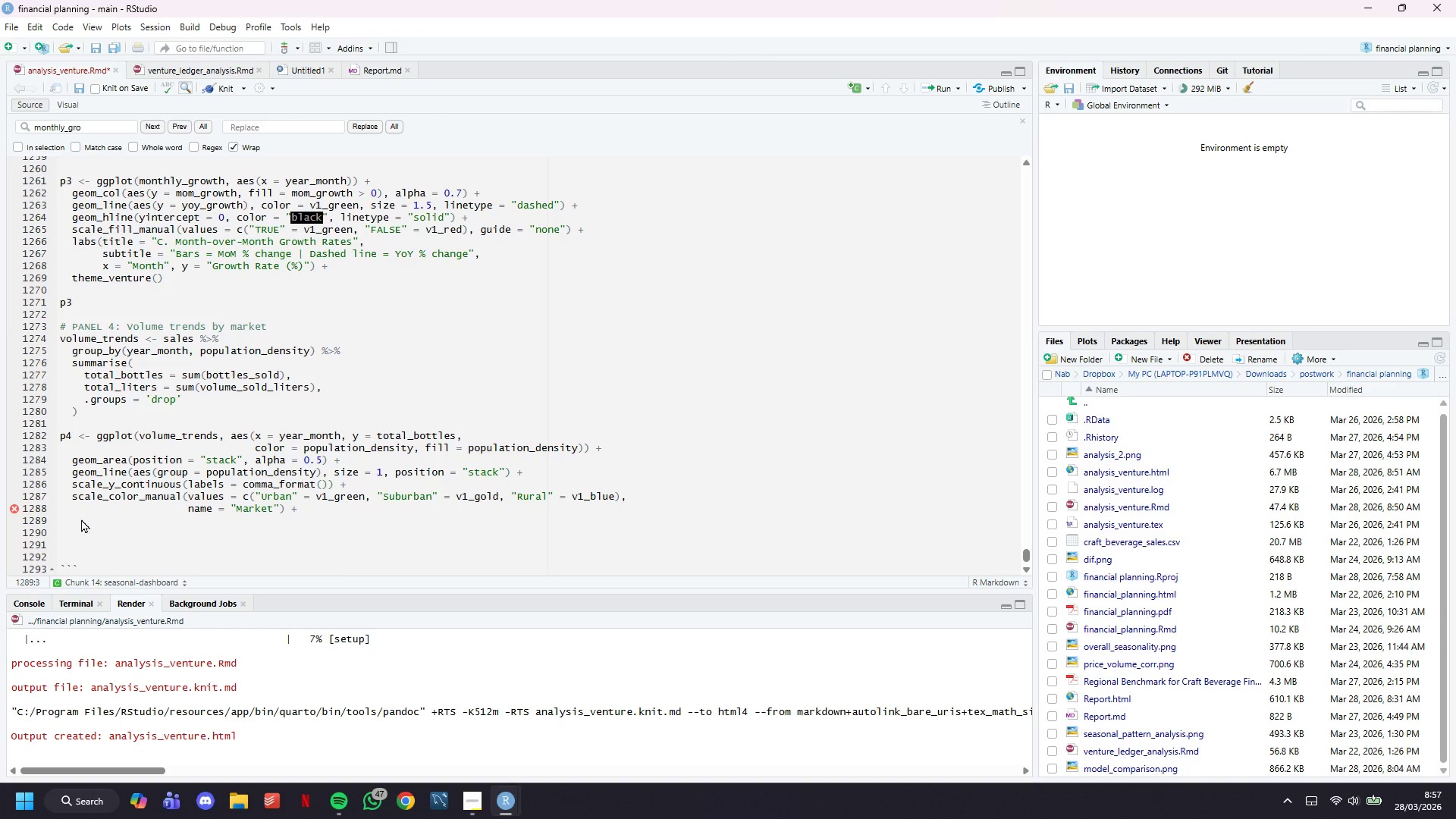 
wait(6.03)
 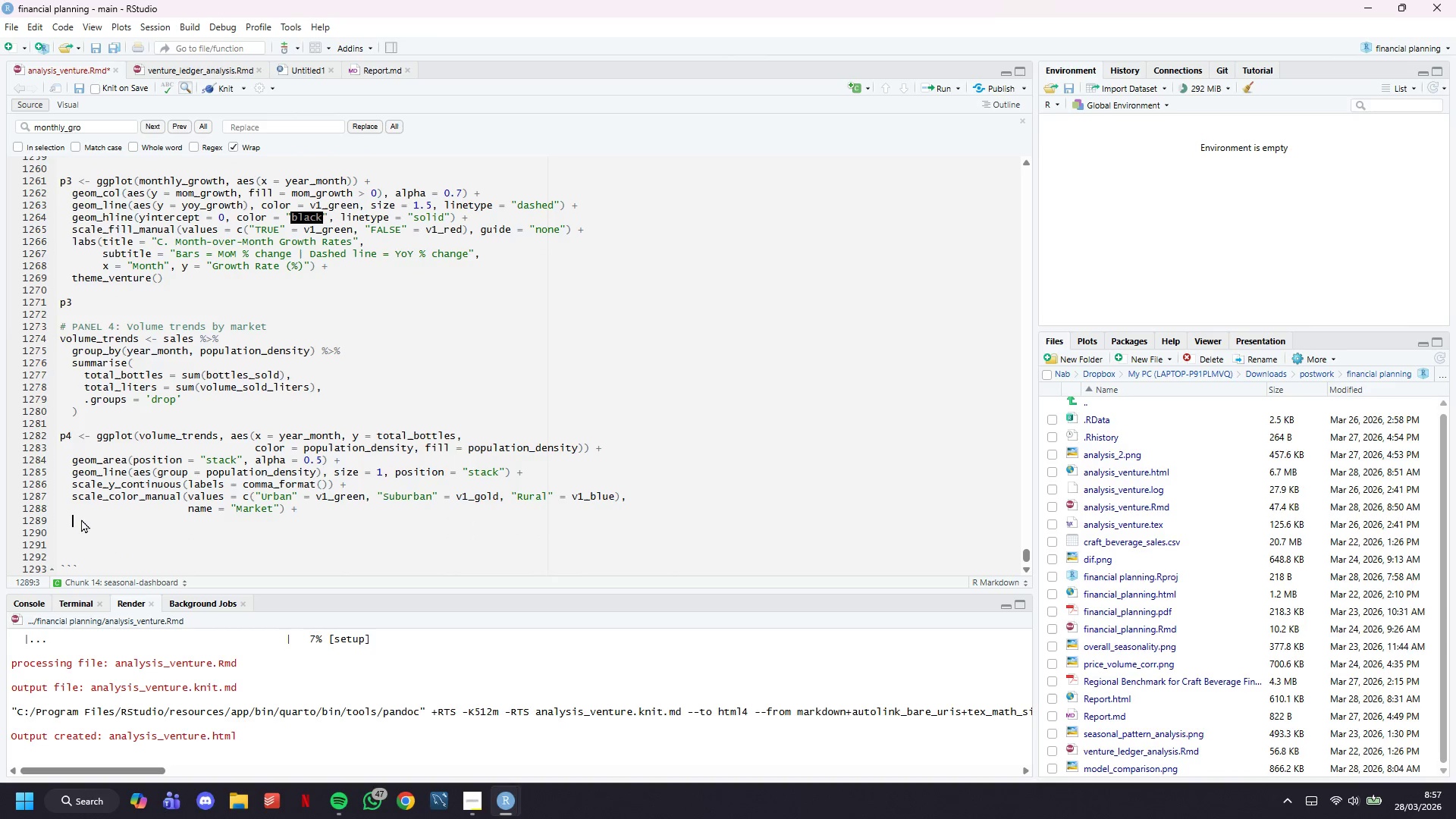 
key(Control+V)
 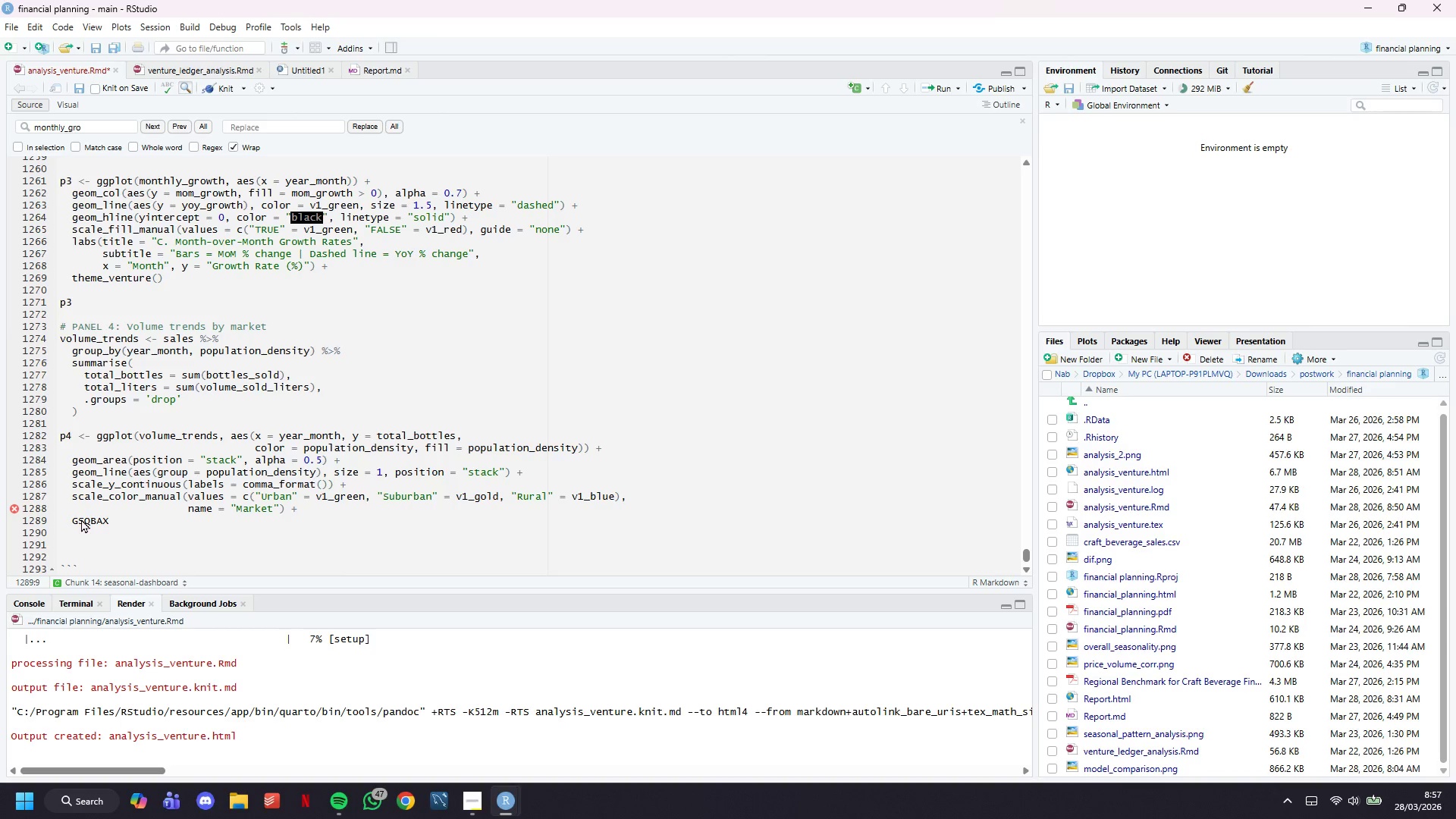 
key(Control+Z)
 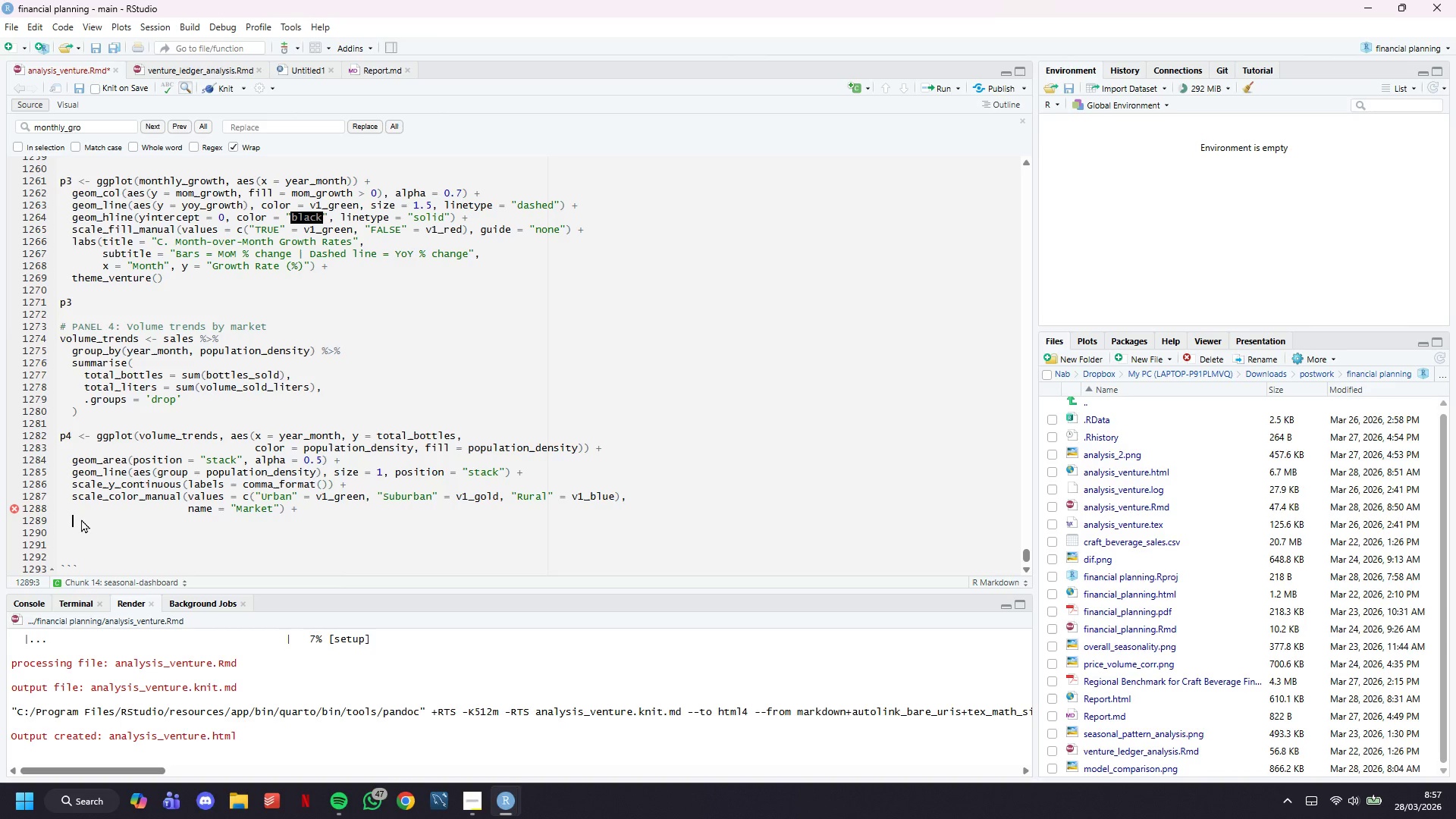 
key(Control+Z)
 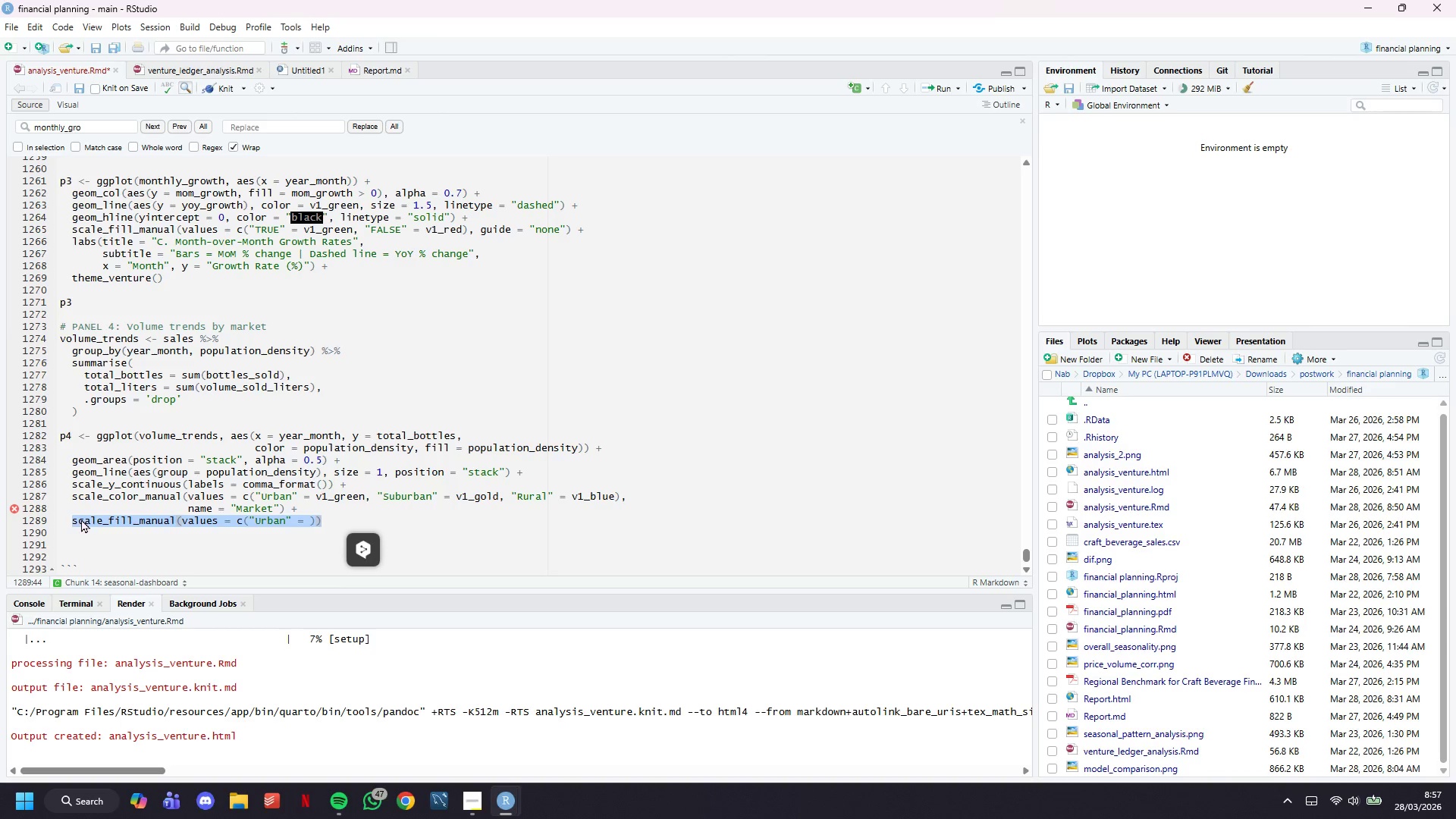 
key(ArrowLeft)
 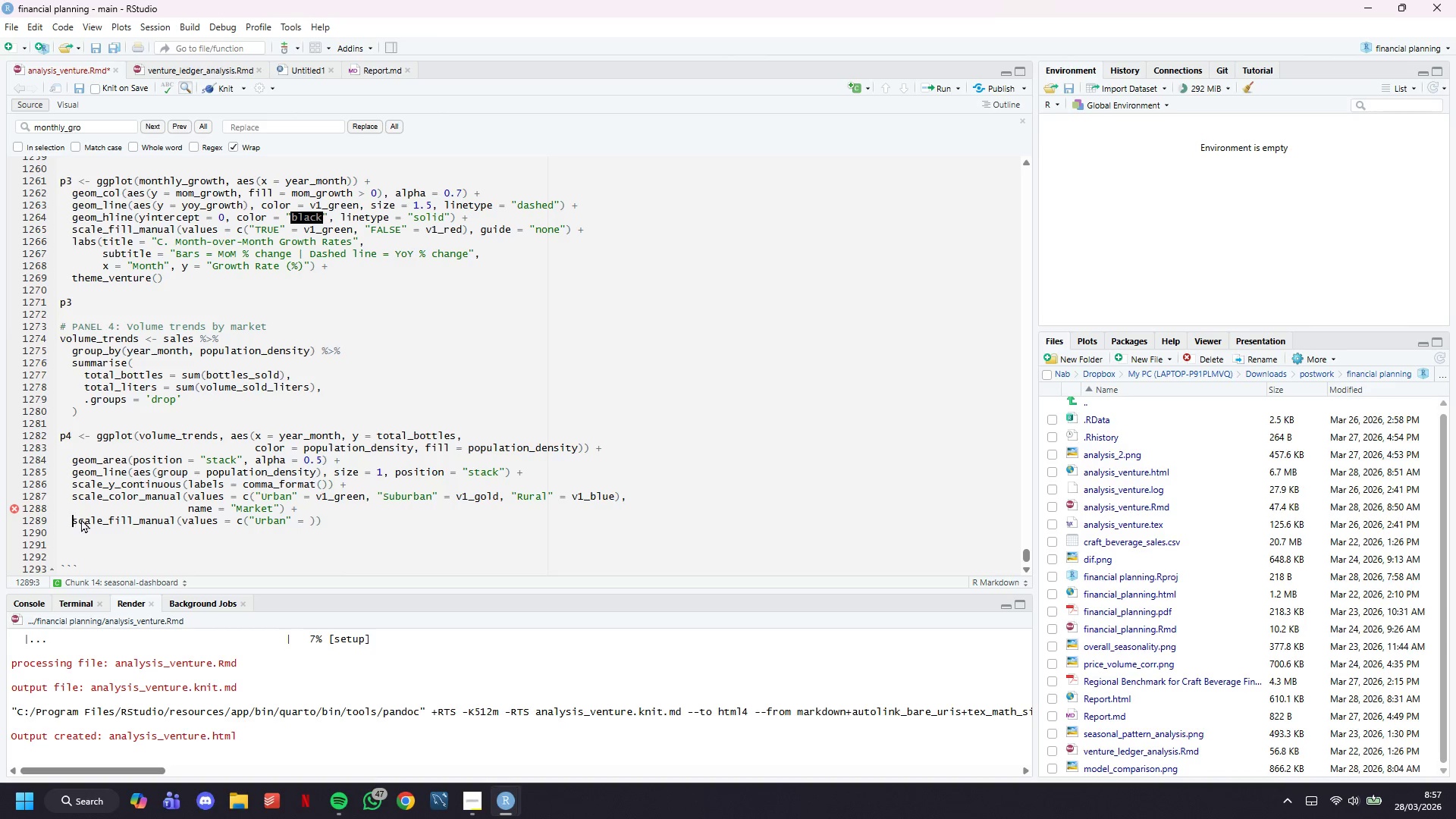 
key(ArrowLeft)
 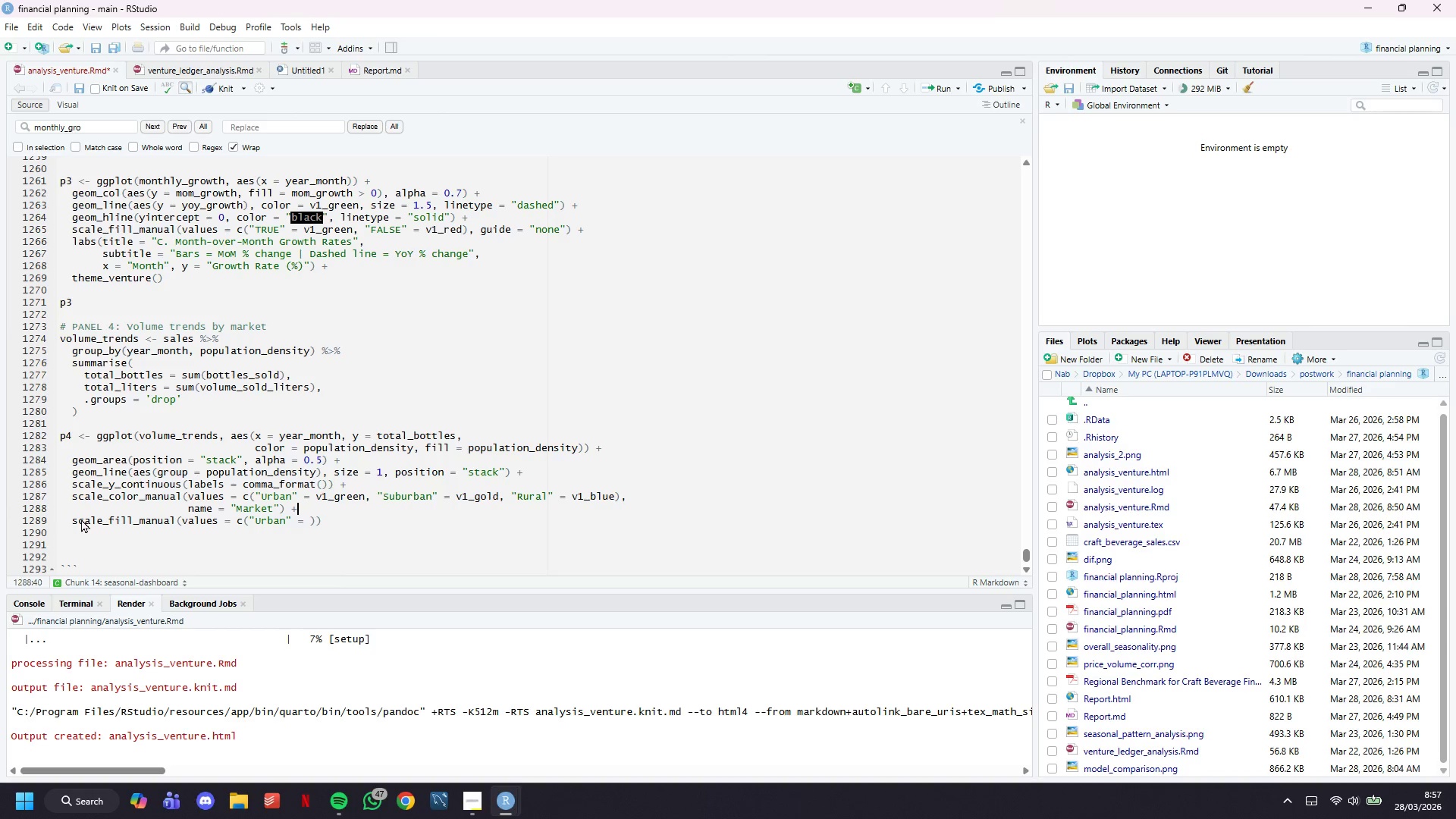 
key(ArrowLeft)
 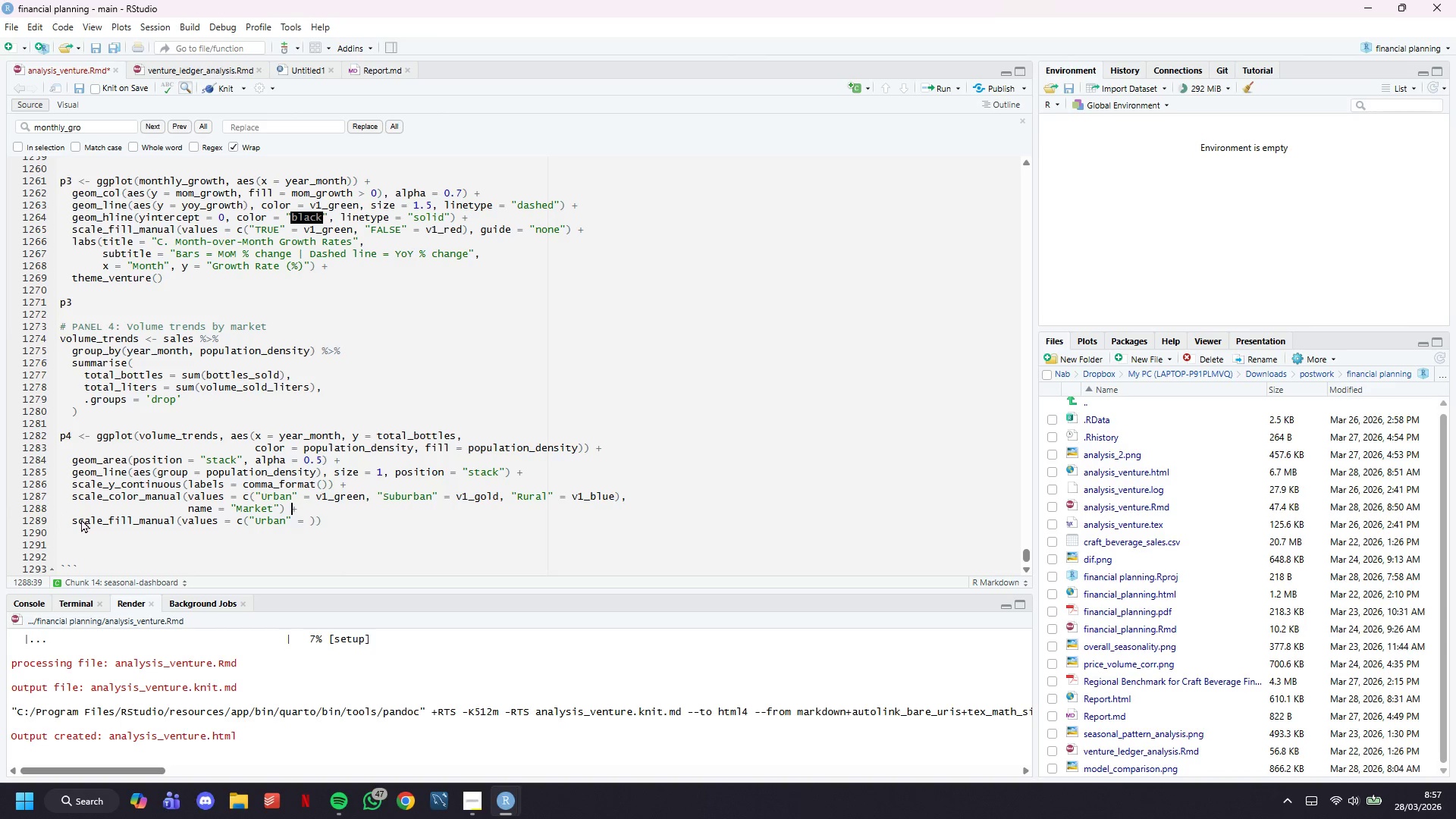 
key(ArrowLeft)
 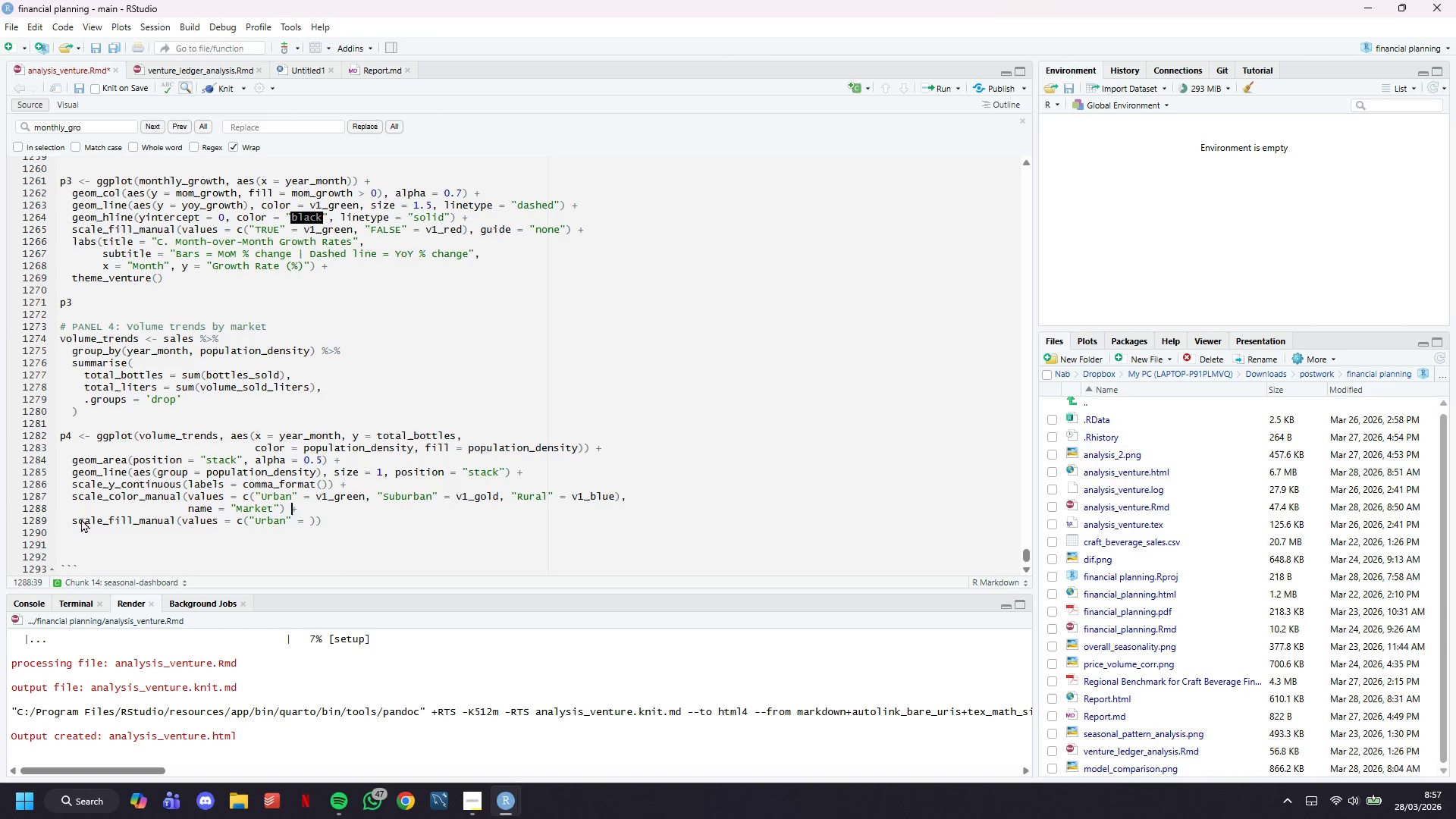 
key(ArrowDown)
 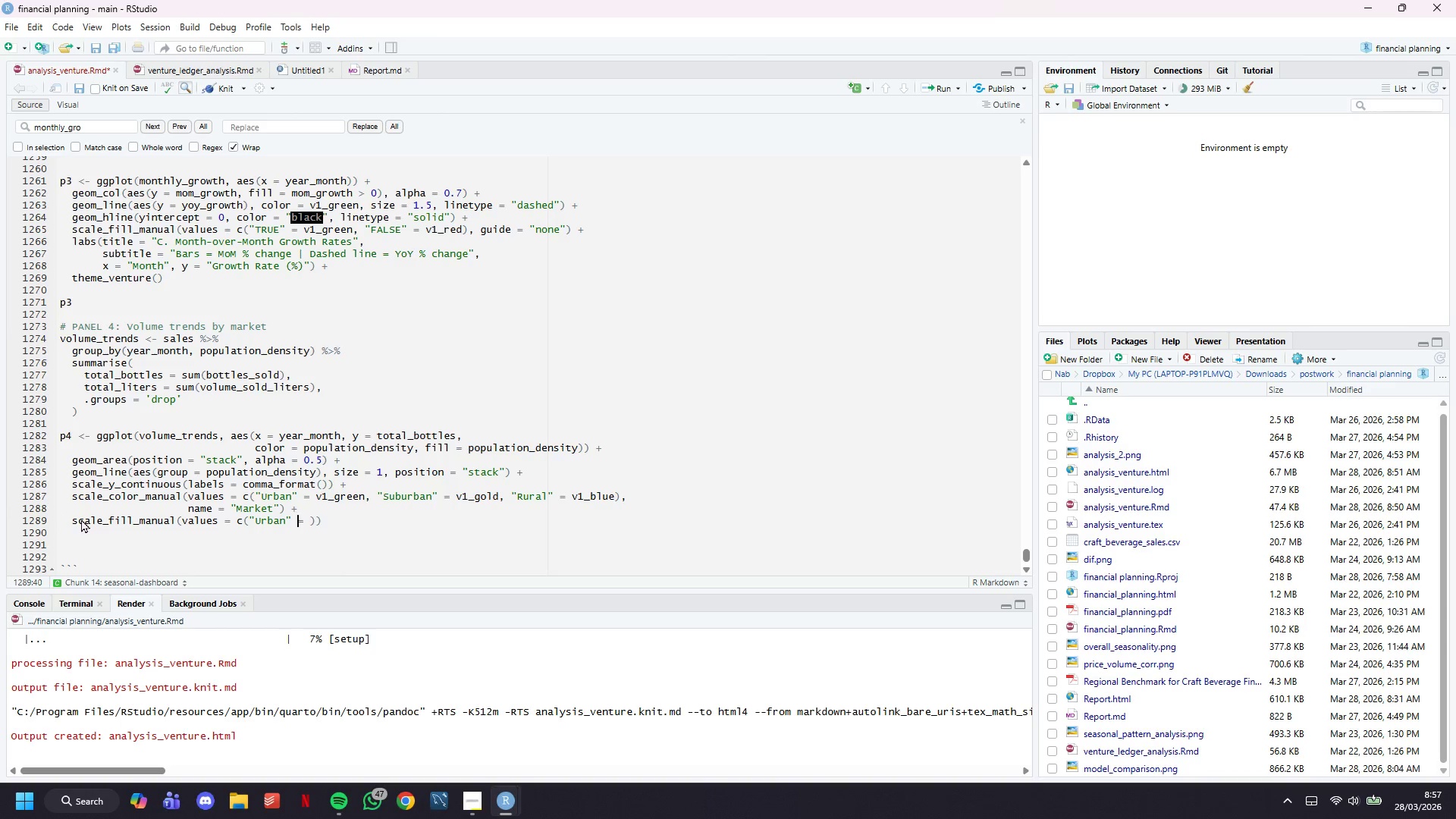 
key(ArrowRight)
 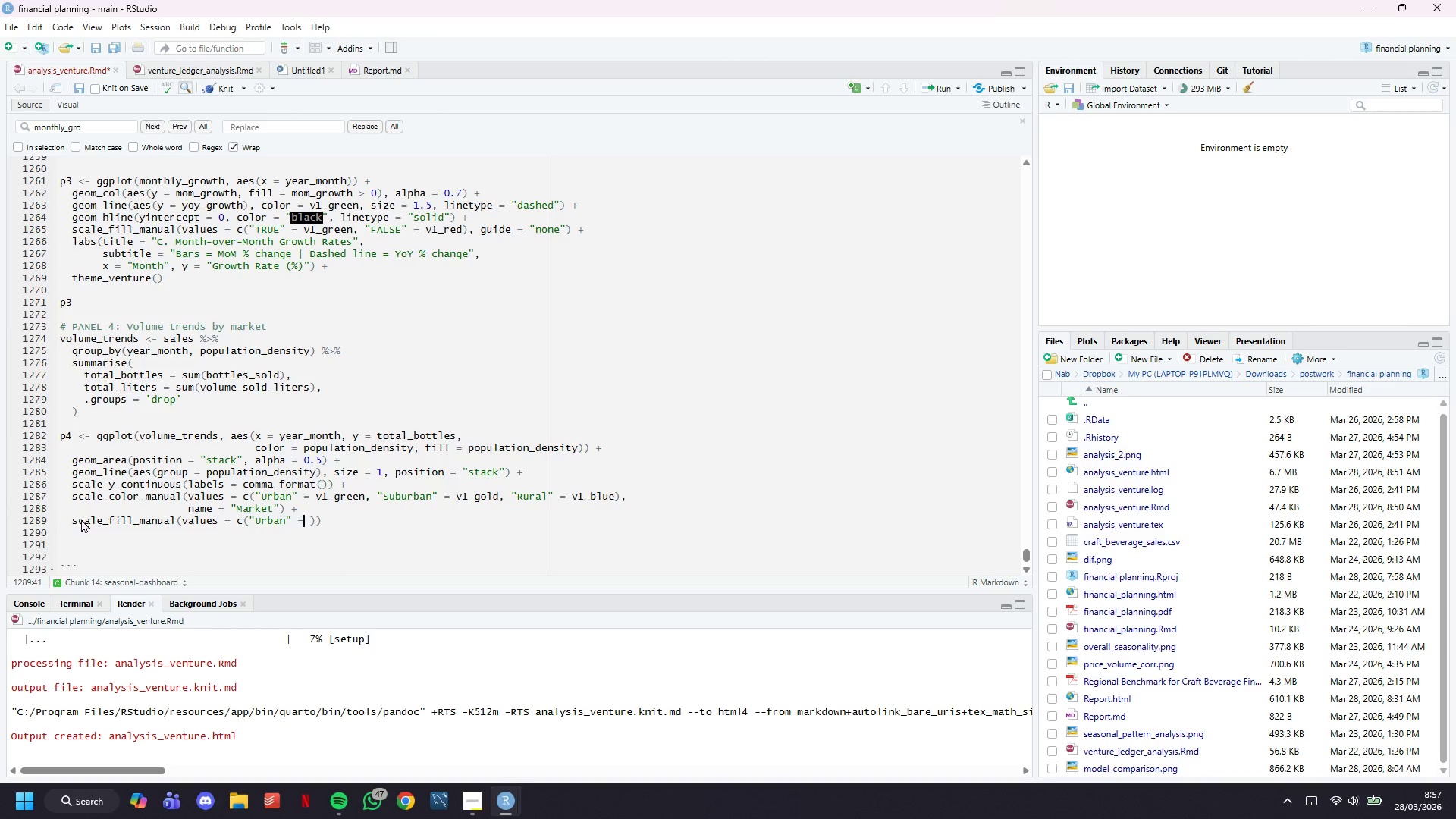 
key(ArrowRight)
 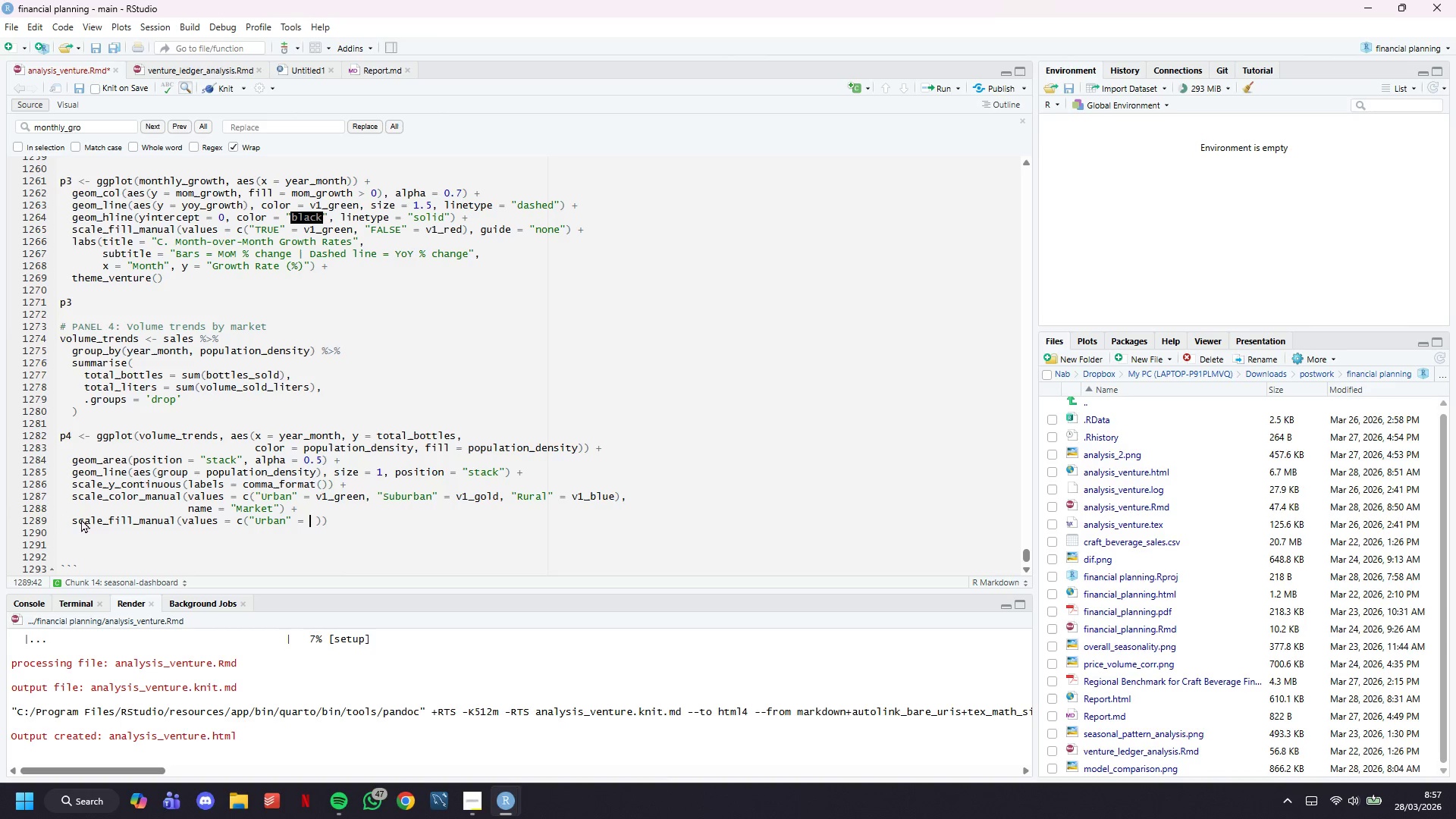 
type( v1_green, )
 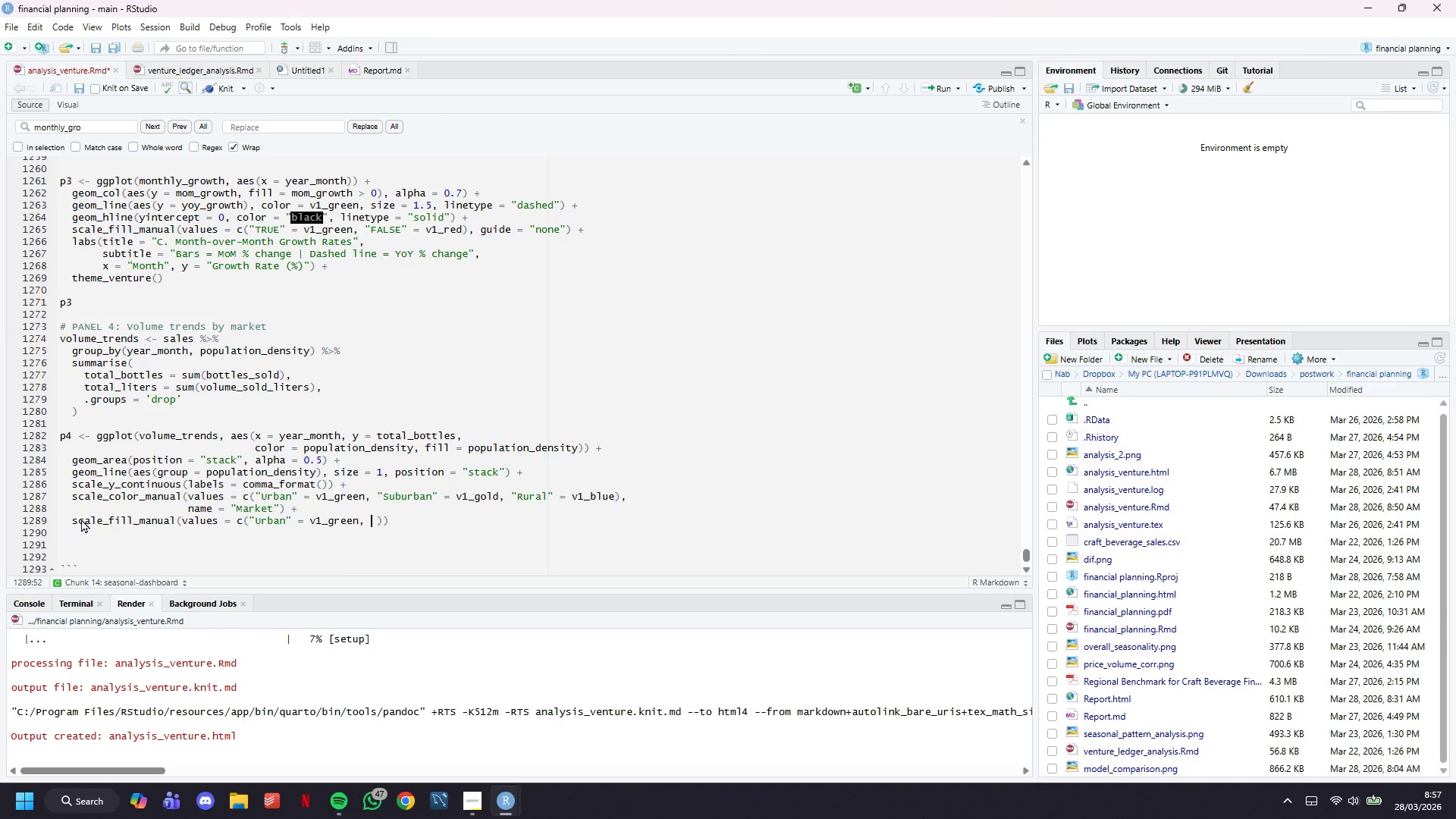 
type("Suburnam)
key(Backspace)
key(Backspace)
key(Backspace)
type(ban)
 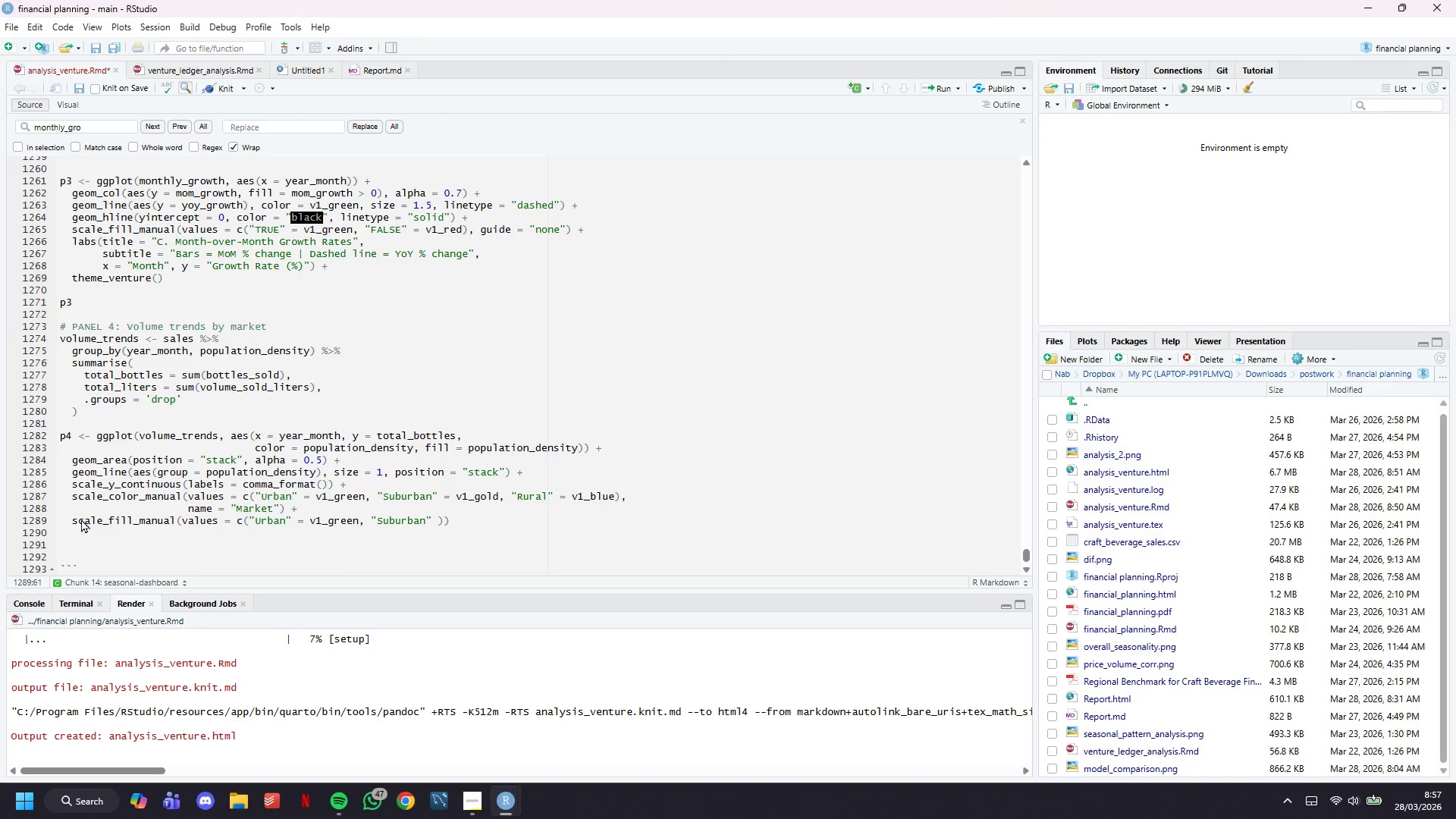 
key(ArrowRight)
 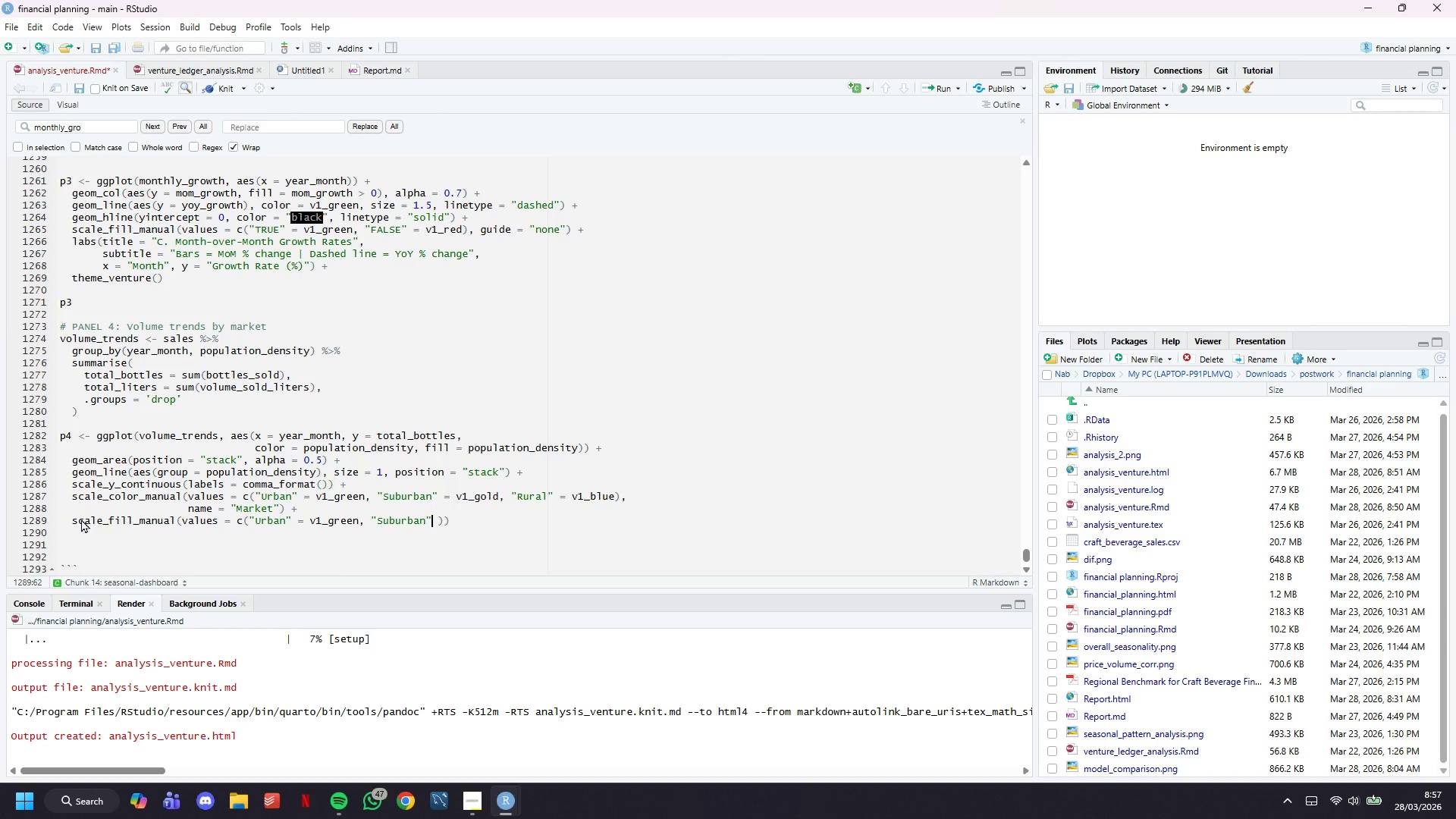 
type( = v1_gold, )
 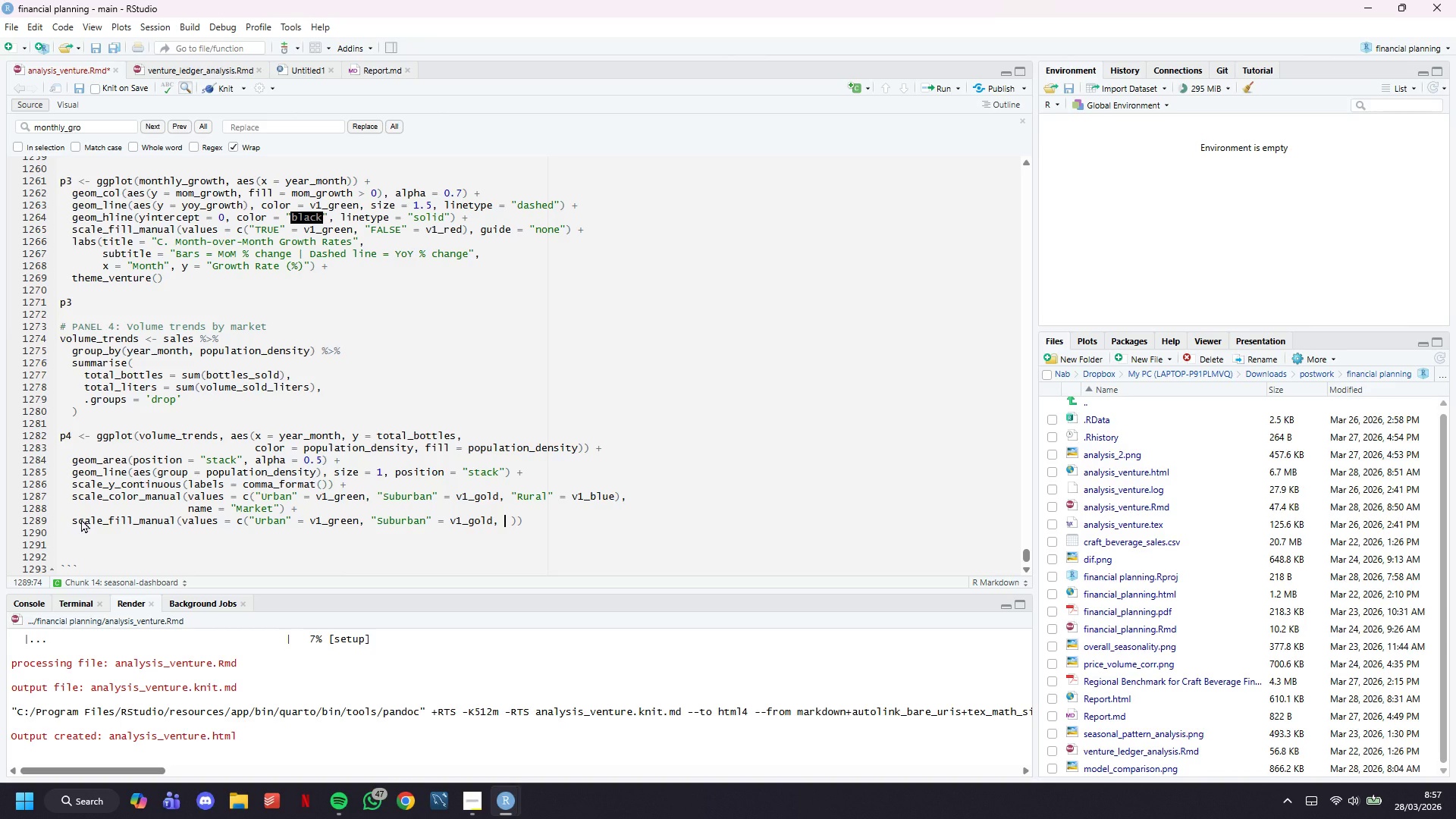 
key(Shift+Enter)
 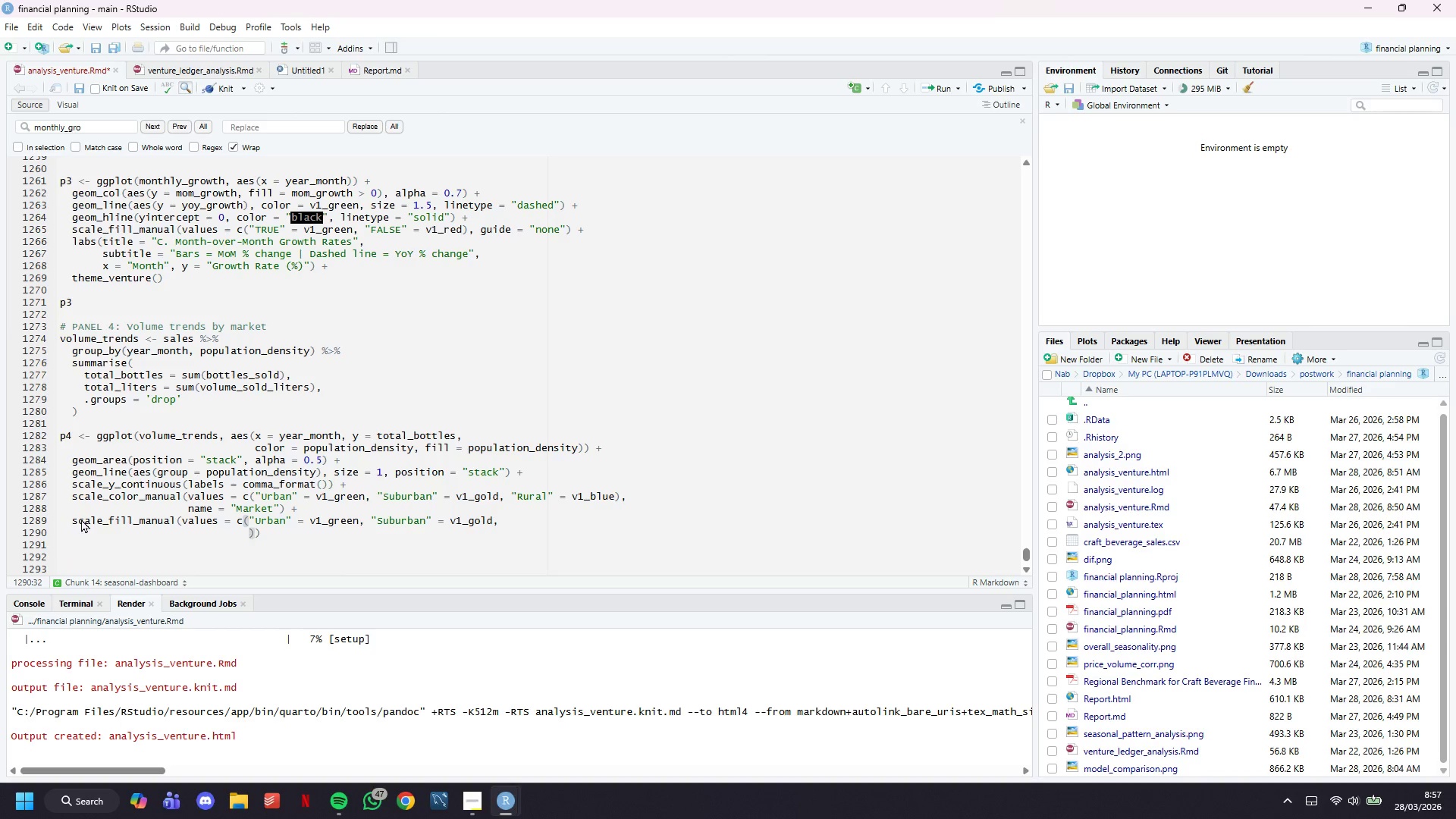 
key(Control+Z)
 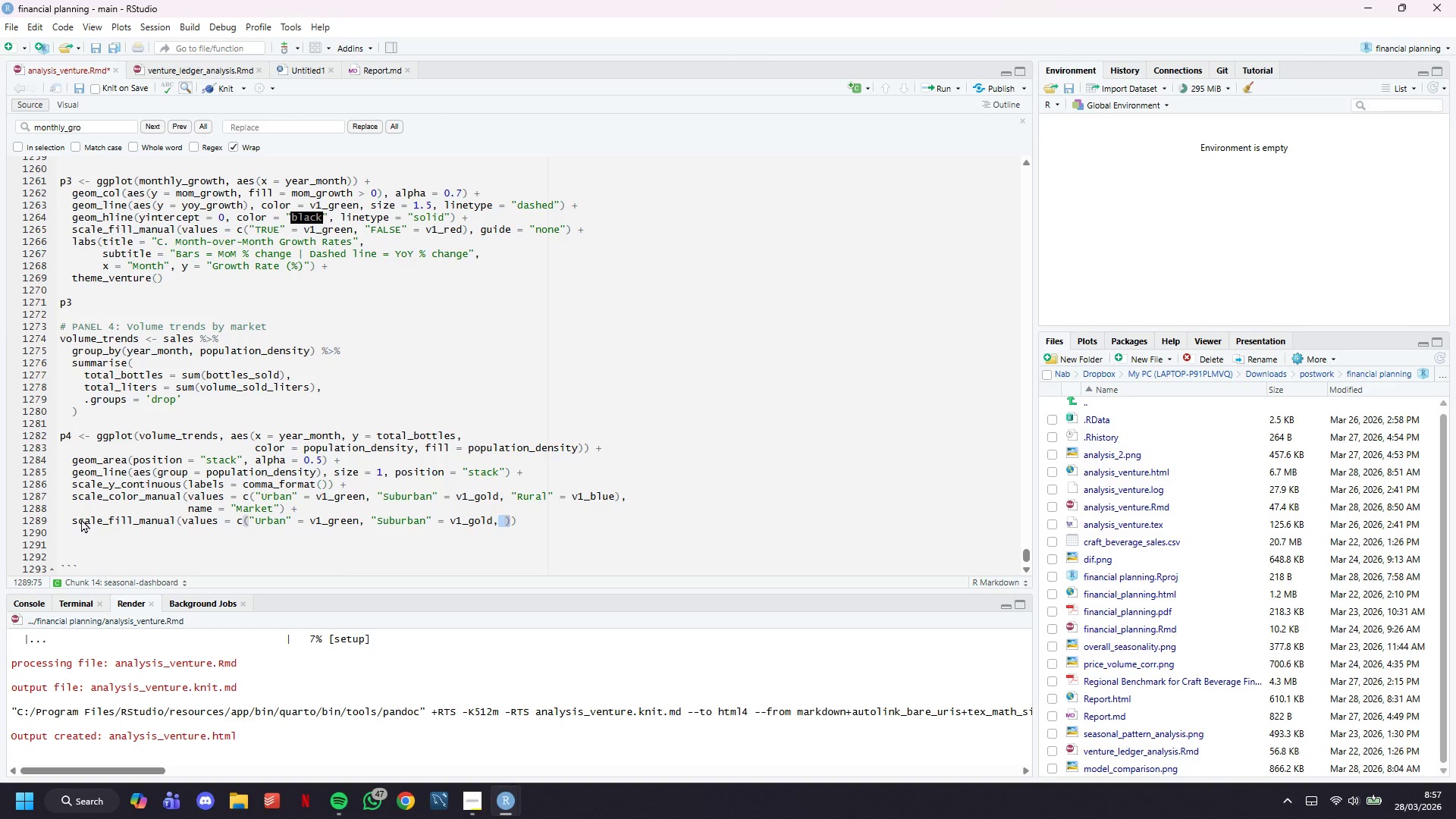 
key(ArrowLeft)
 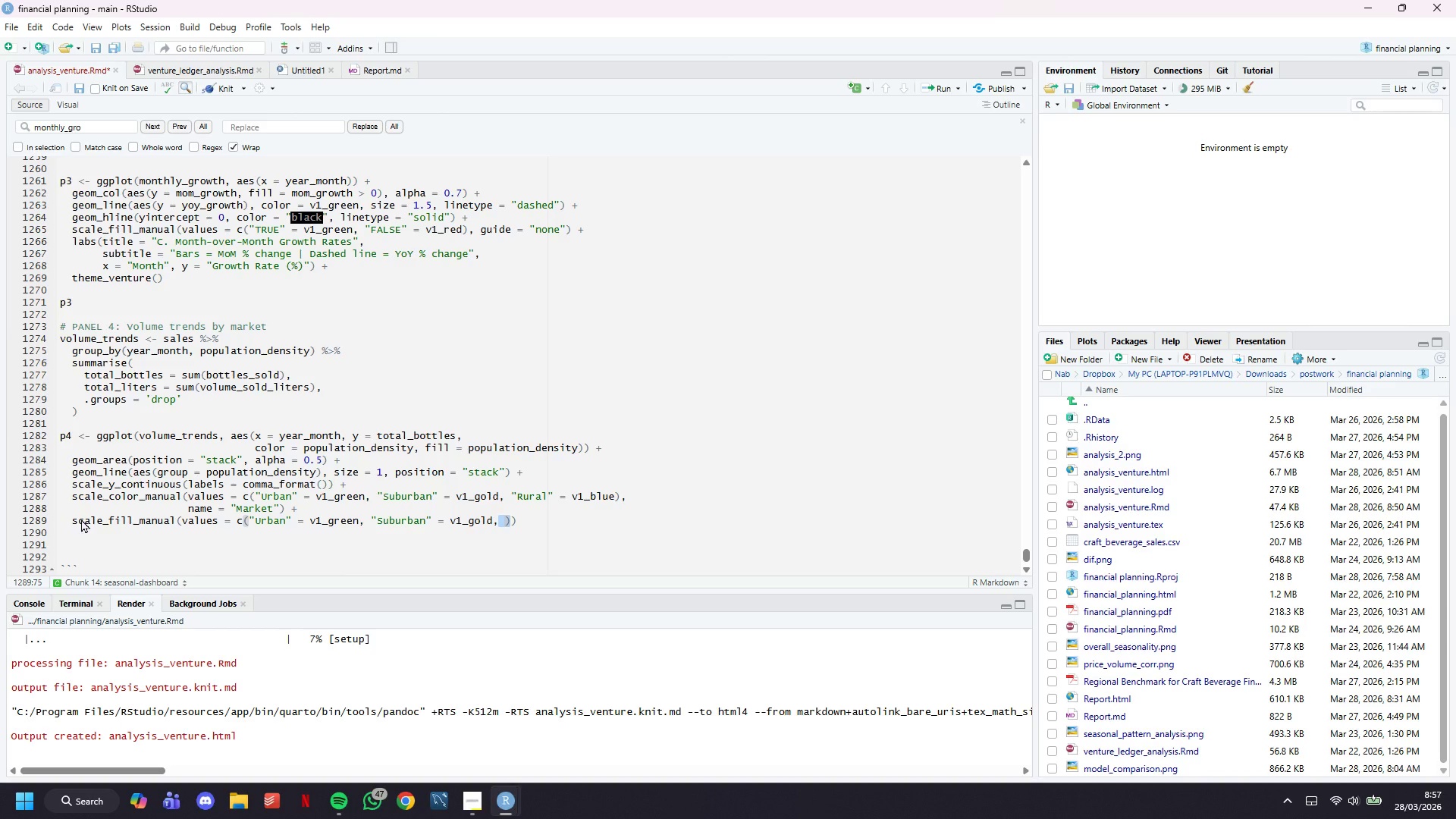 
key(ArrowRight)
 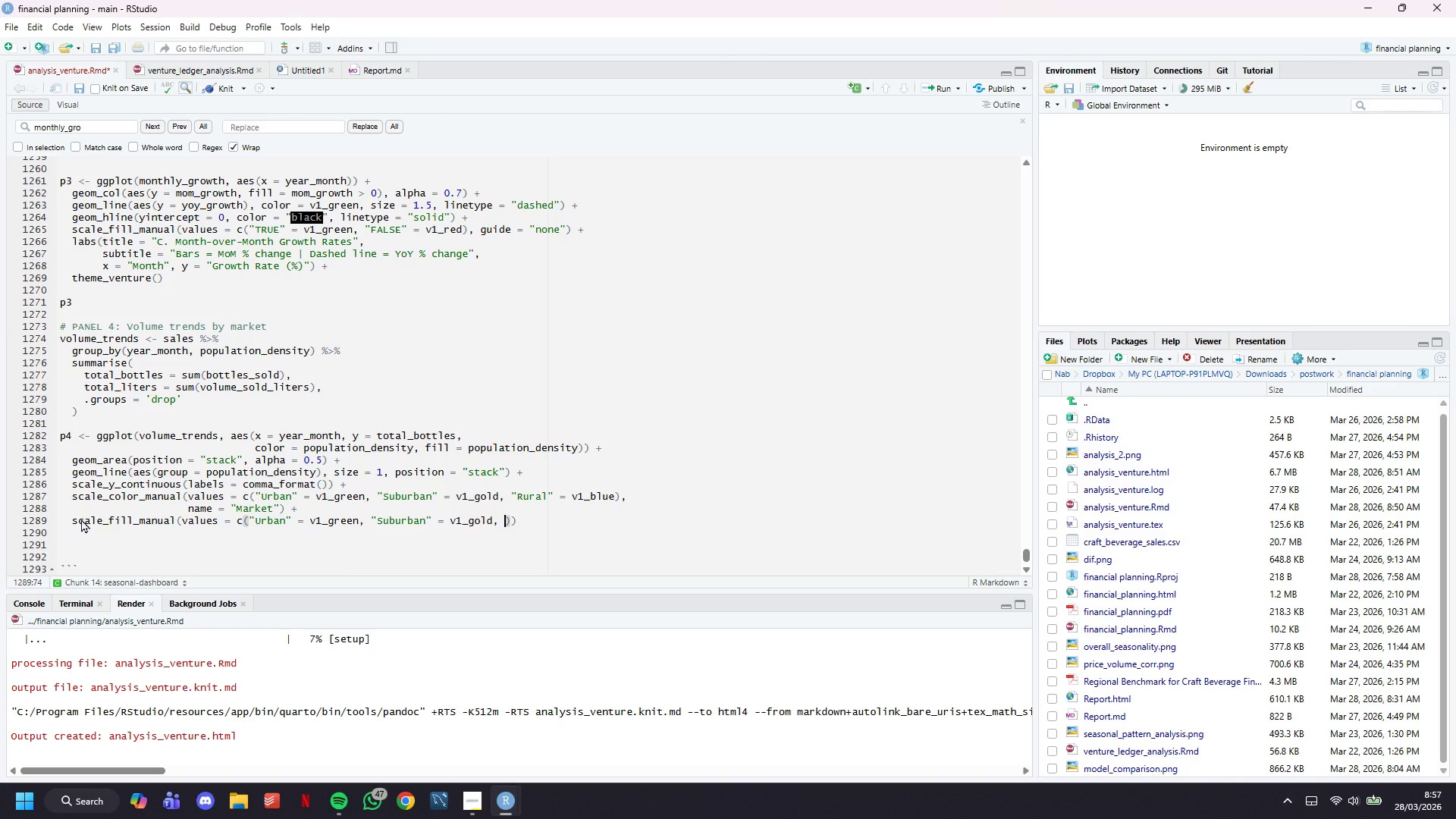 
type("Rural)
 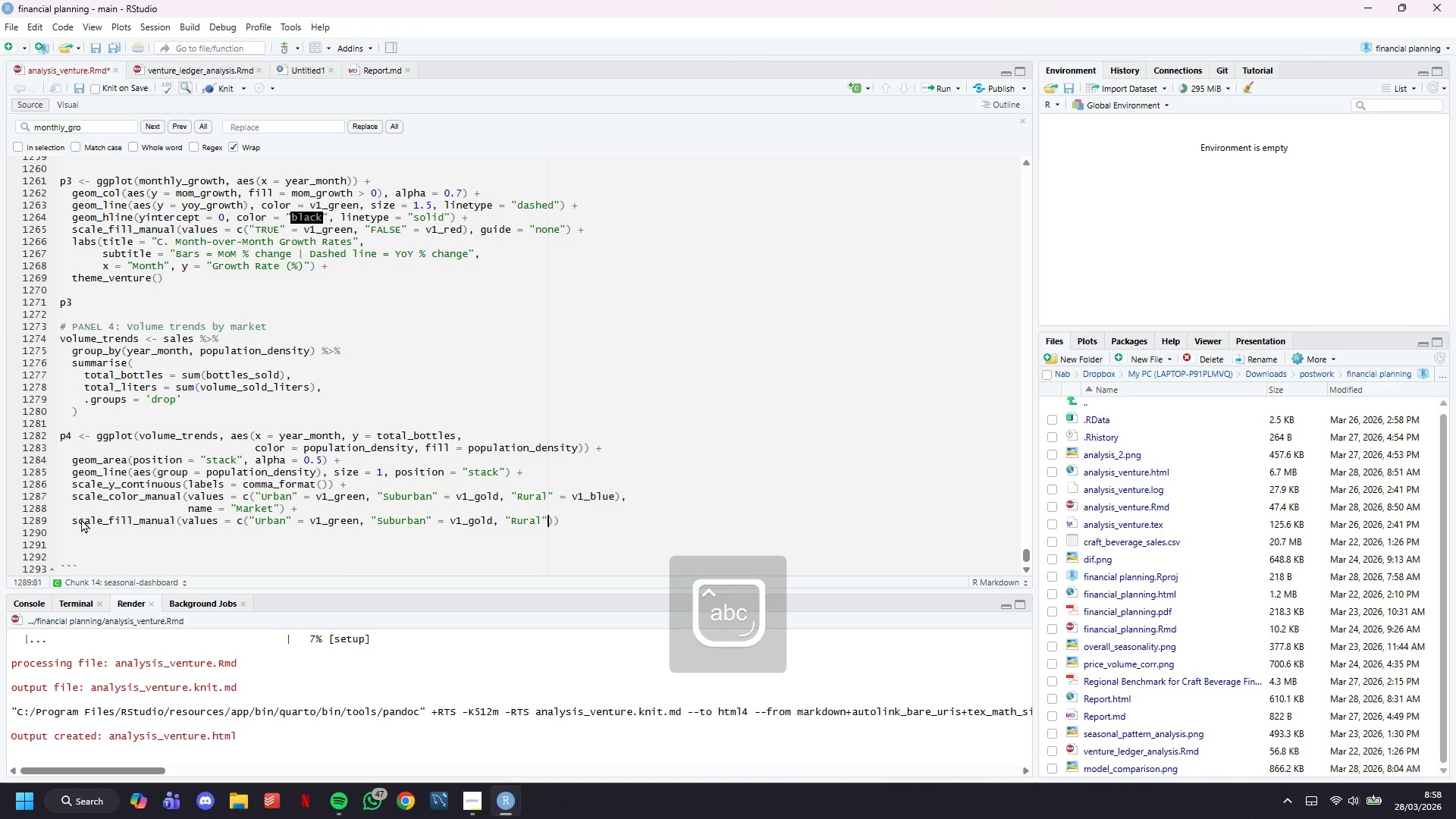 
key(ArrowRight)
 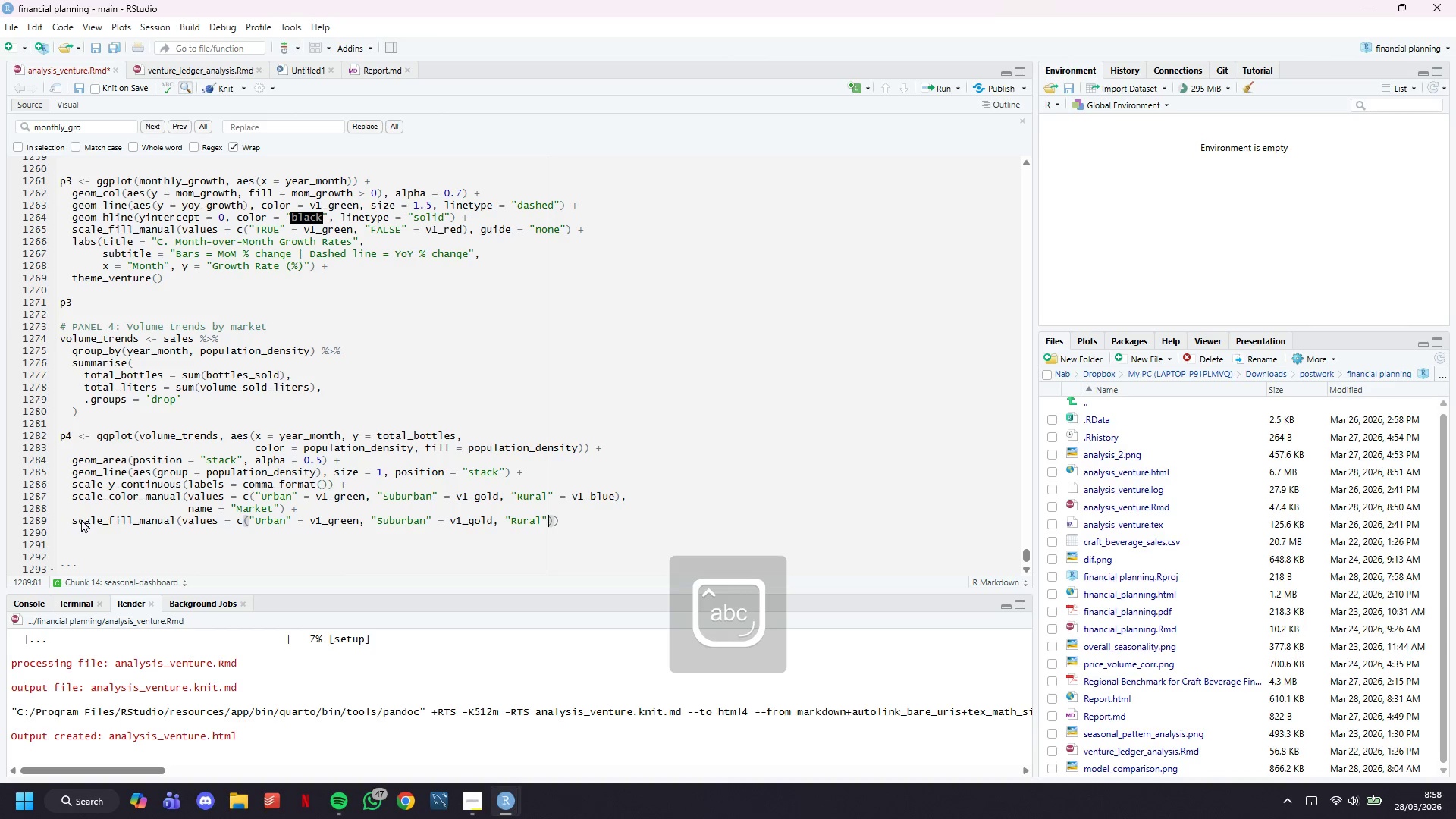 
type( = v1_)
 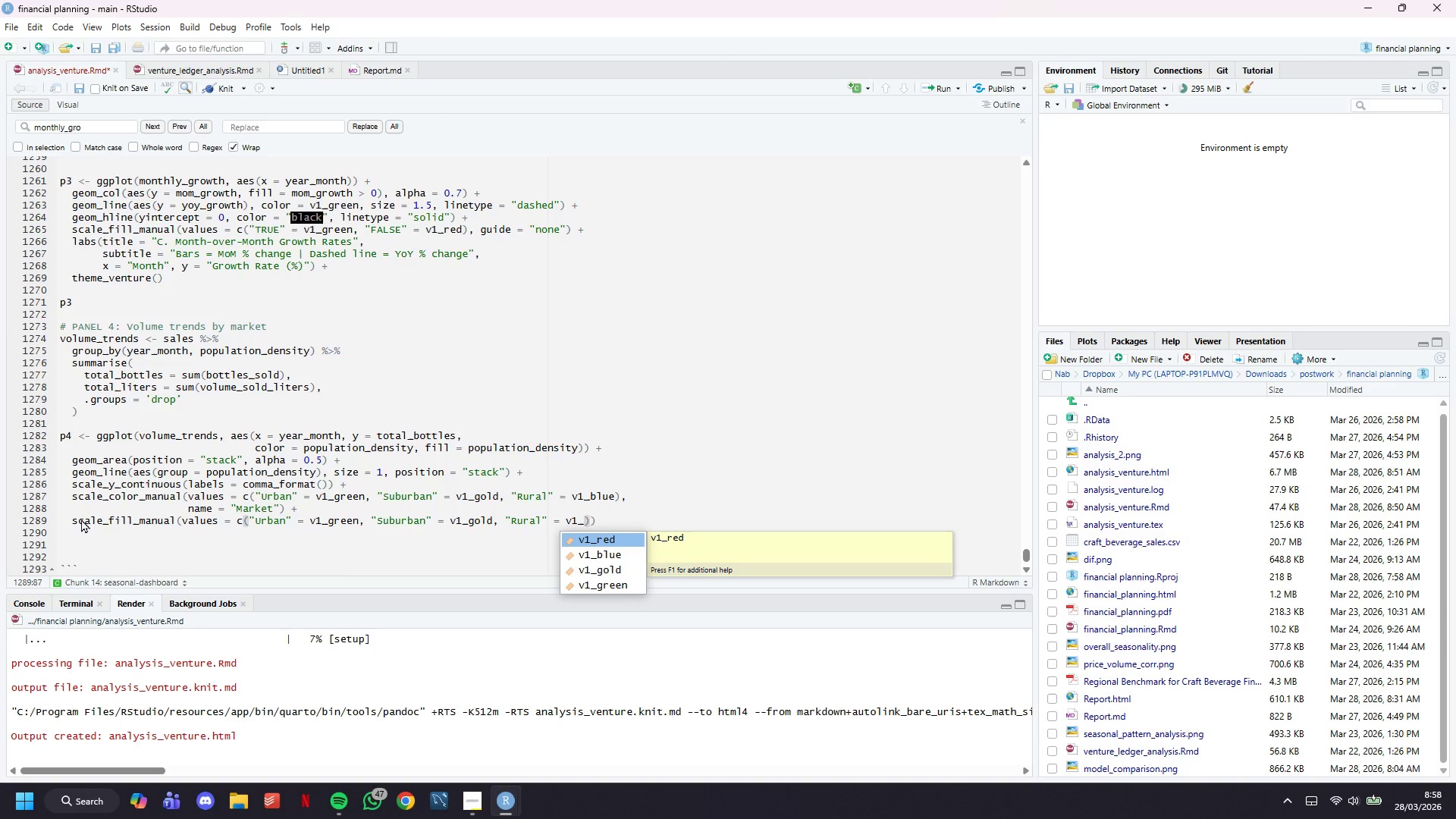 
type(blue)
 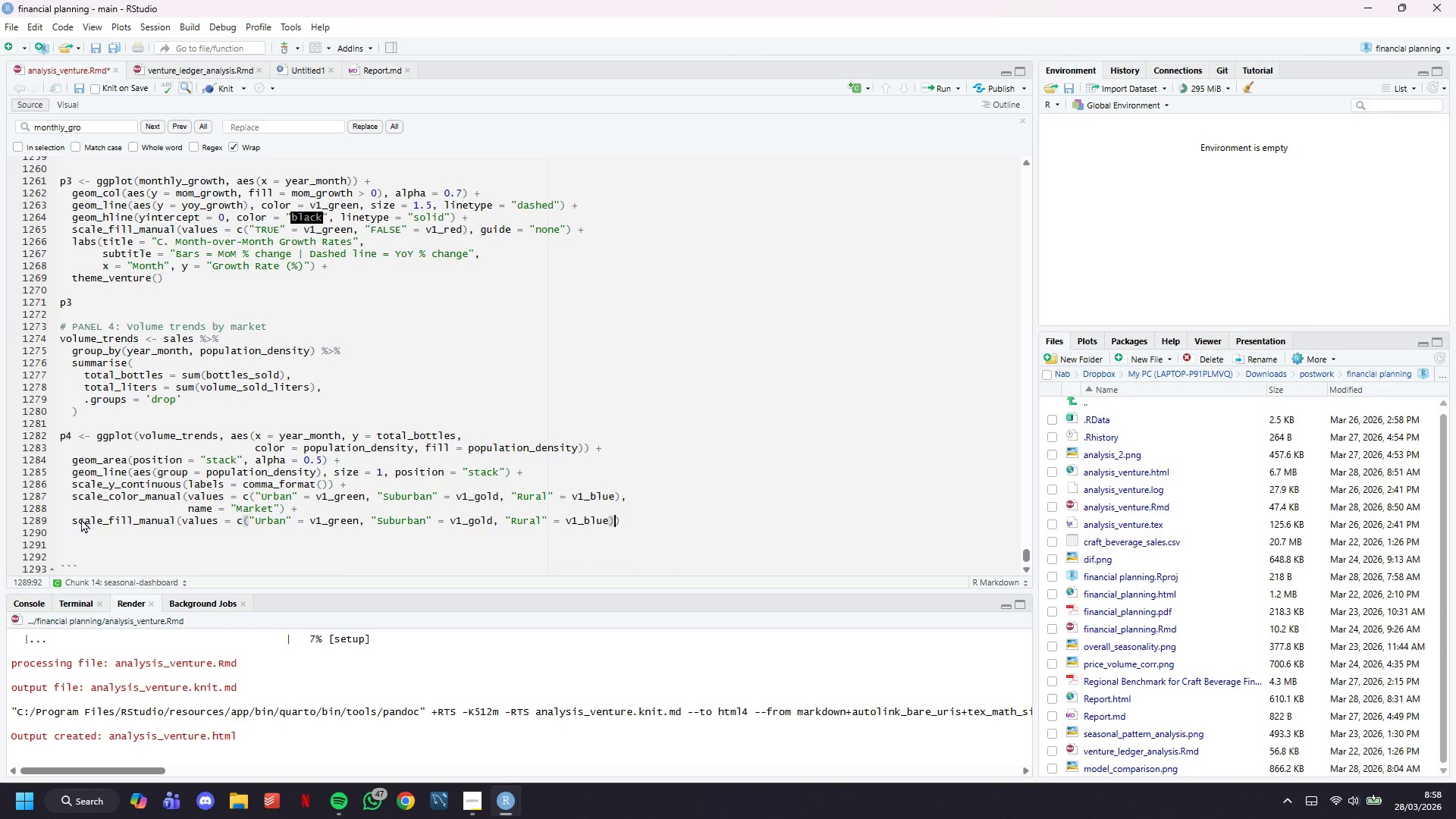 
key(ArrowRight)
 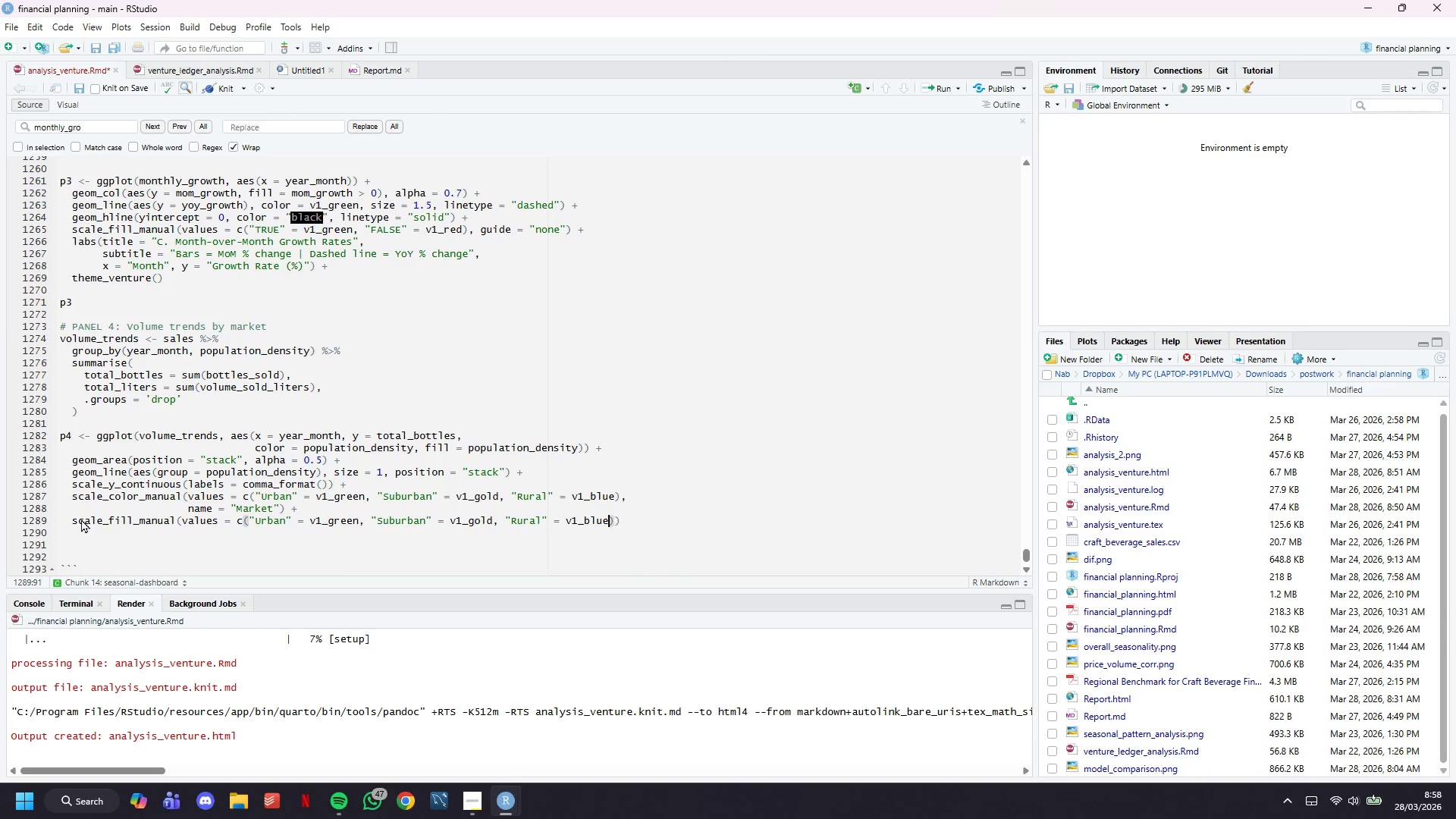 
key(ArrowLeft)
 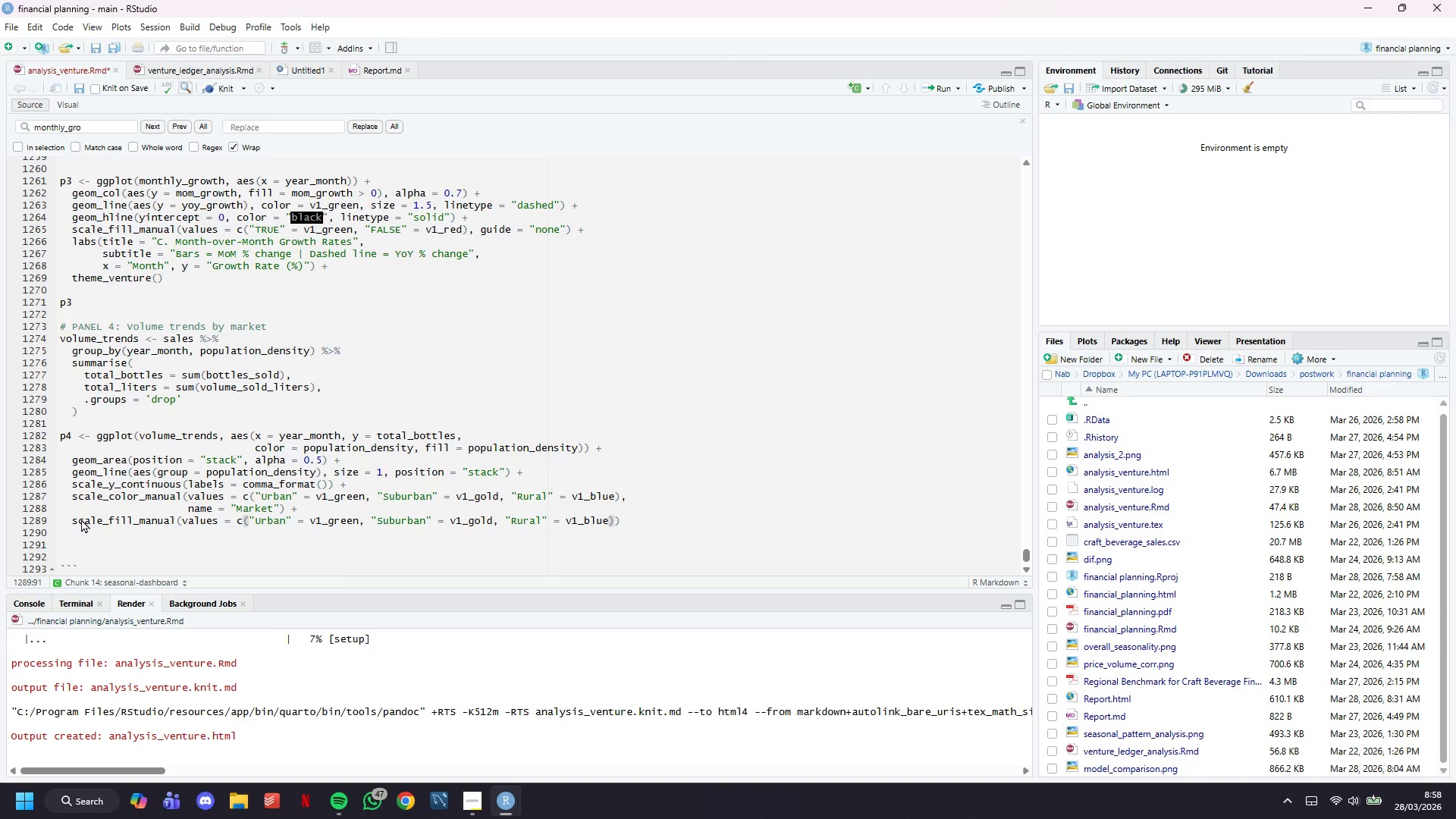 
key(ArrowRight)
 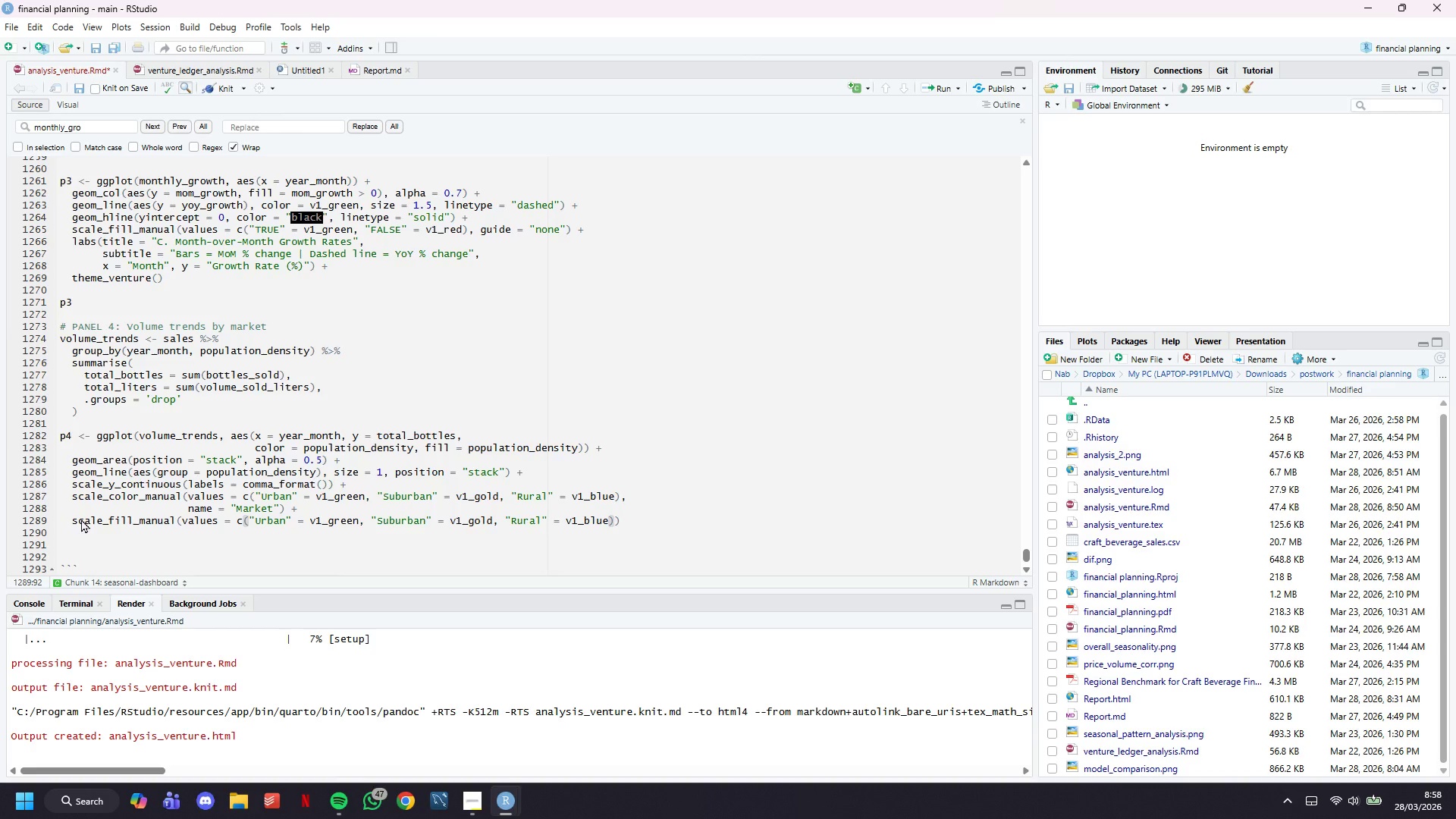 
key(Comma)
 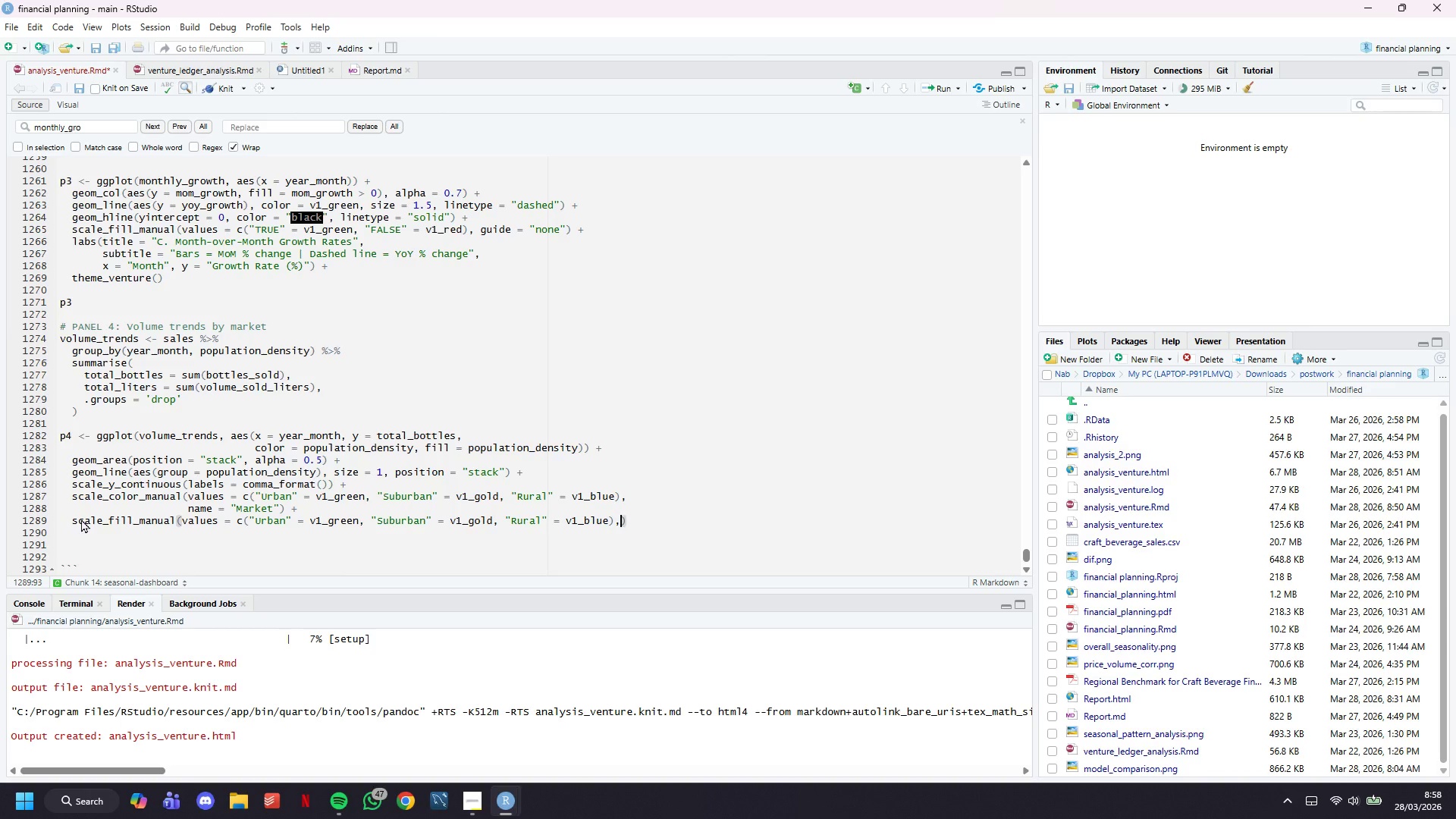 
key(Enter)
 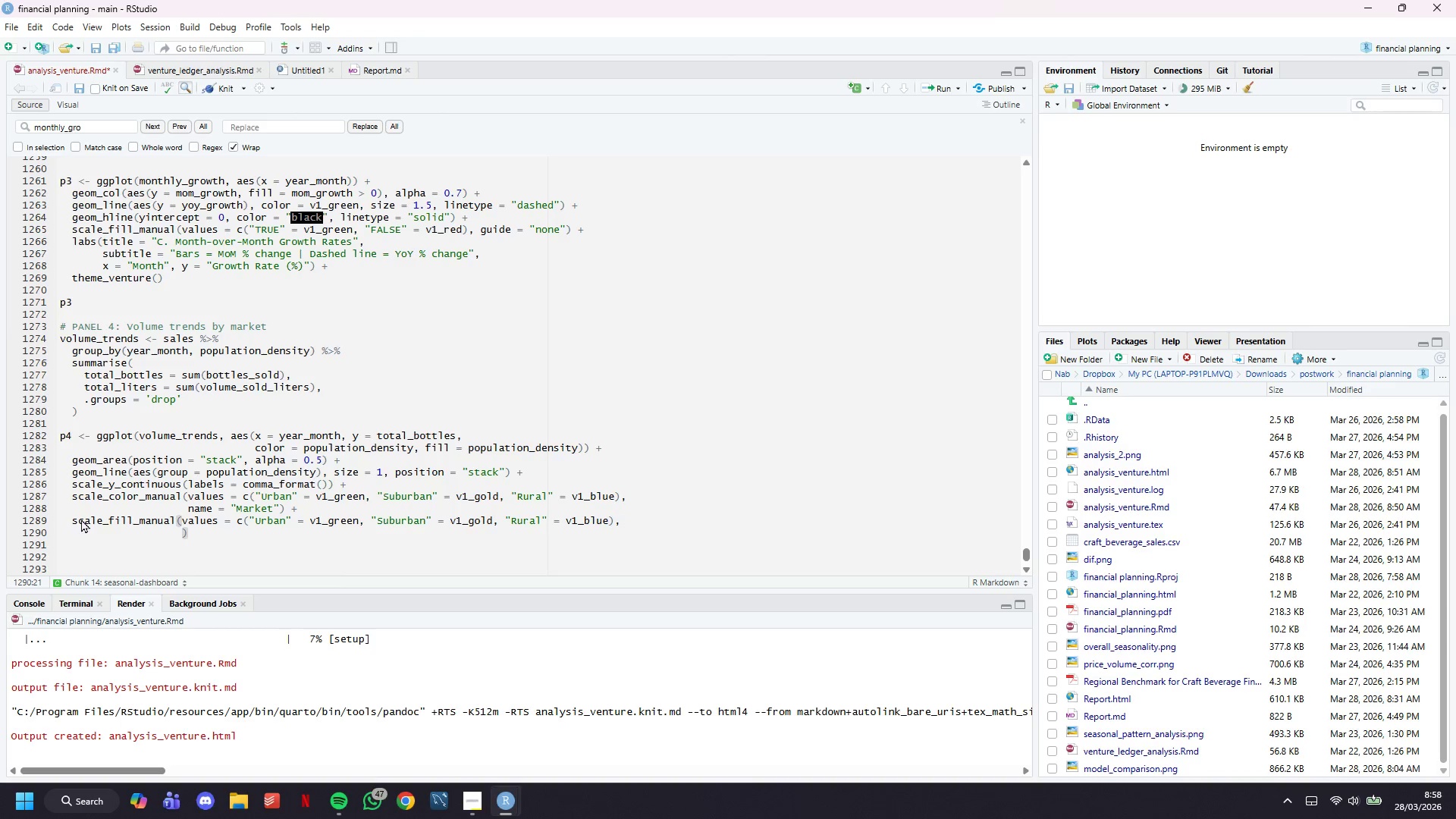 
type(name = "Market)
 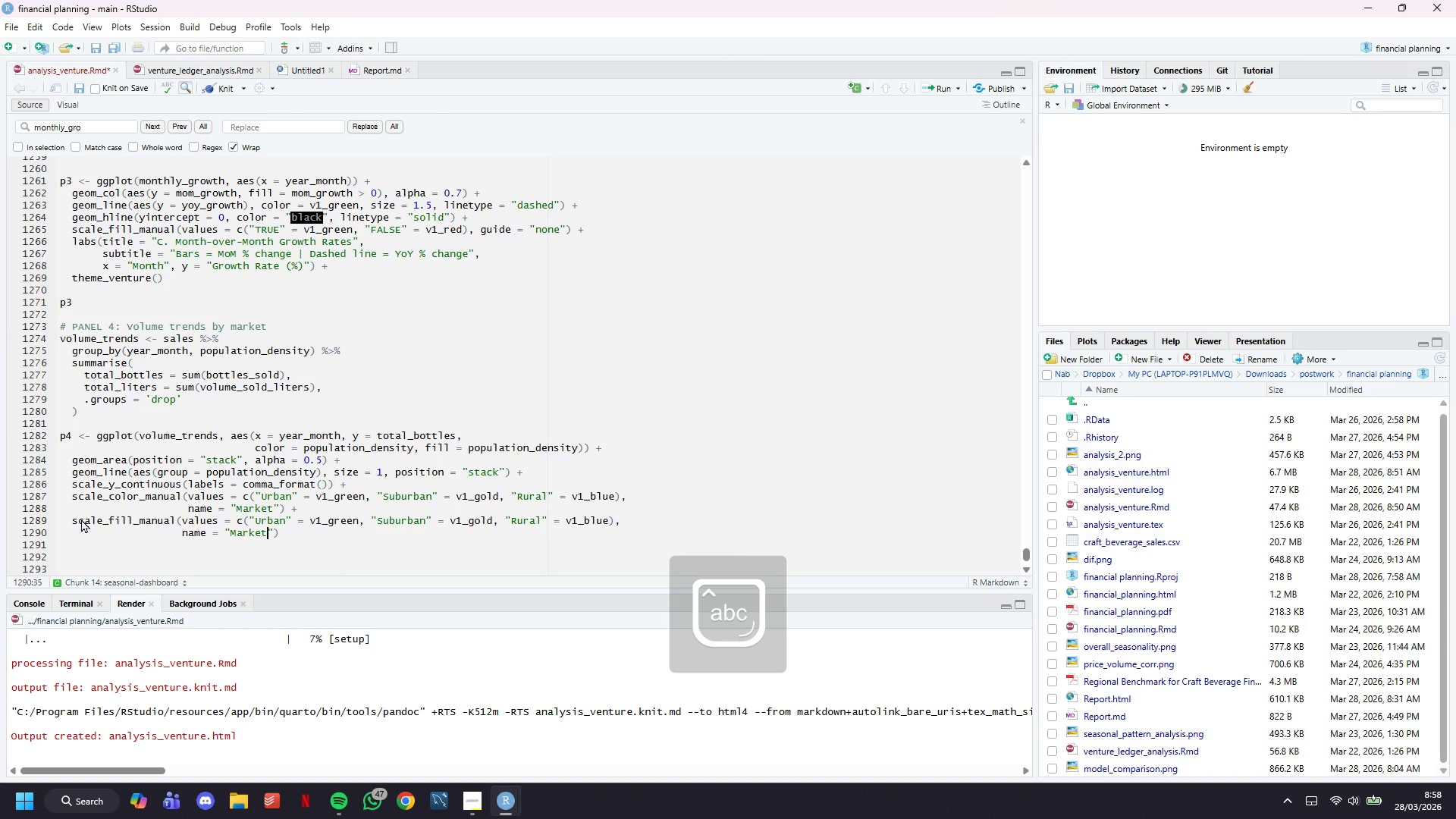 
key(ArrowRight)
 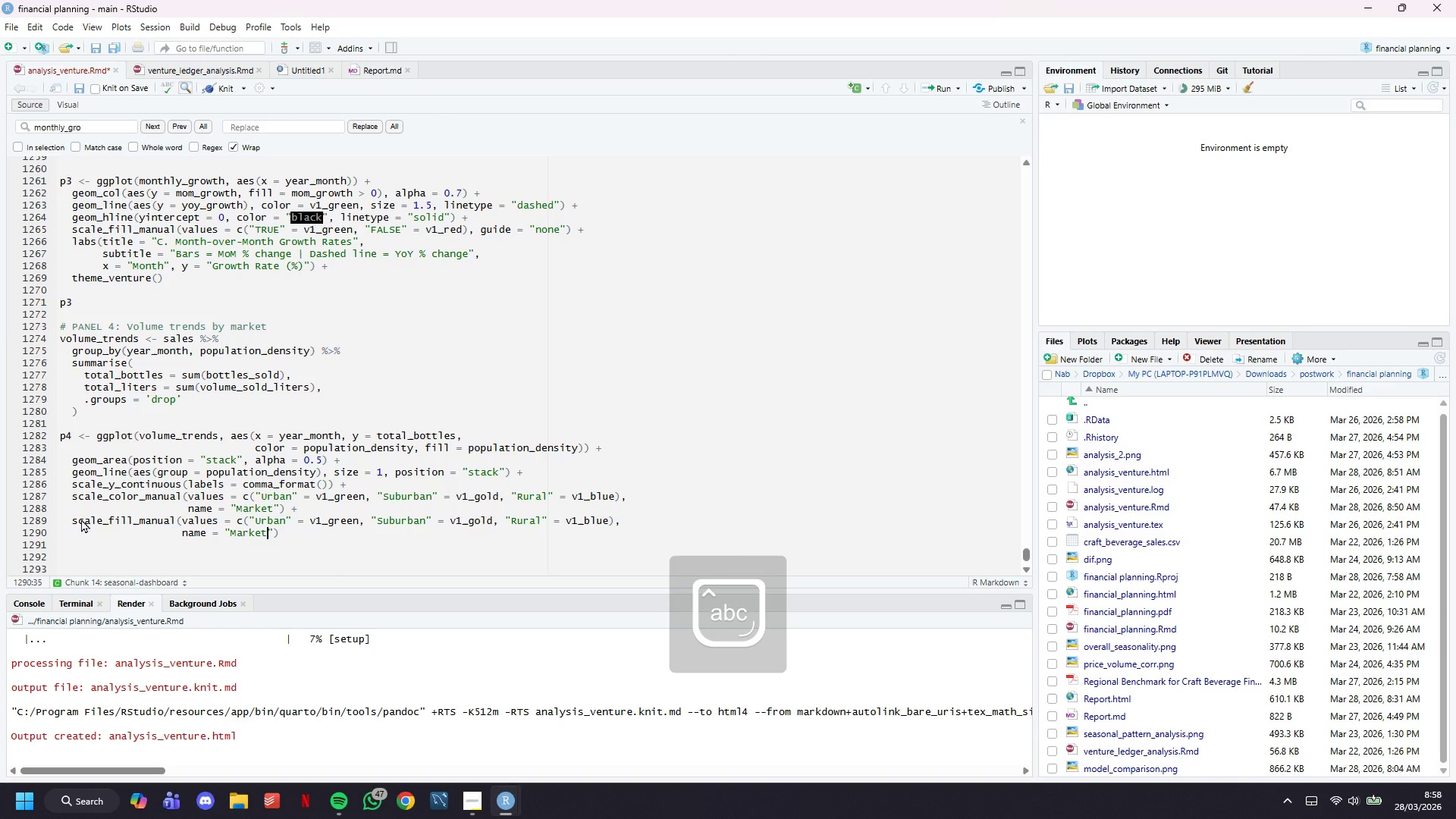 
key(ArrowRight)
 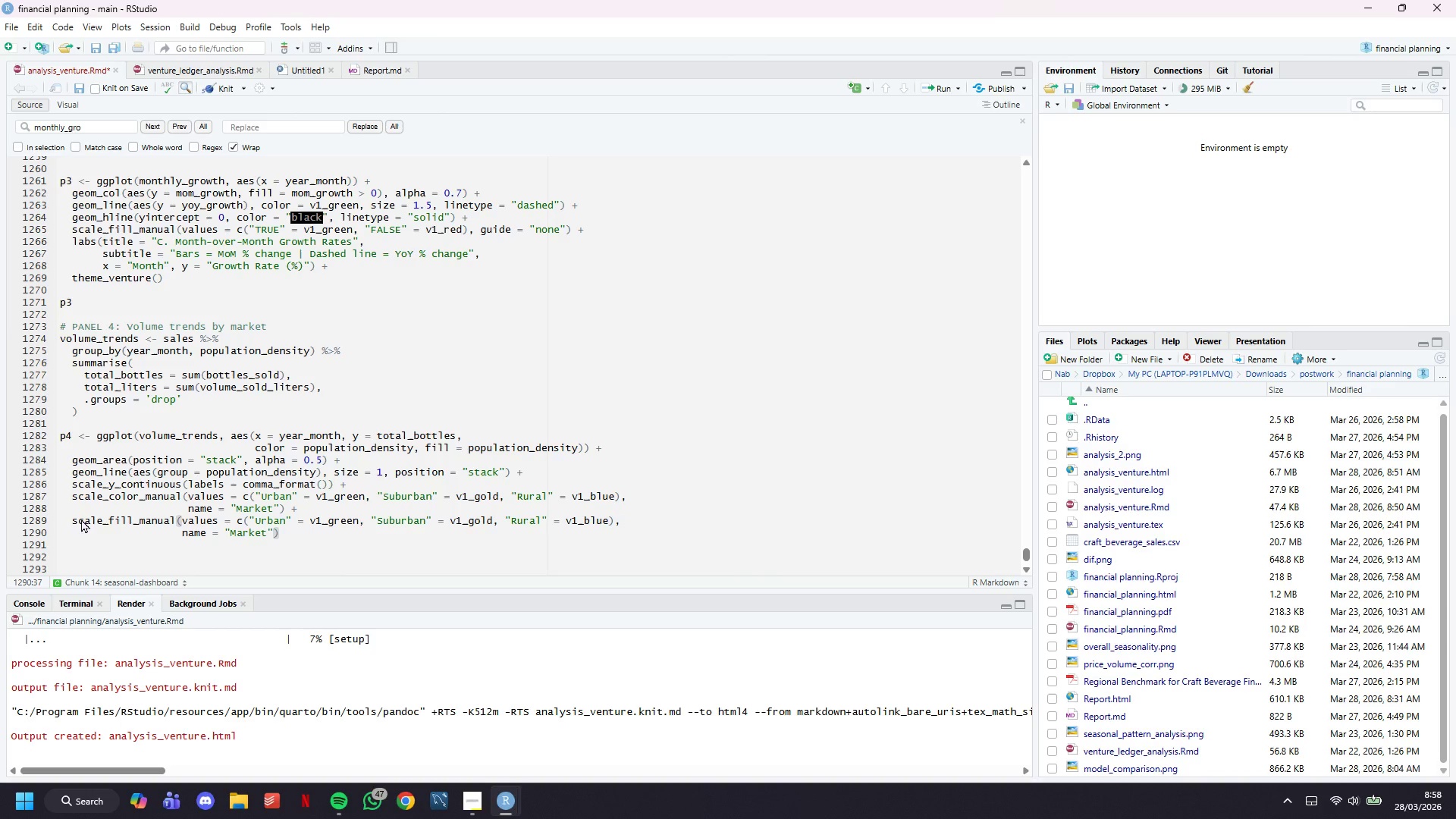 
key(Space)
 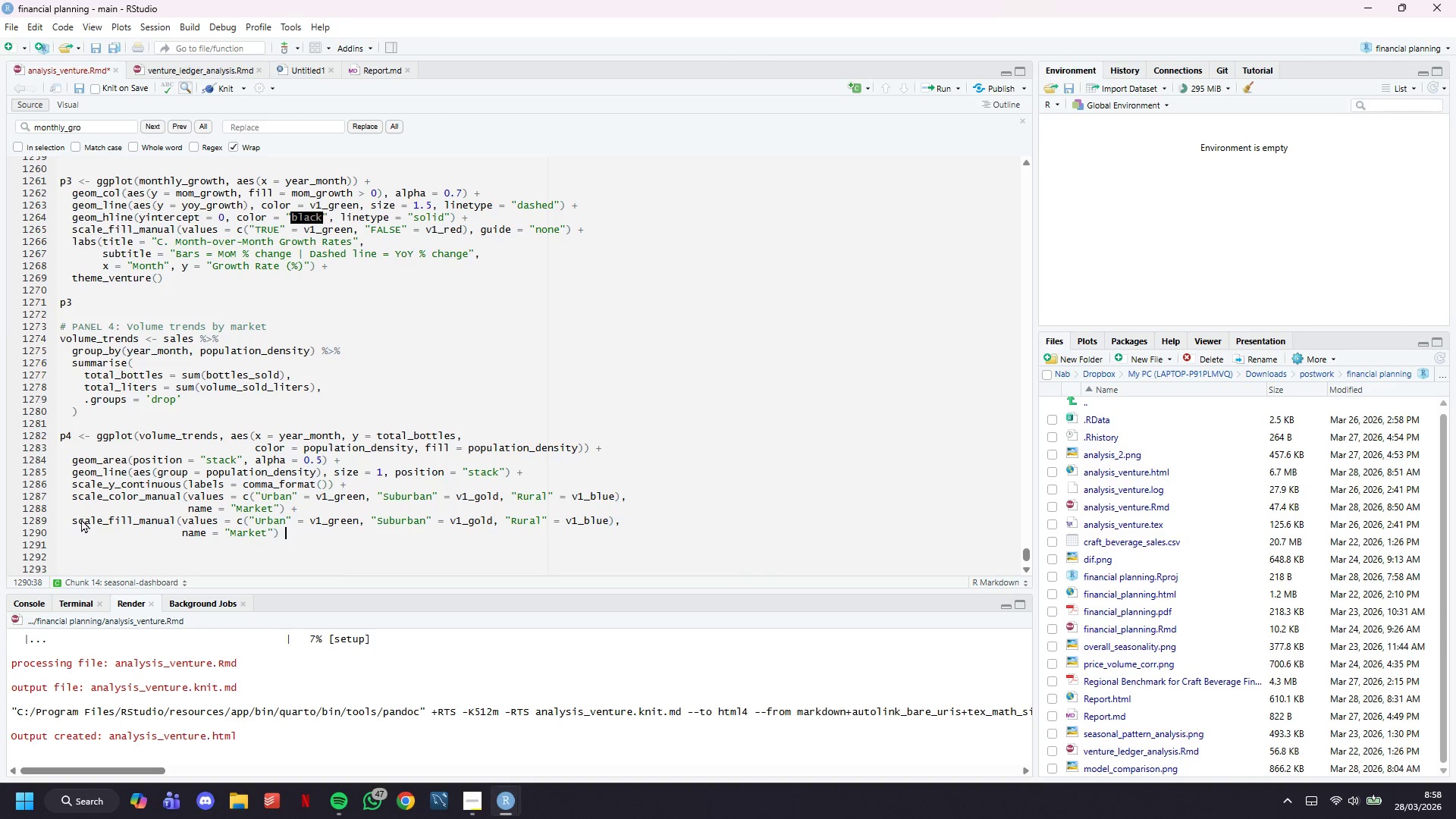 
key(Shift+Minus)
 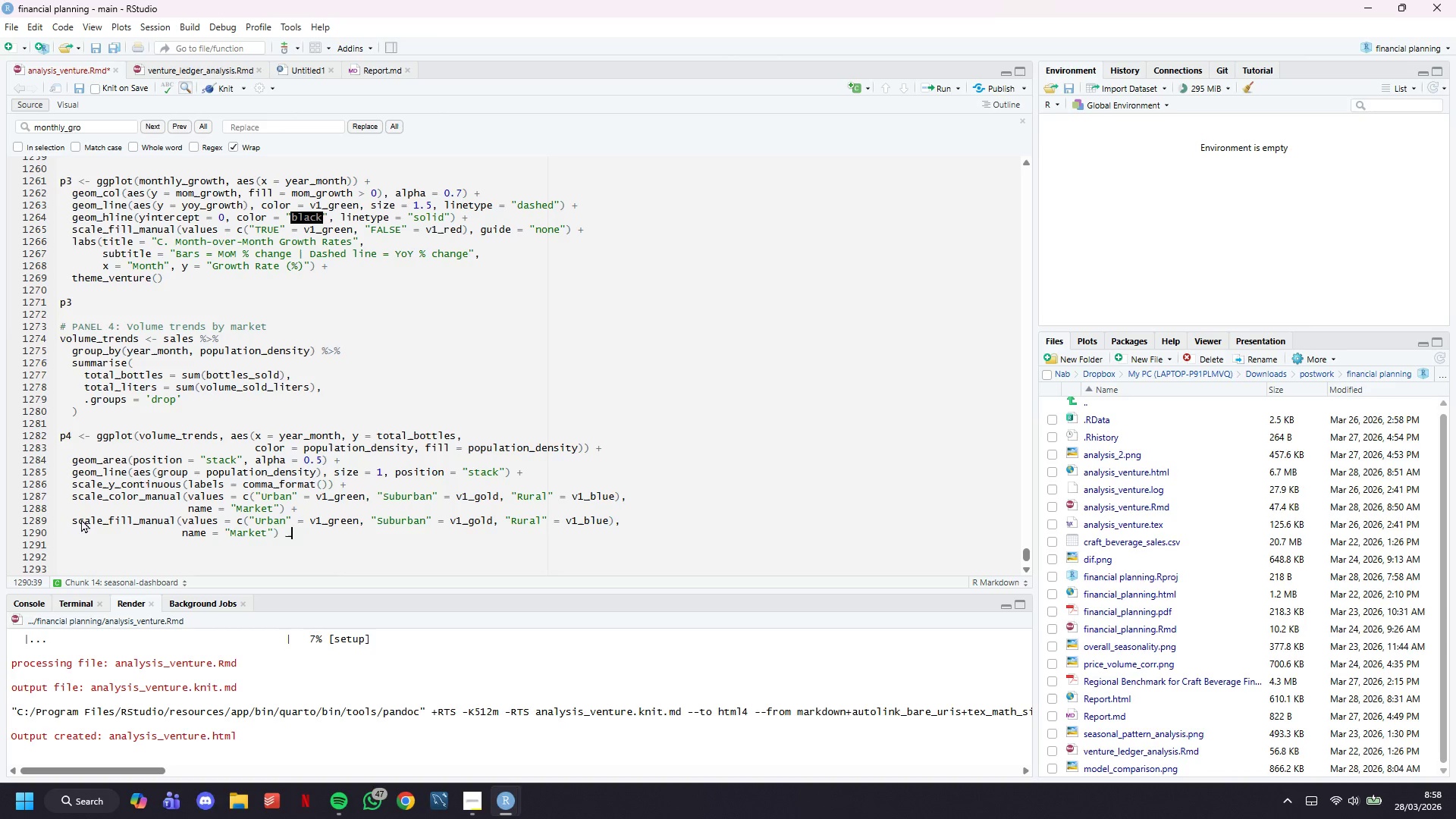 
key(Backspace)
 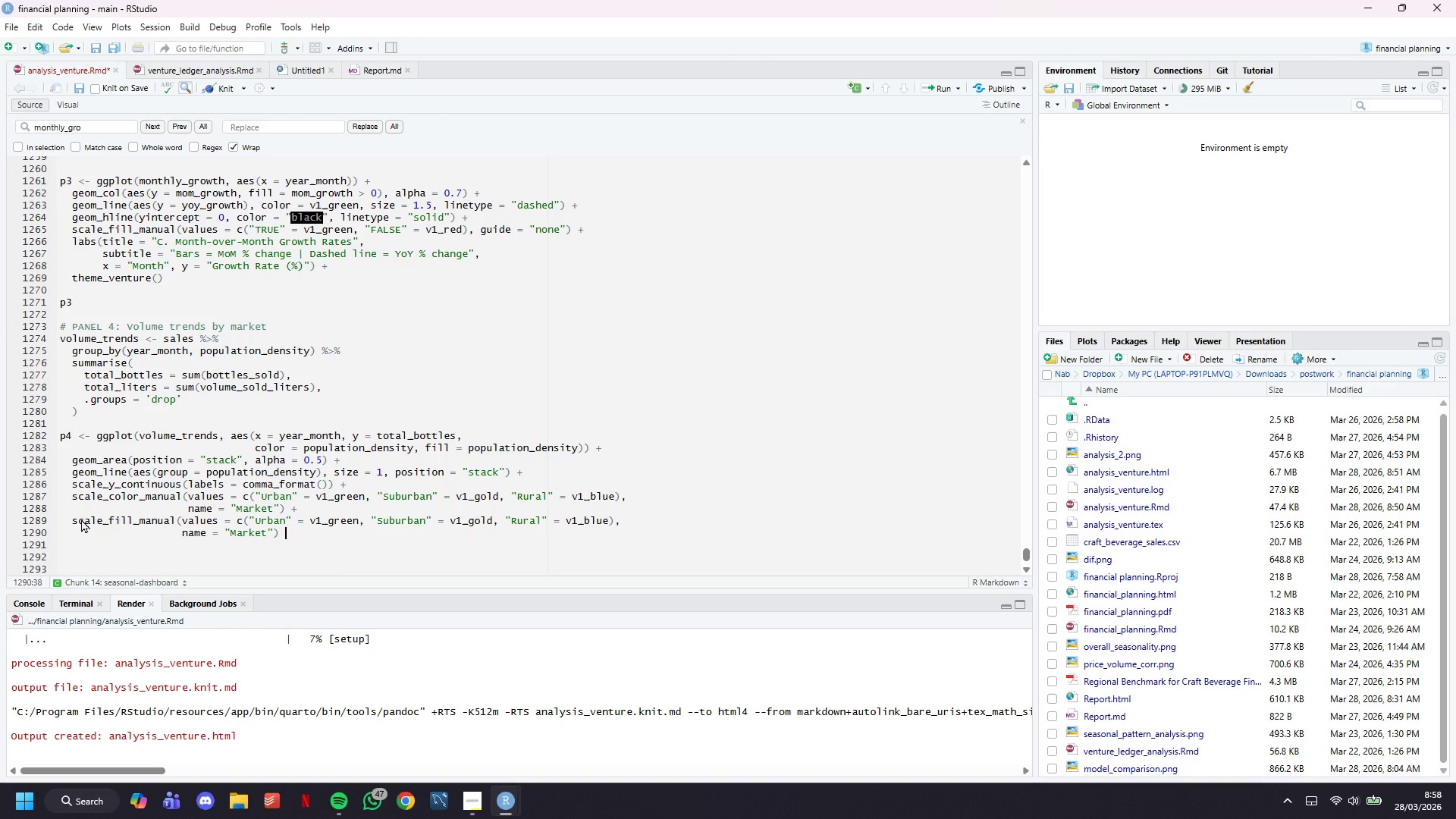 
key(Shift+ShiftLeft)
 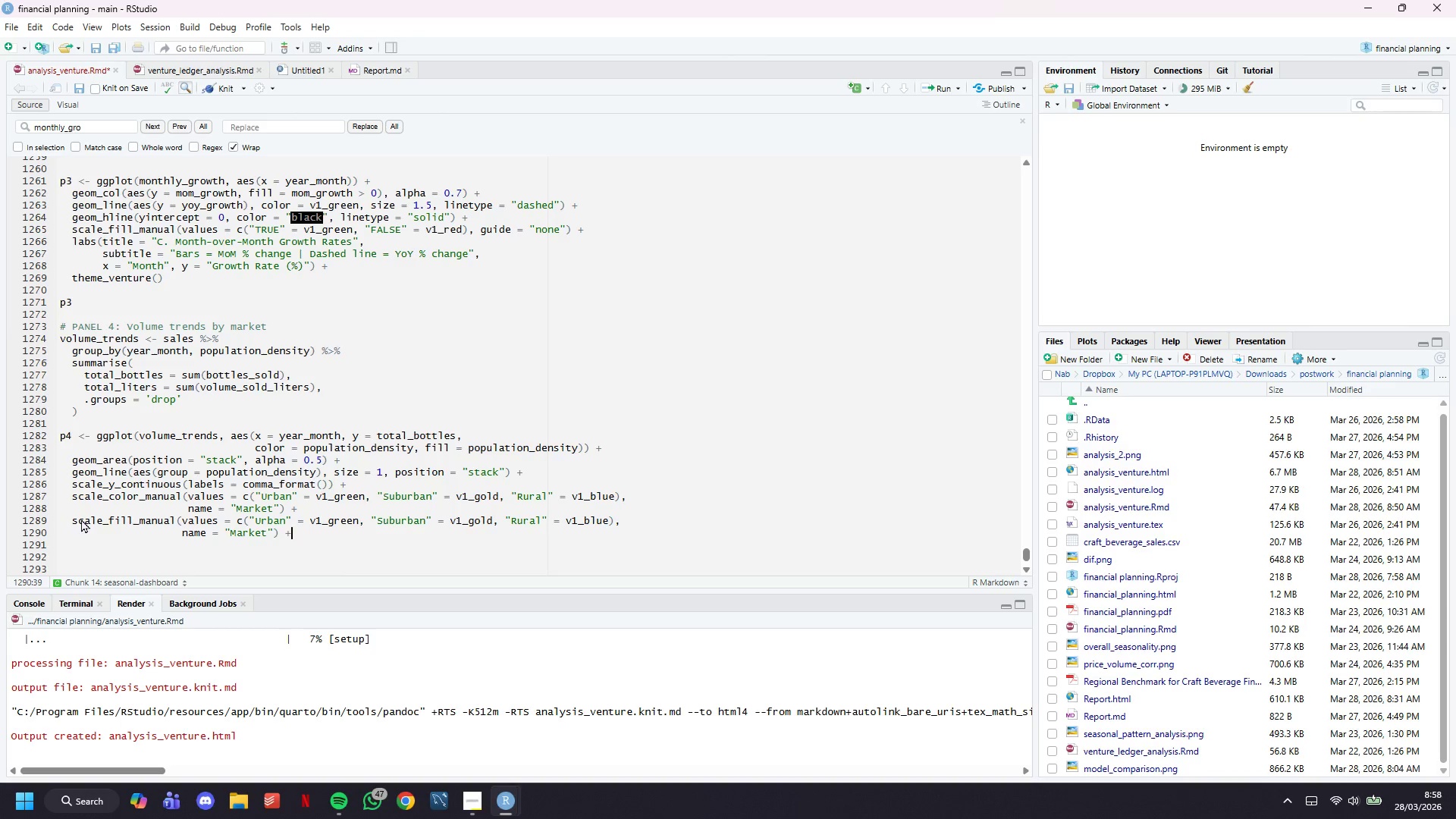 
key(Shift+Equal)
 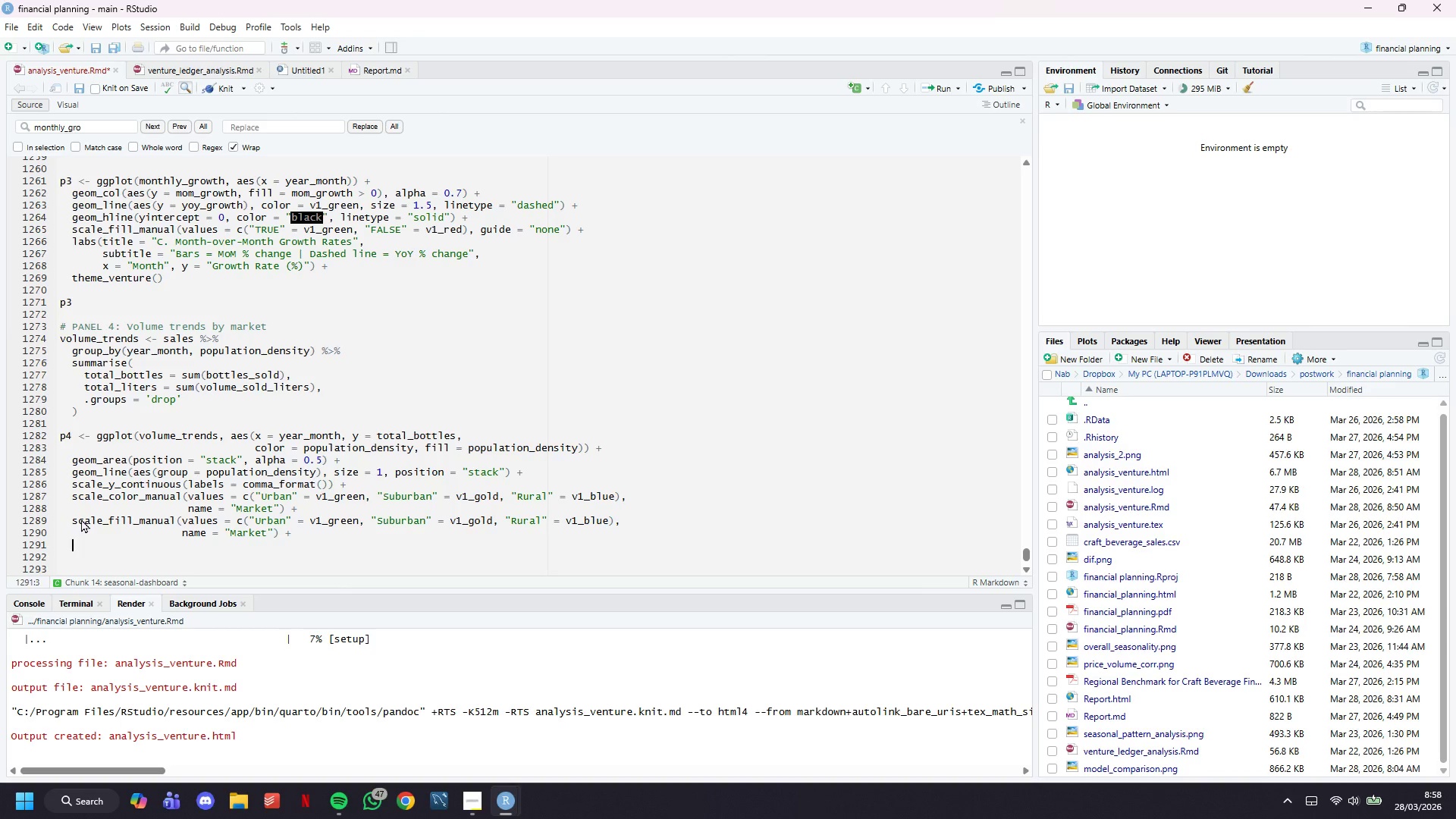 
key(Enter)
 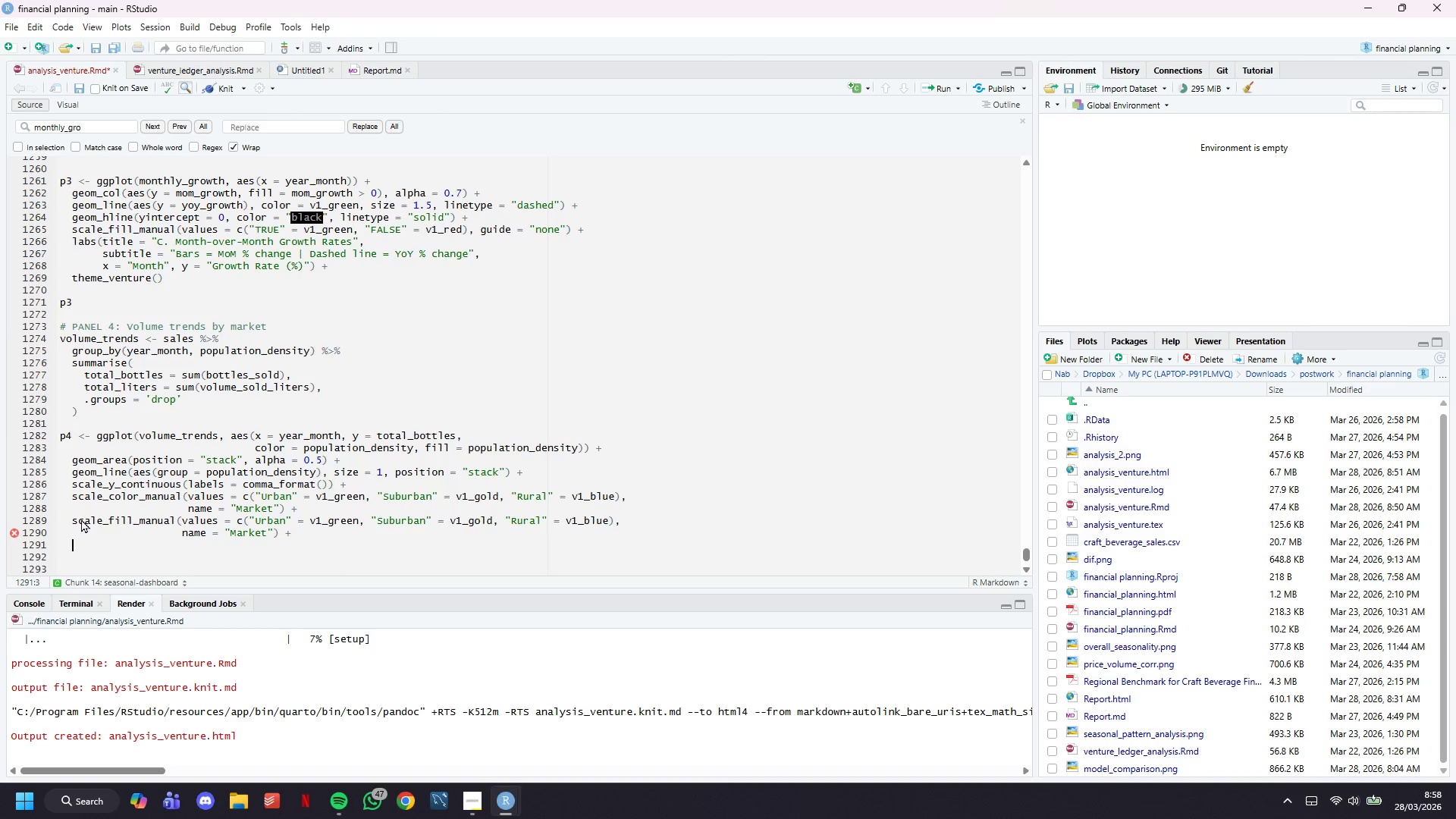 
wait(6.77)
 